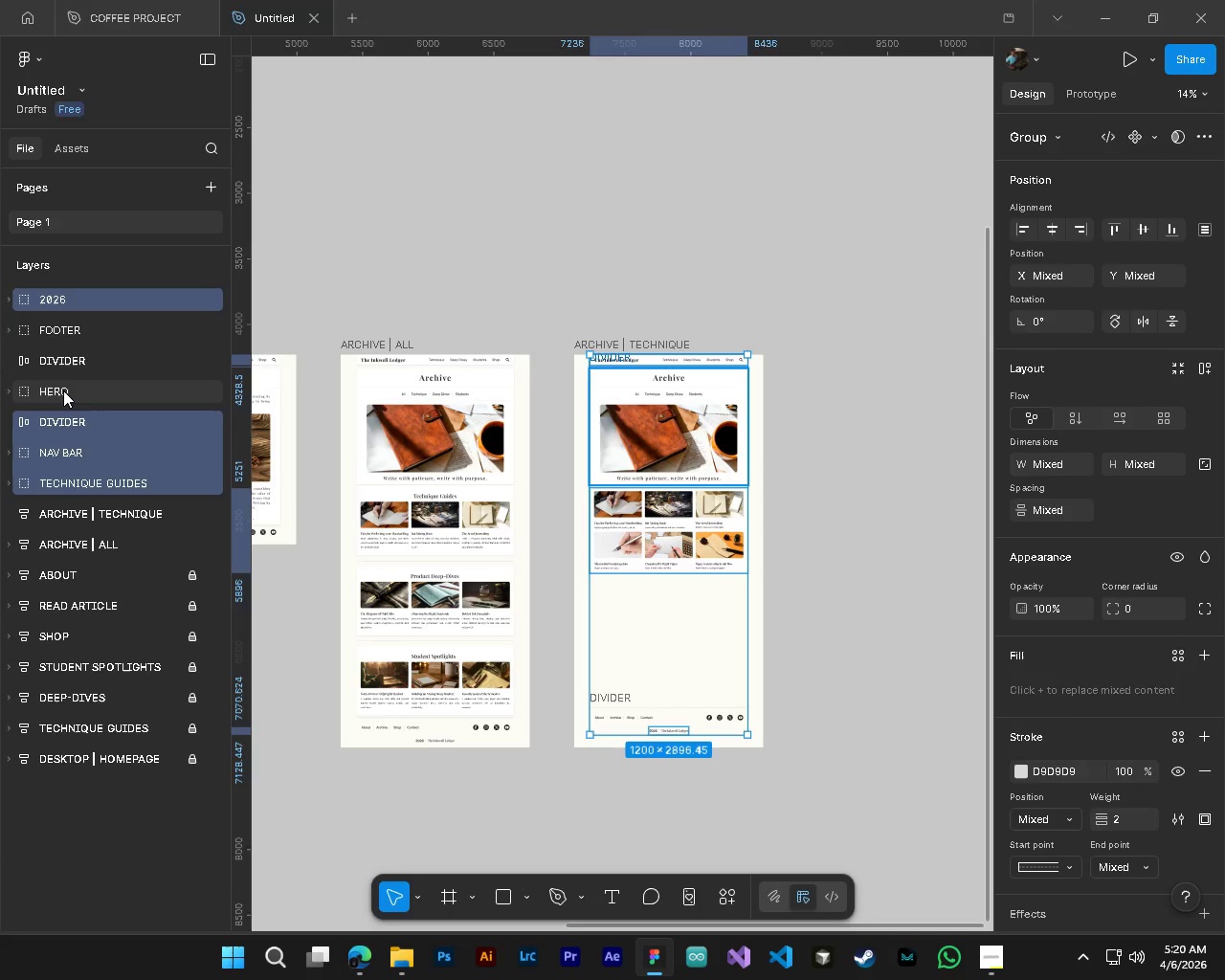 
triple_click([63, 390])
 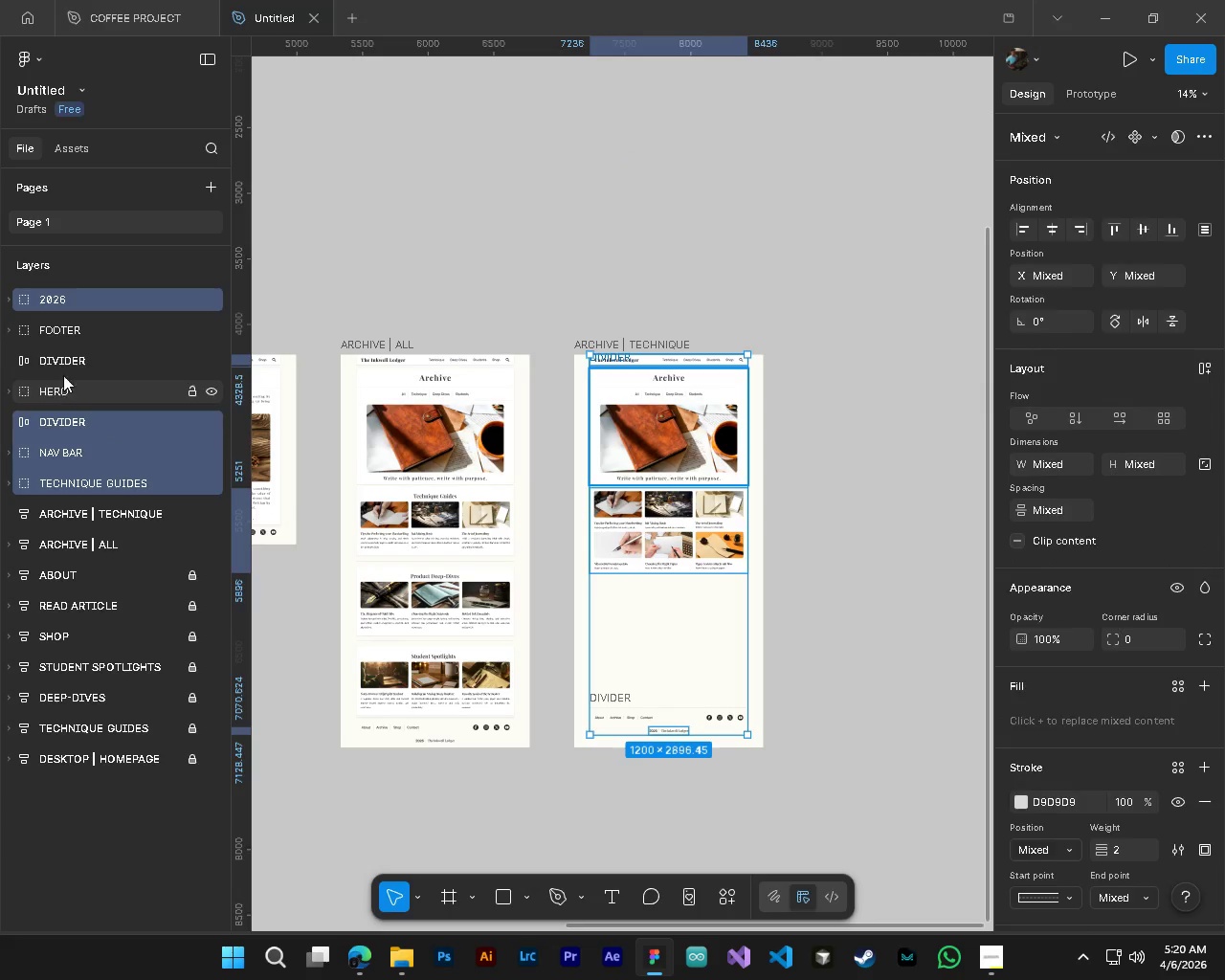 
hold_key(key=ControlLeft, duration=0.92)
triple_click([66, 355])
 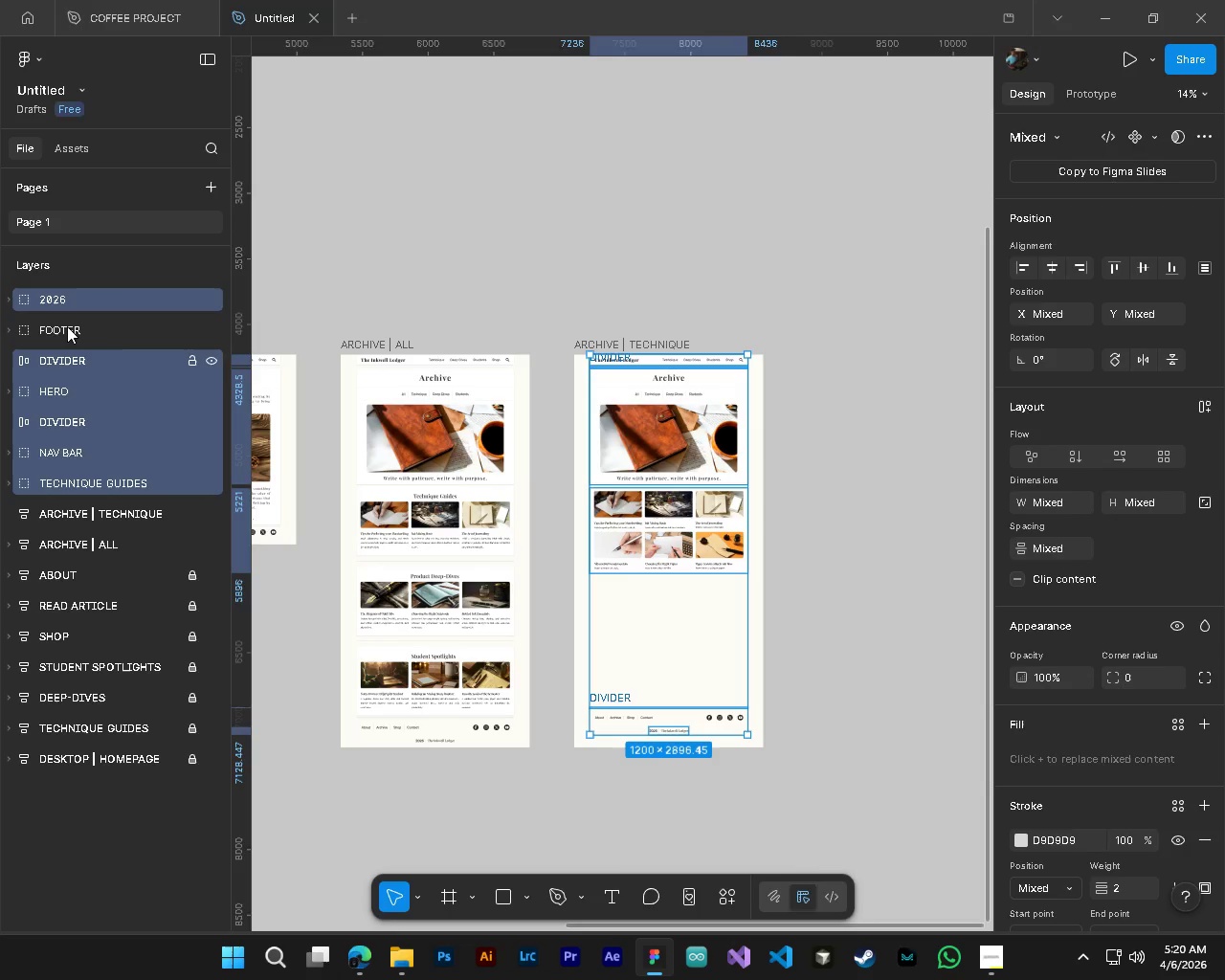 
triple_click([67, 326])
 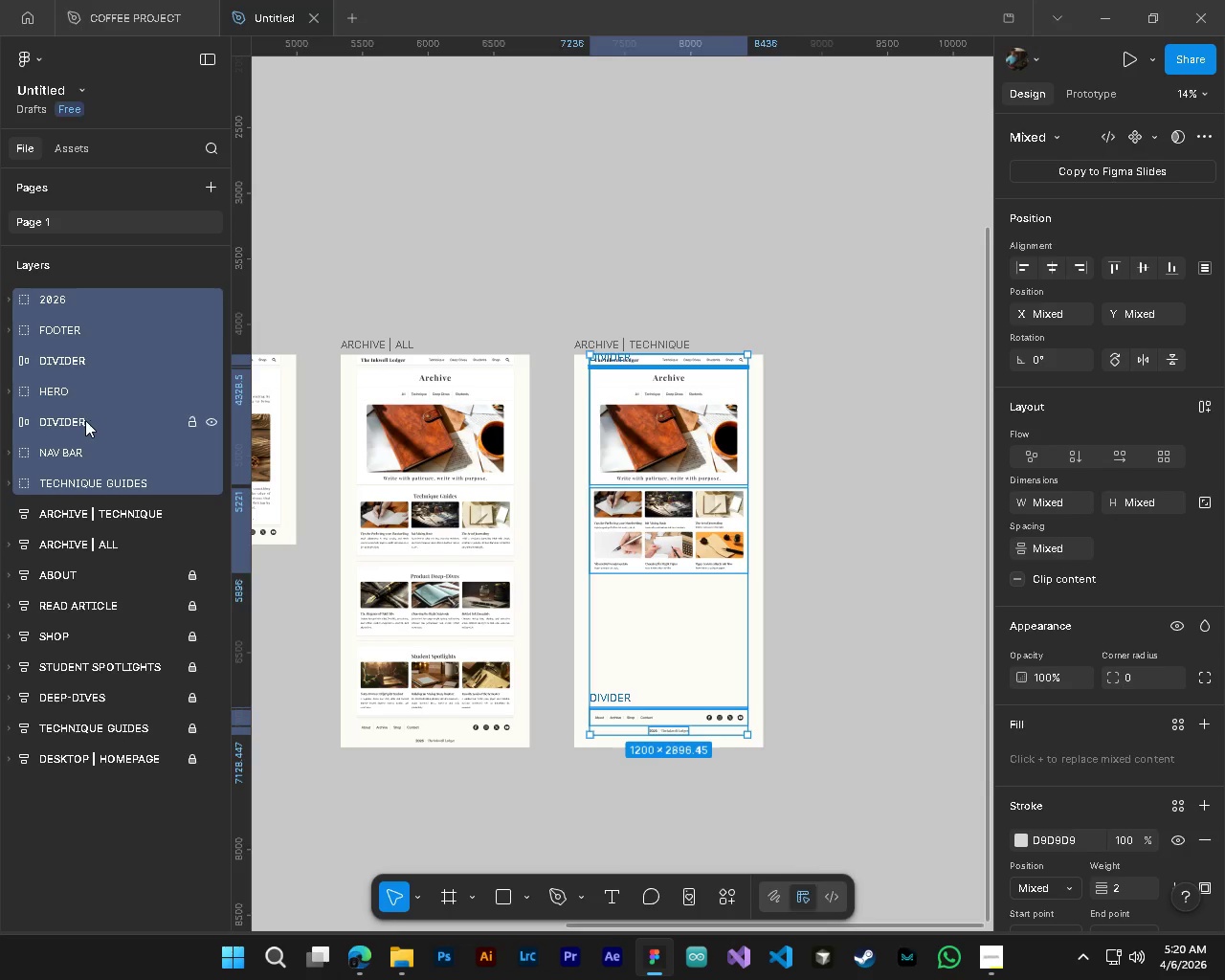 
left_click_drag(start_coordinate=[74, 460], to_coordinate=[80, 514])
 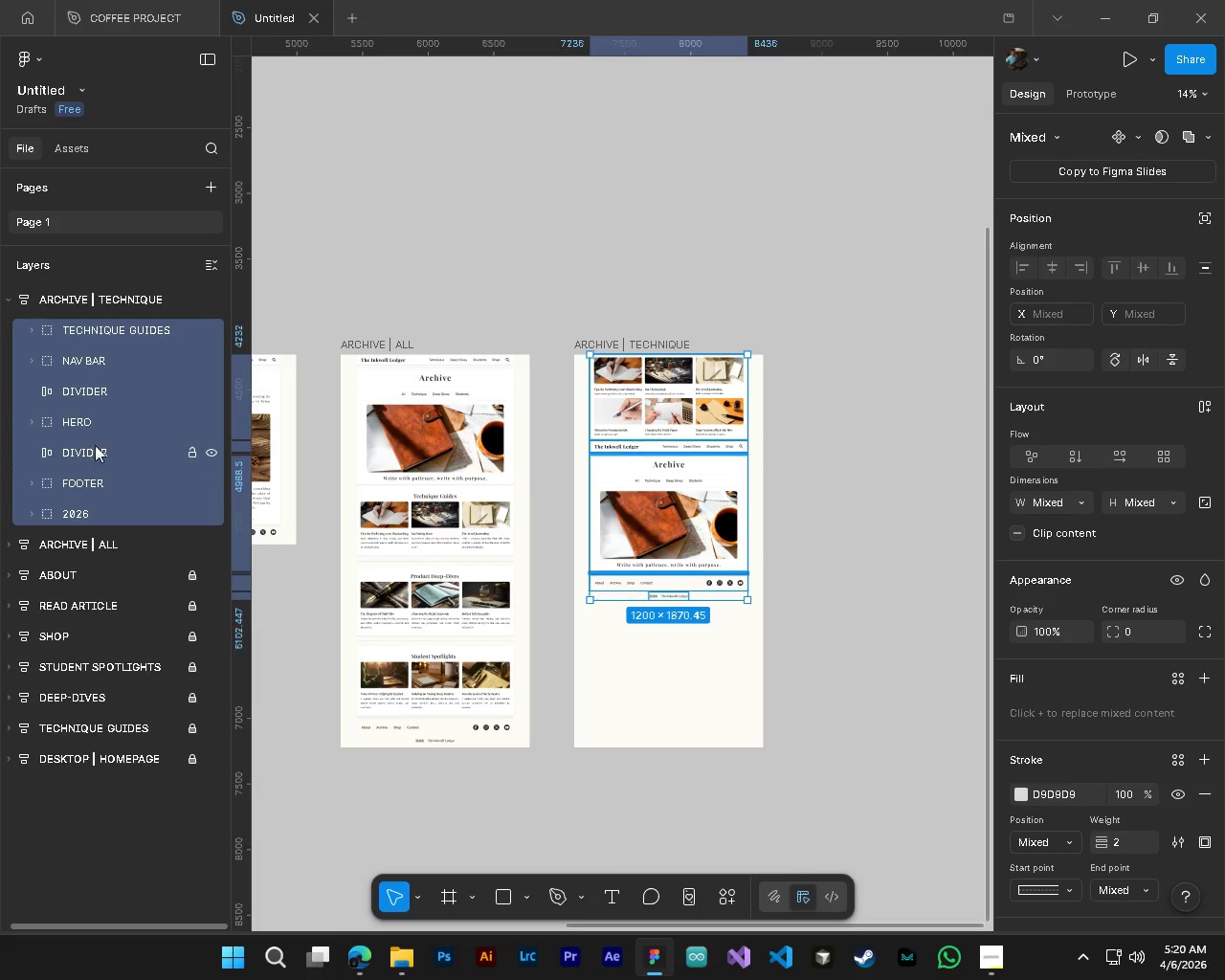 
left_click([92, 492])
 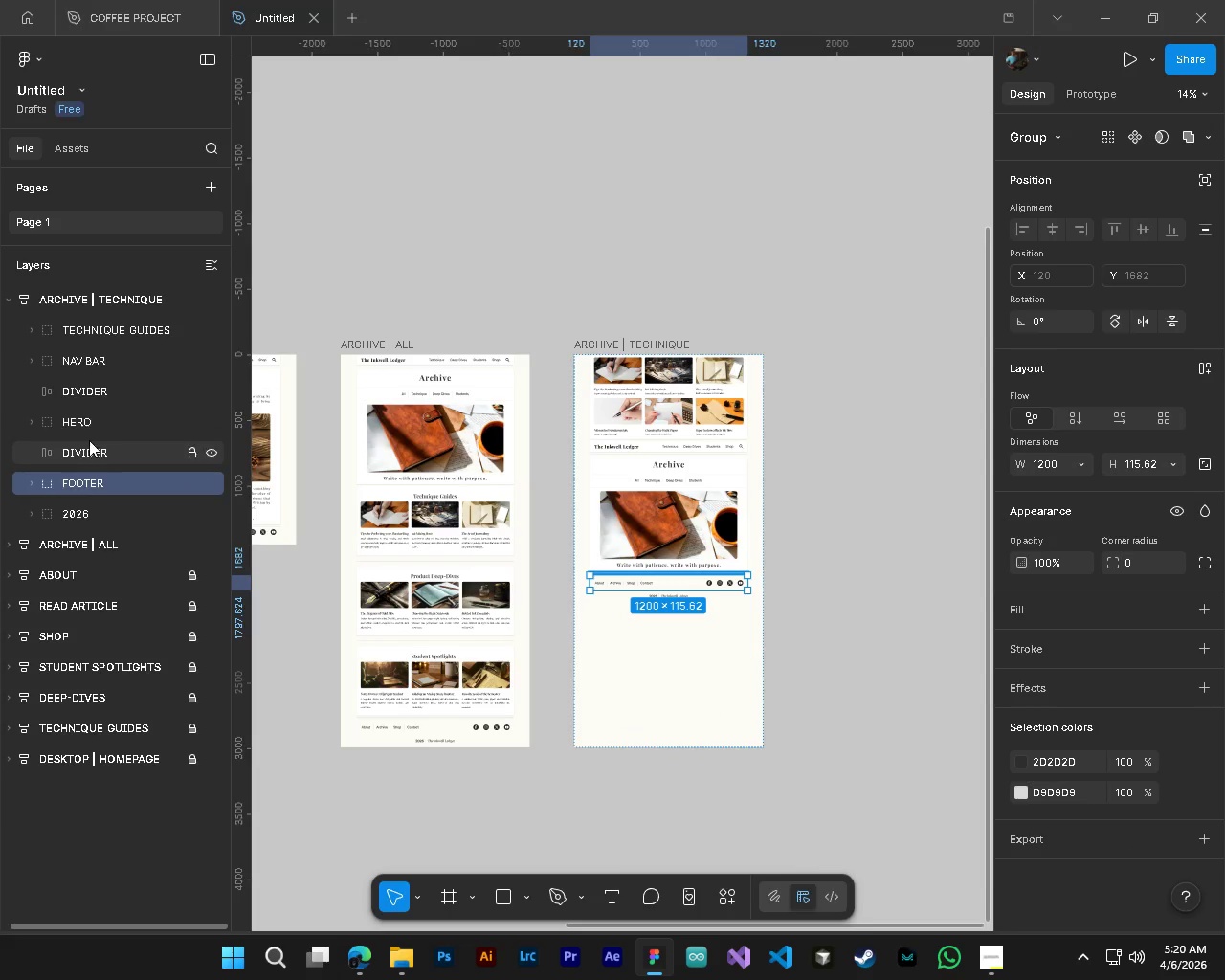 
left_click([88, 422])
 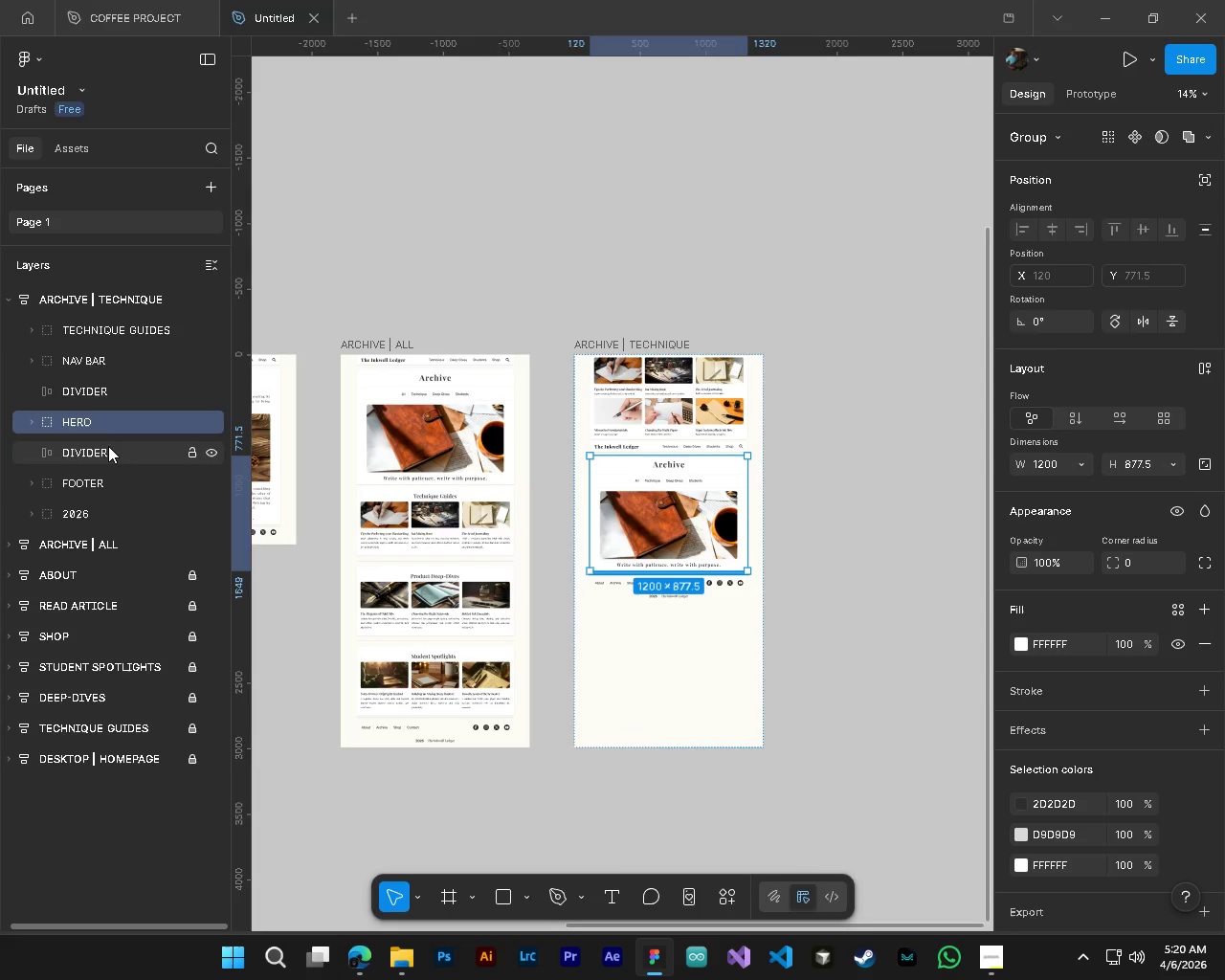 
hold_key(key=ControlLeft, duration=1.5)
left_click([97, 394])
 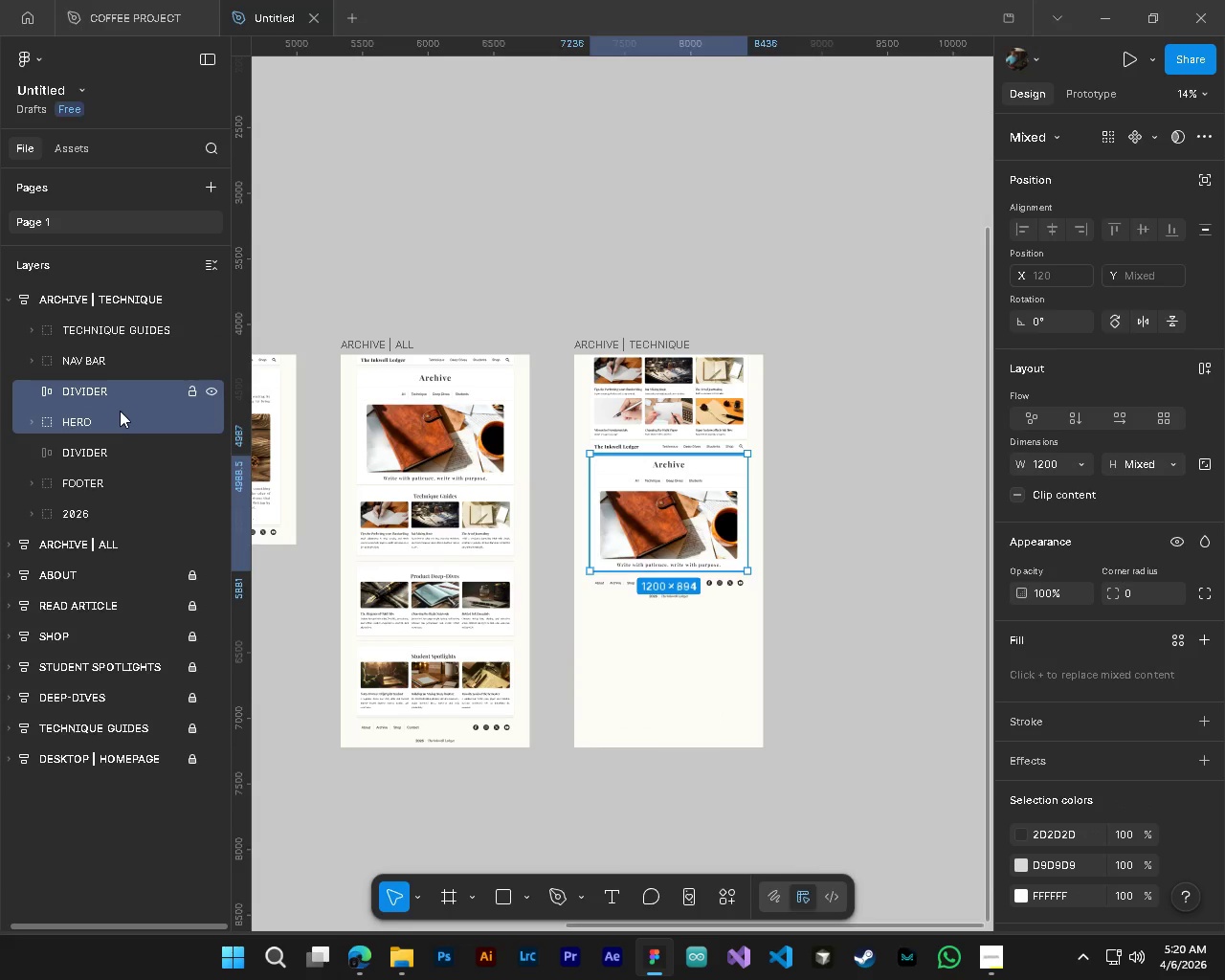 
key(Control+ControlLeft)
 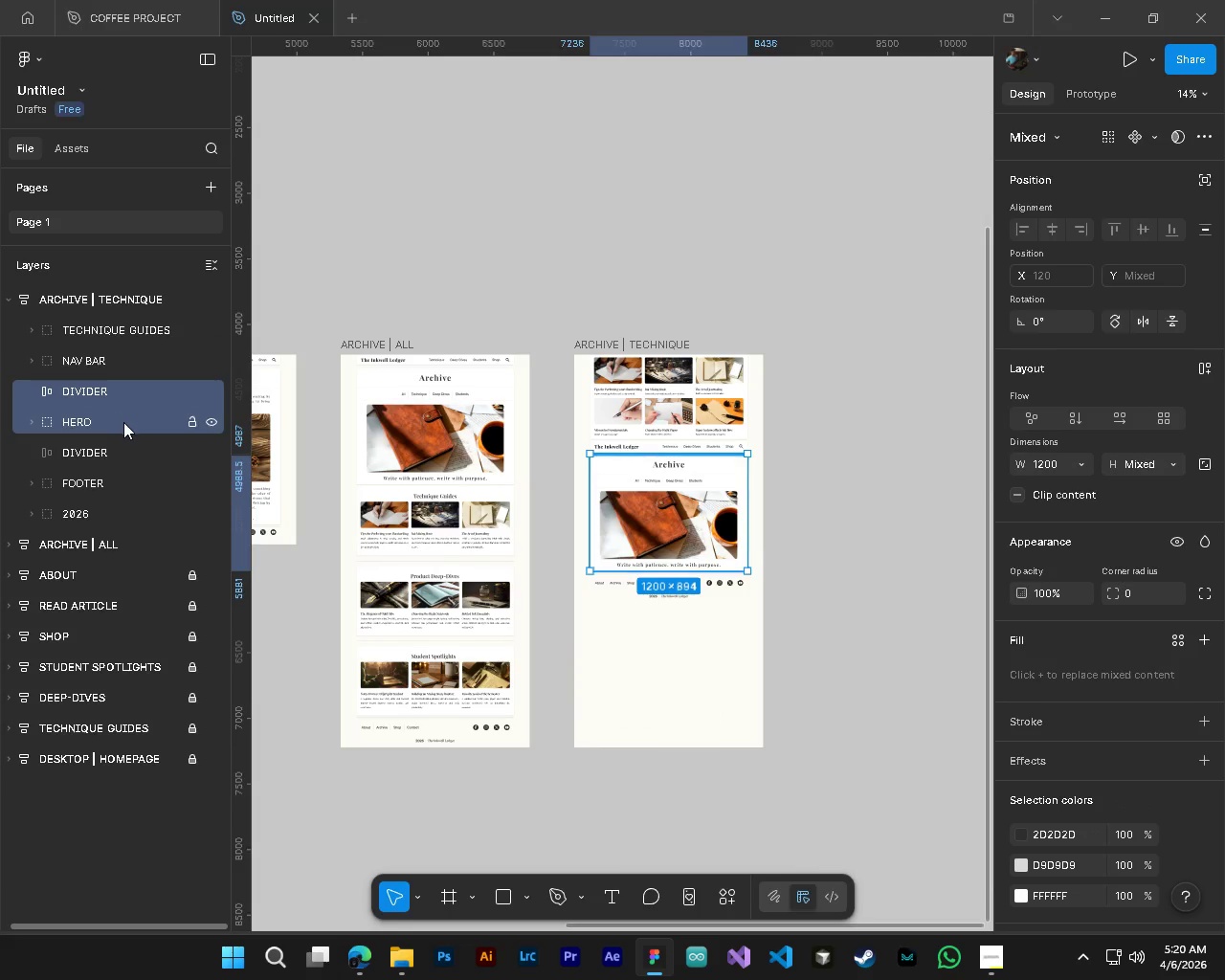 
key(Control+ControlLeft)
 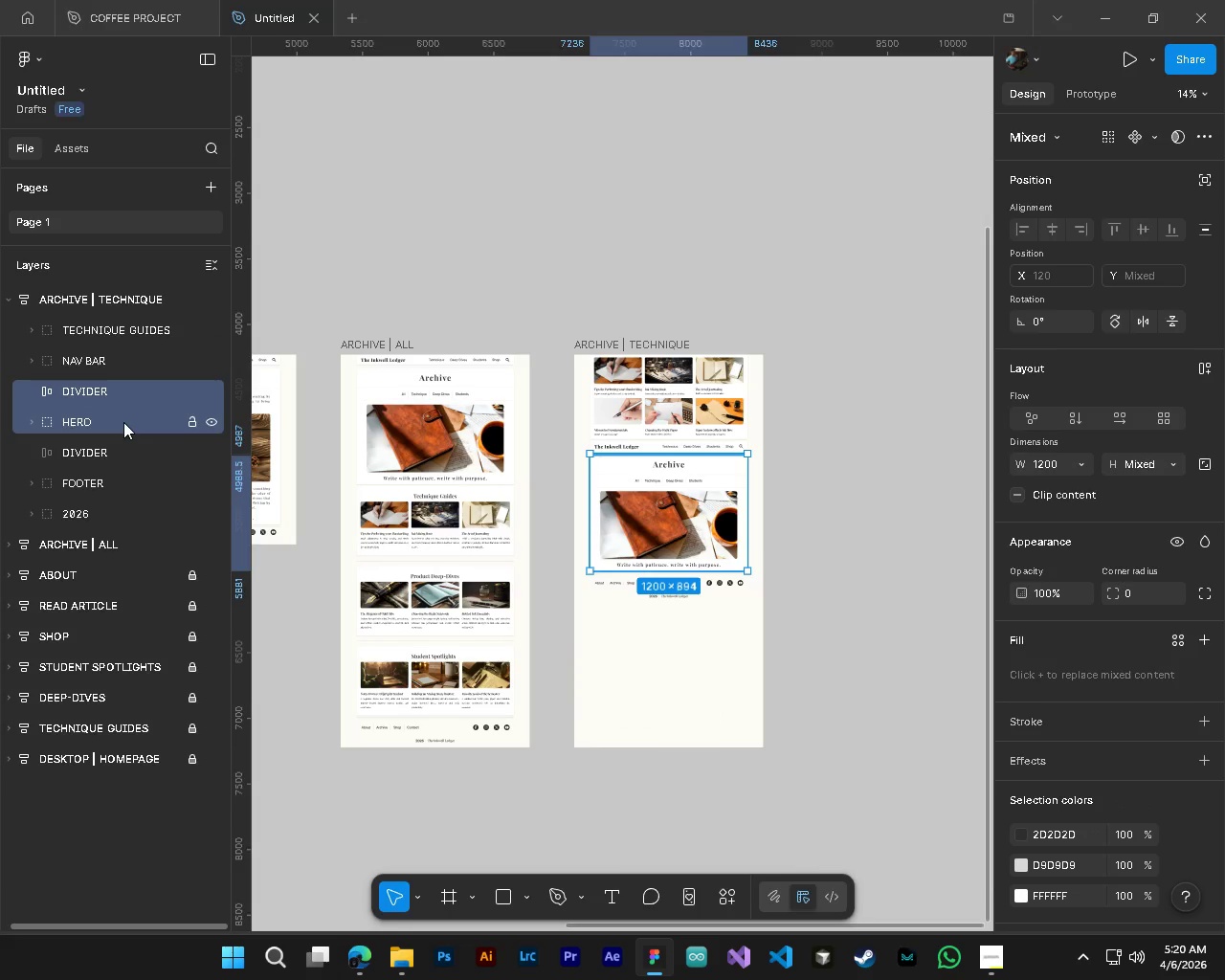 
left_click_drag(start_coordinate=[123, 422], to_coordinate=[115, 352])
 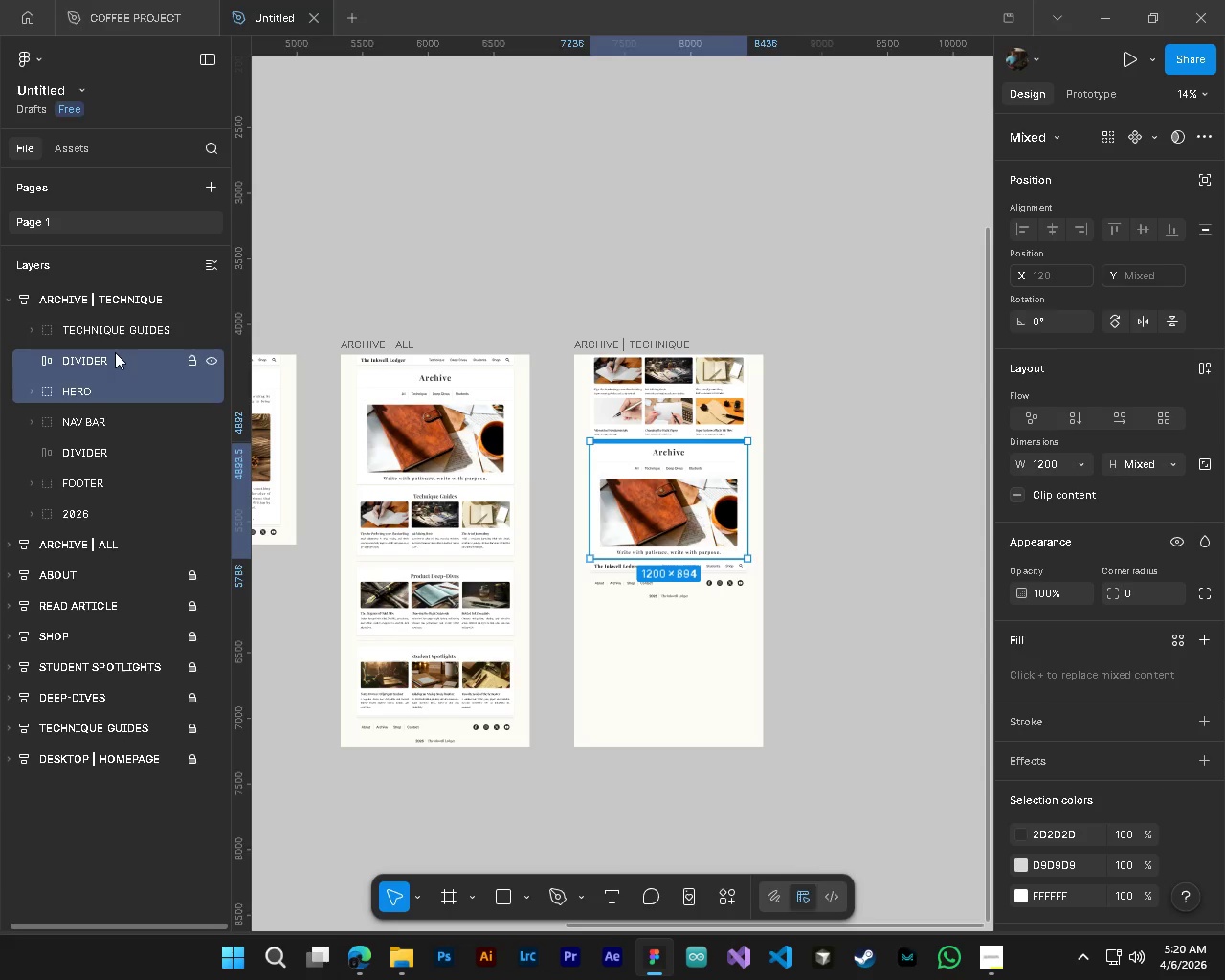 
hold_key(key=ControlLeft, duration=1.06)
 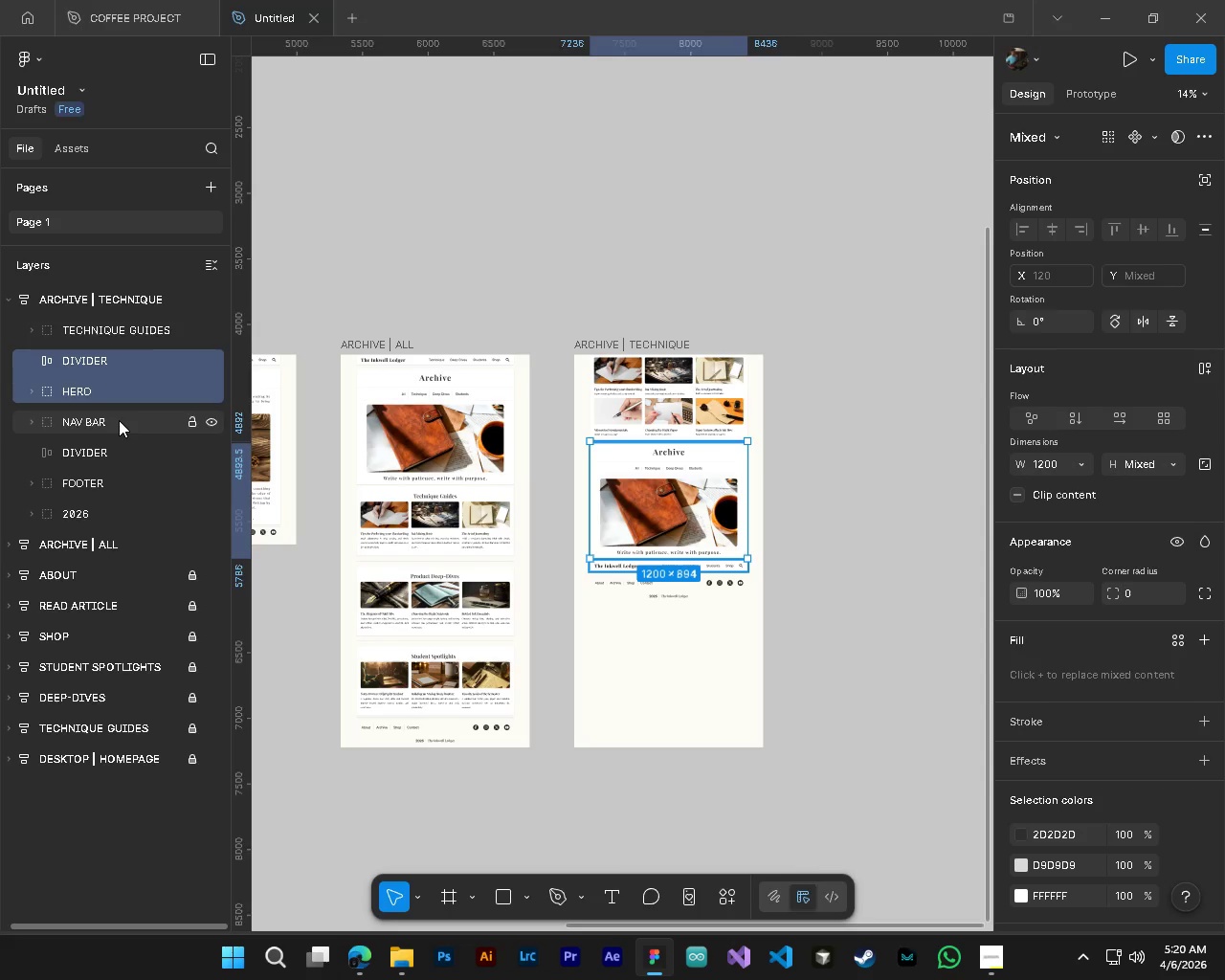 
key(Control+Z)
 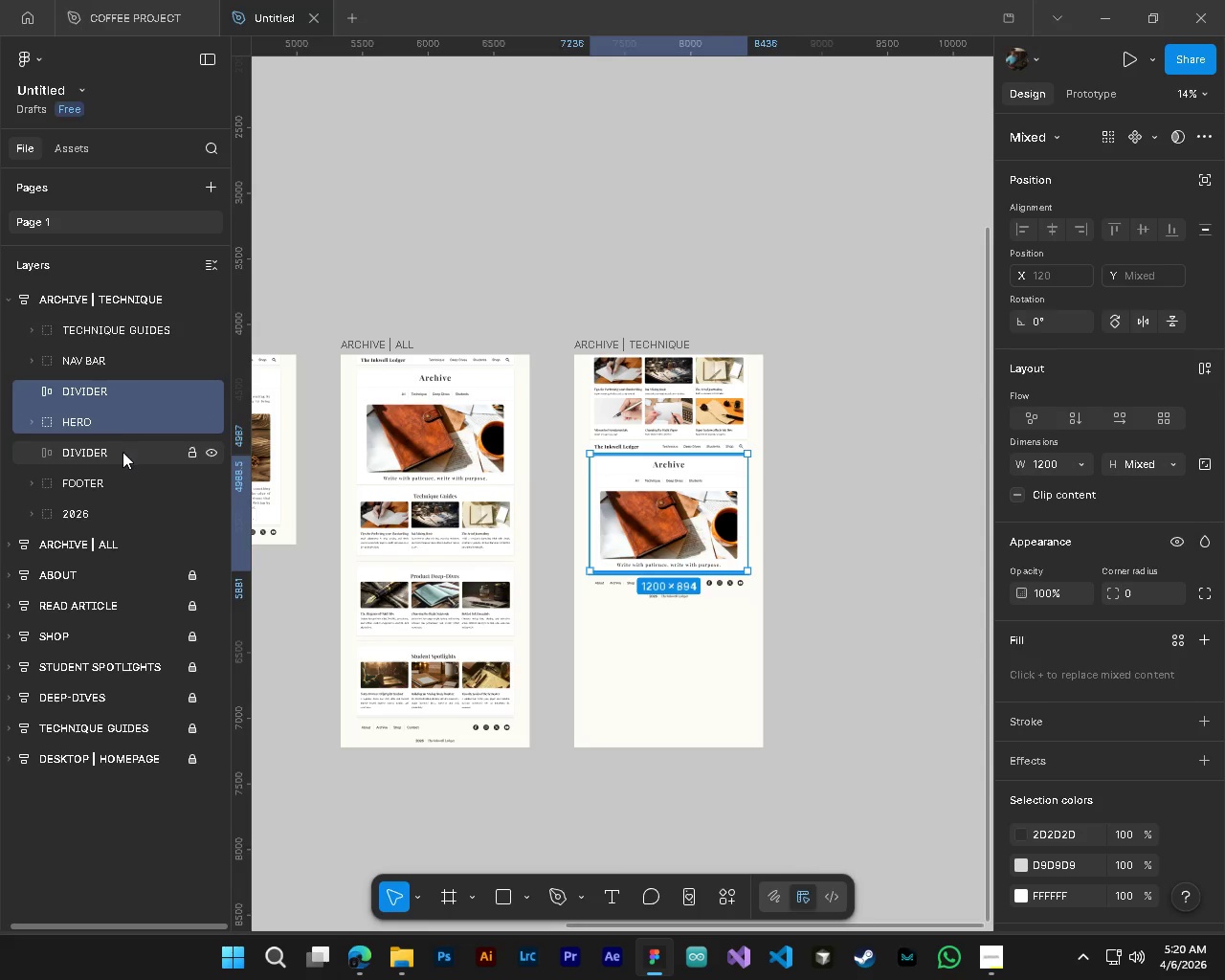 
left_click([101, 358])
 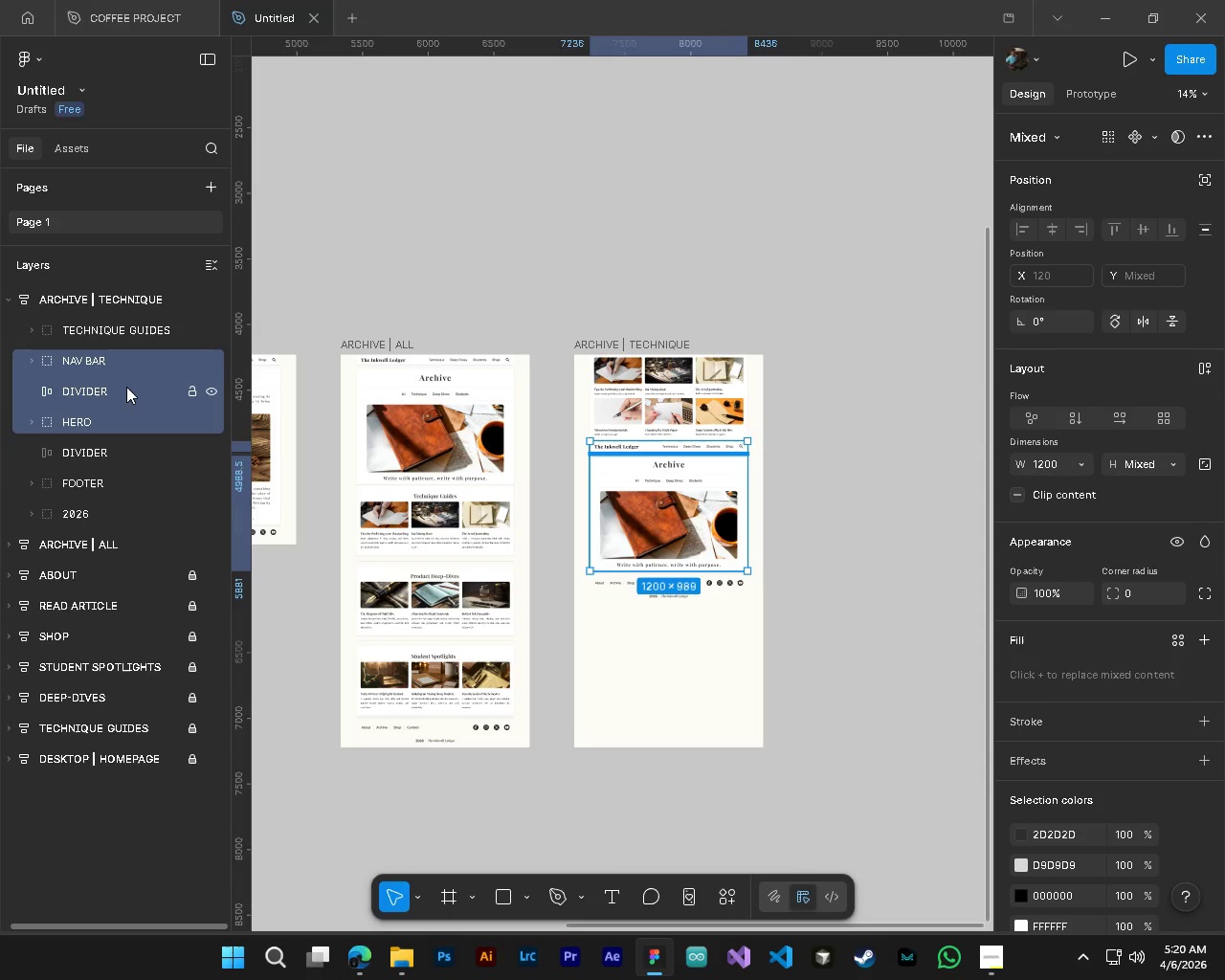 
left_click_drag(start_coordinate=[126, 387], to_coordinate=[119, 324])
 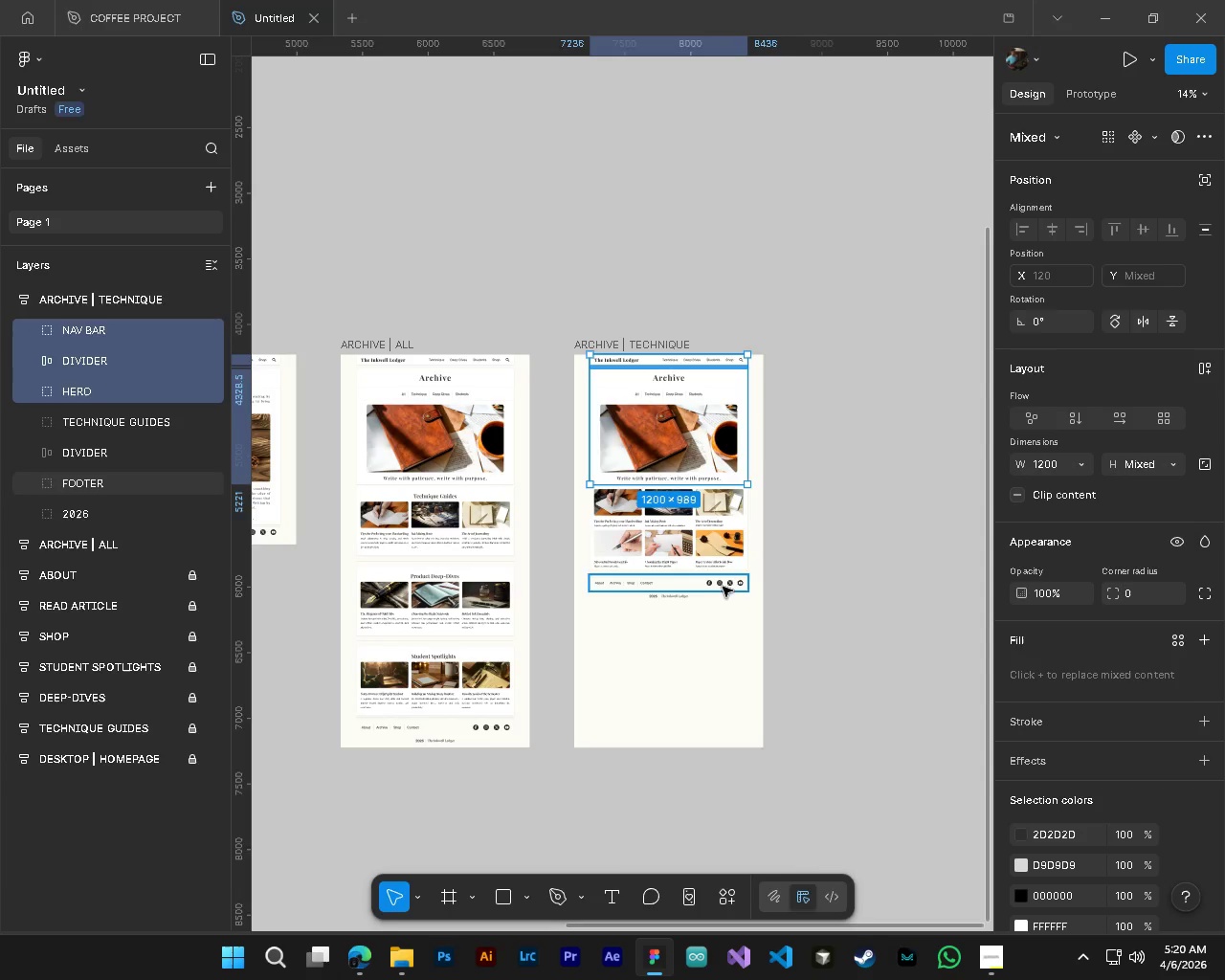 
hold_key(key=ControlLeft, duration=0.44)
 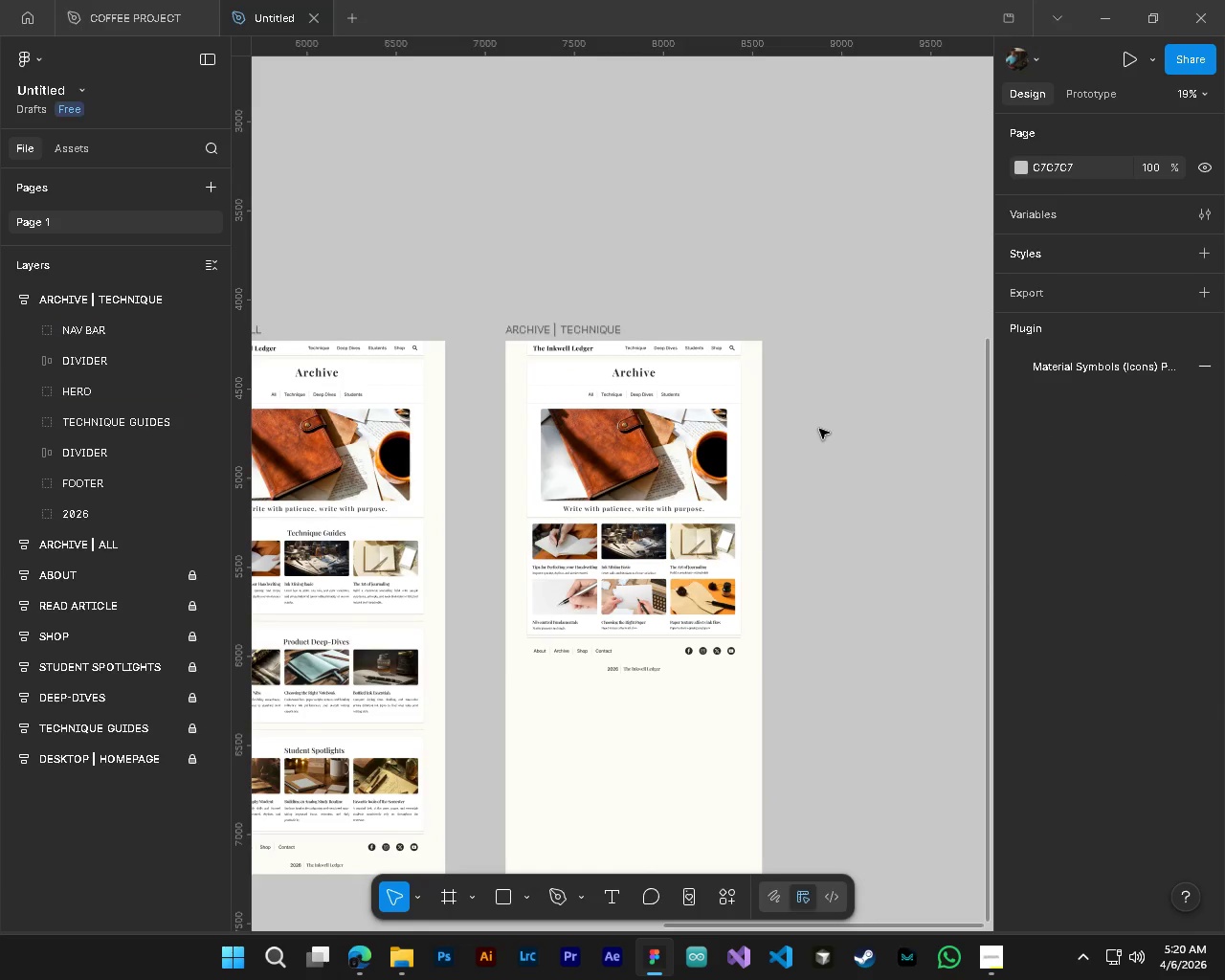 
hold_key(key=AltLeft, duration=0.34)
 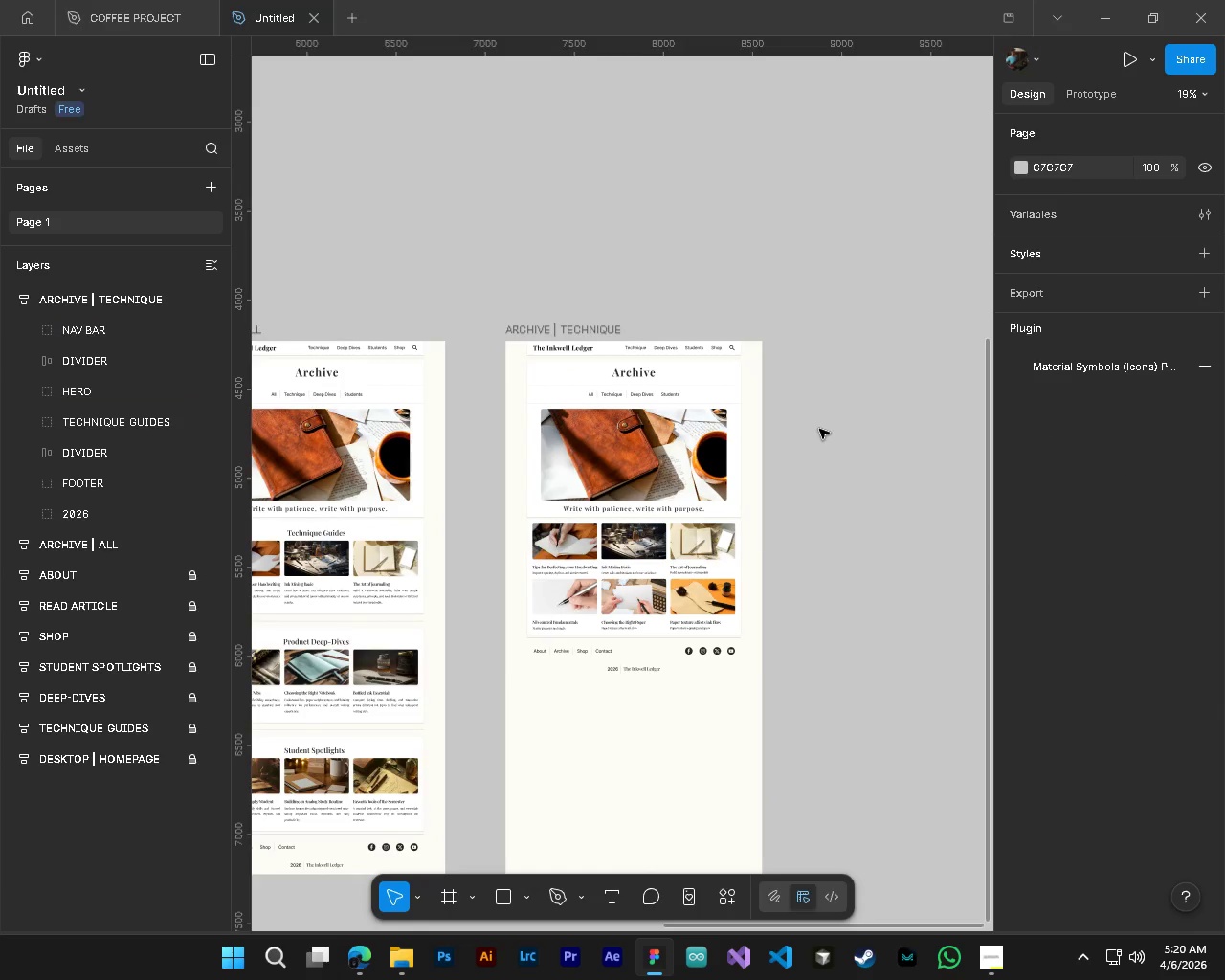 
left_click([819, 429])
 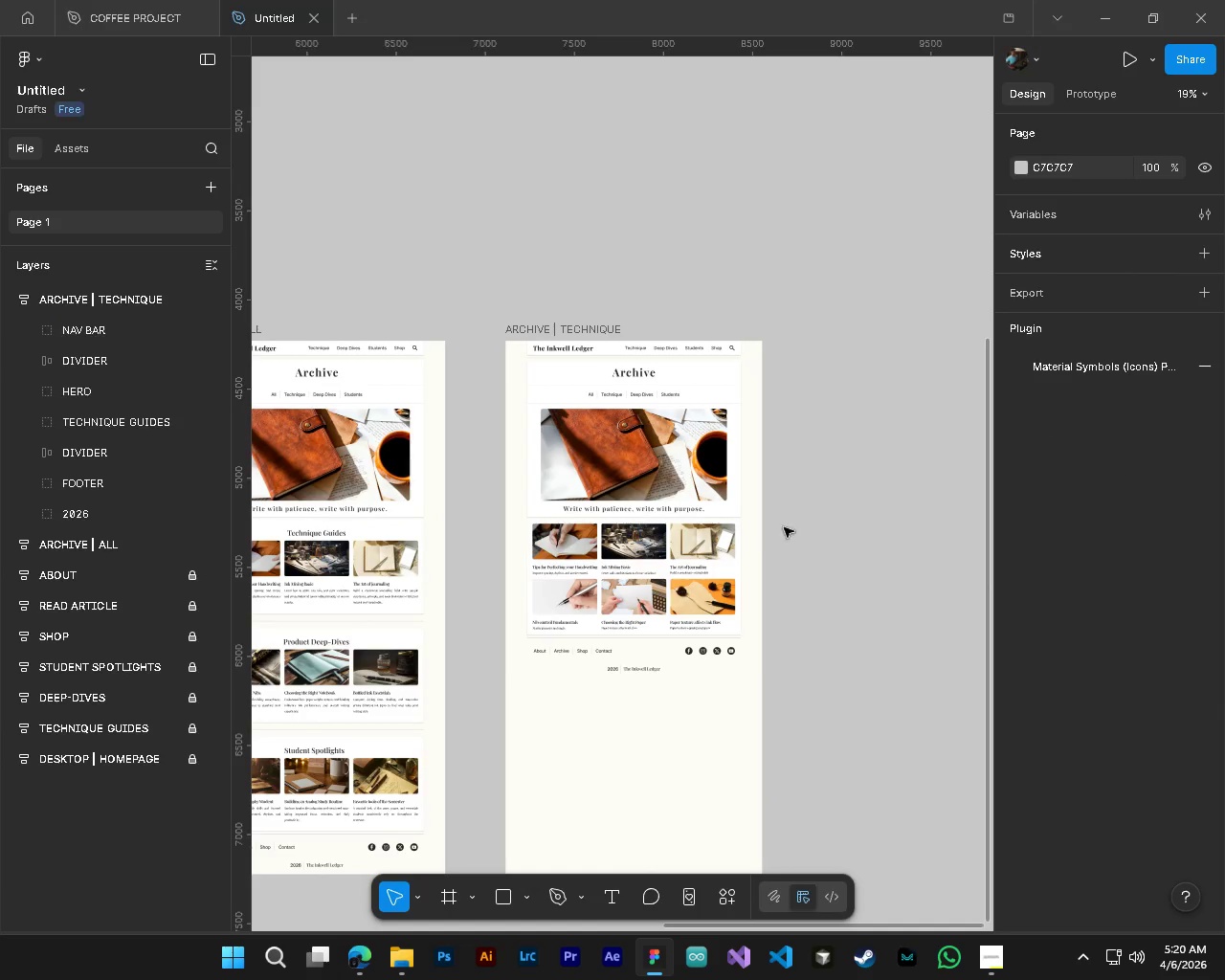 
scroll: coordinate [766, 392], scroll_direction: up, amount: 3.0
 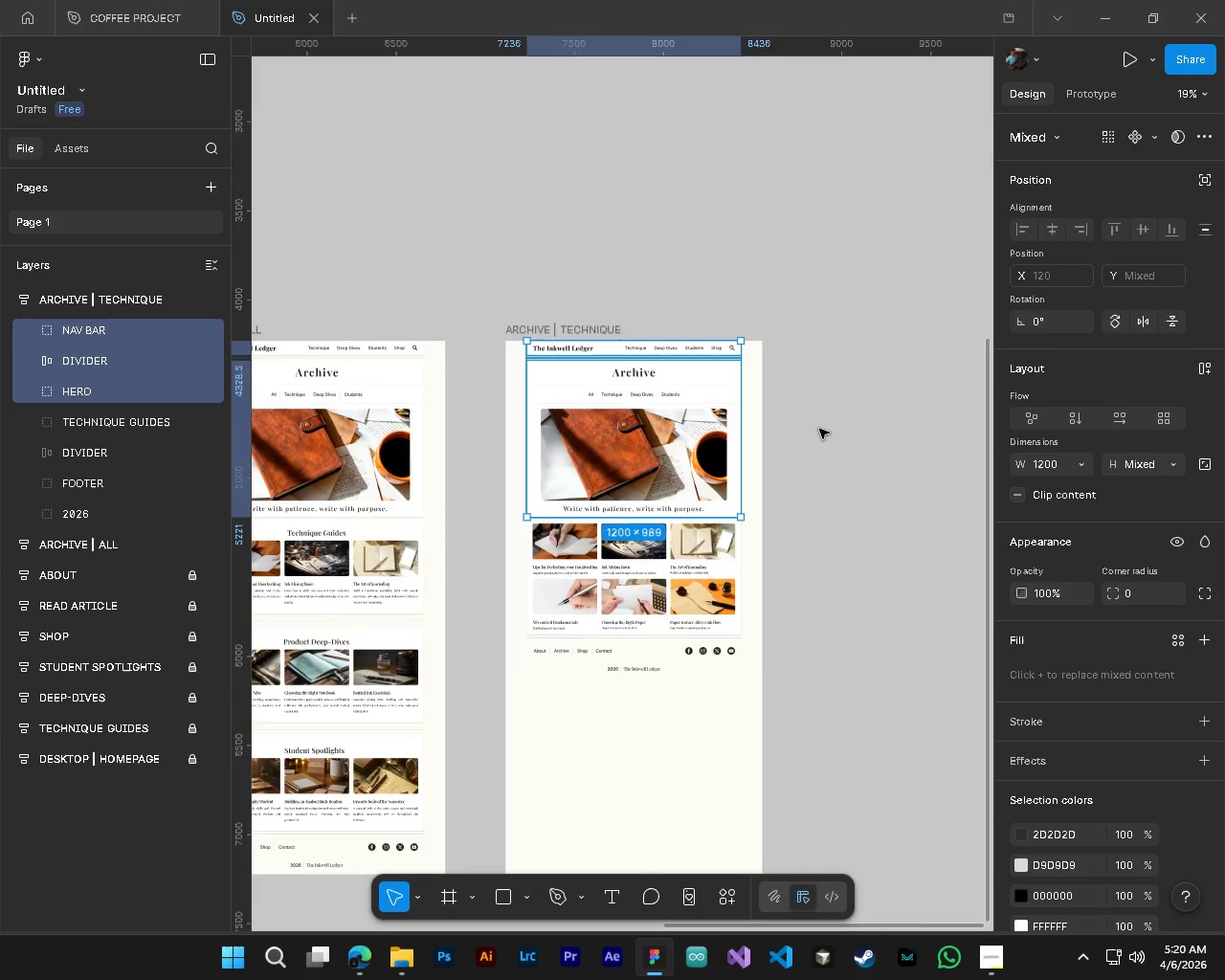 
hold_key(key=AltLeft, duration=0.5)
 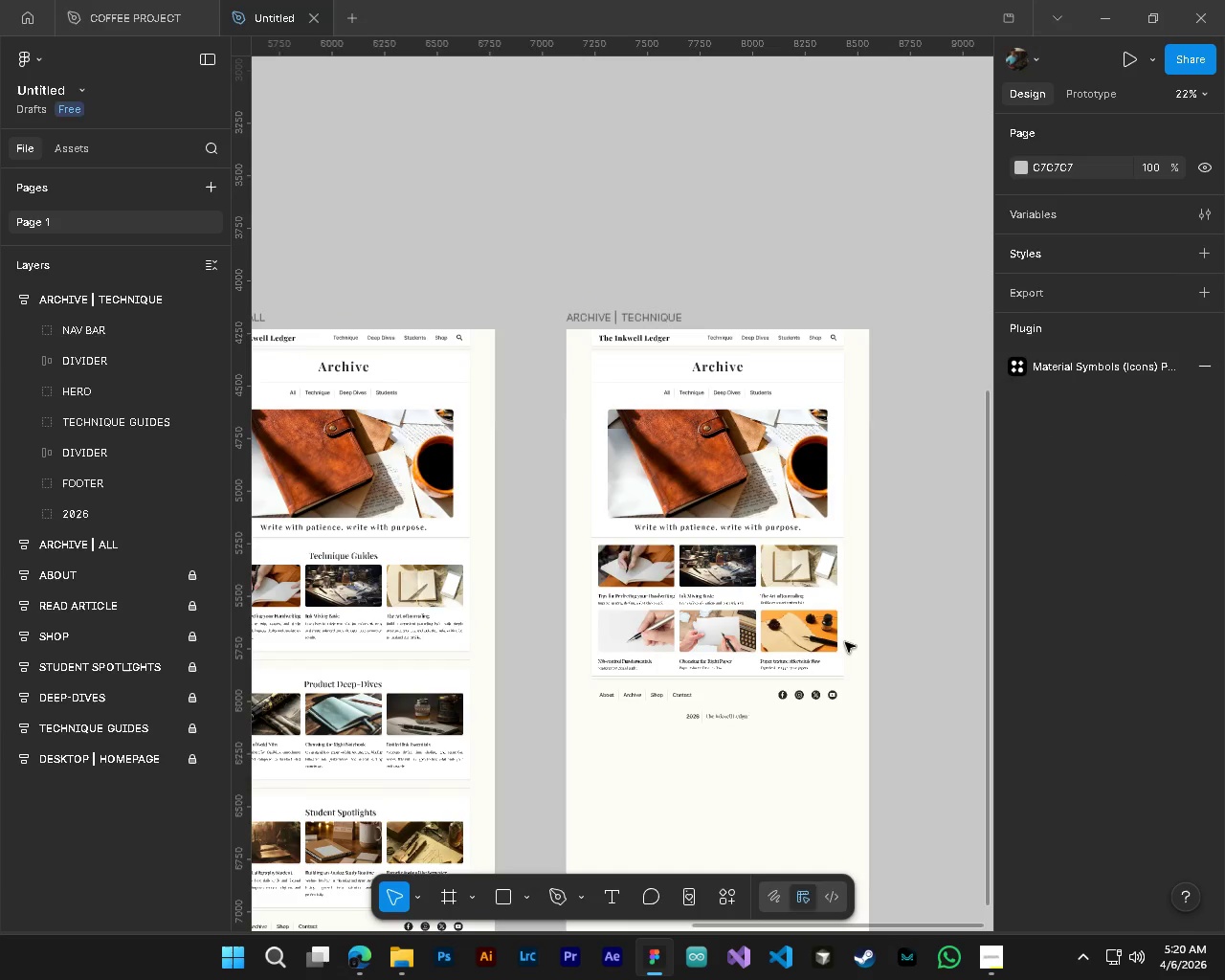 
hold_key(key=ControlLeft, duration=0.53)
 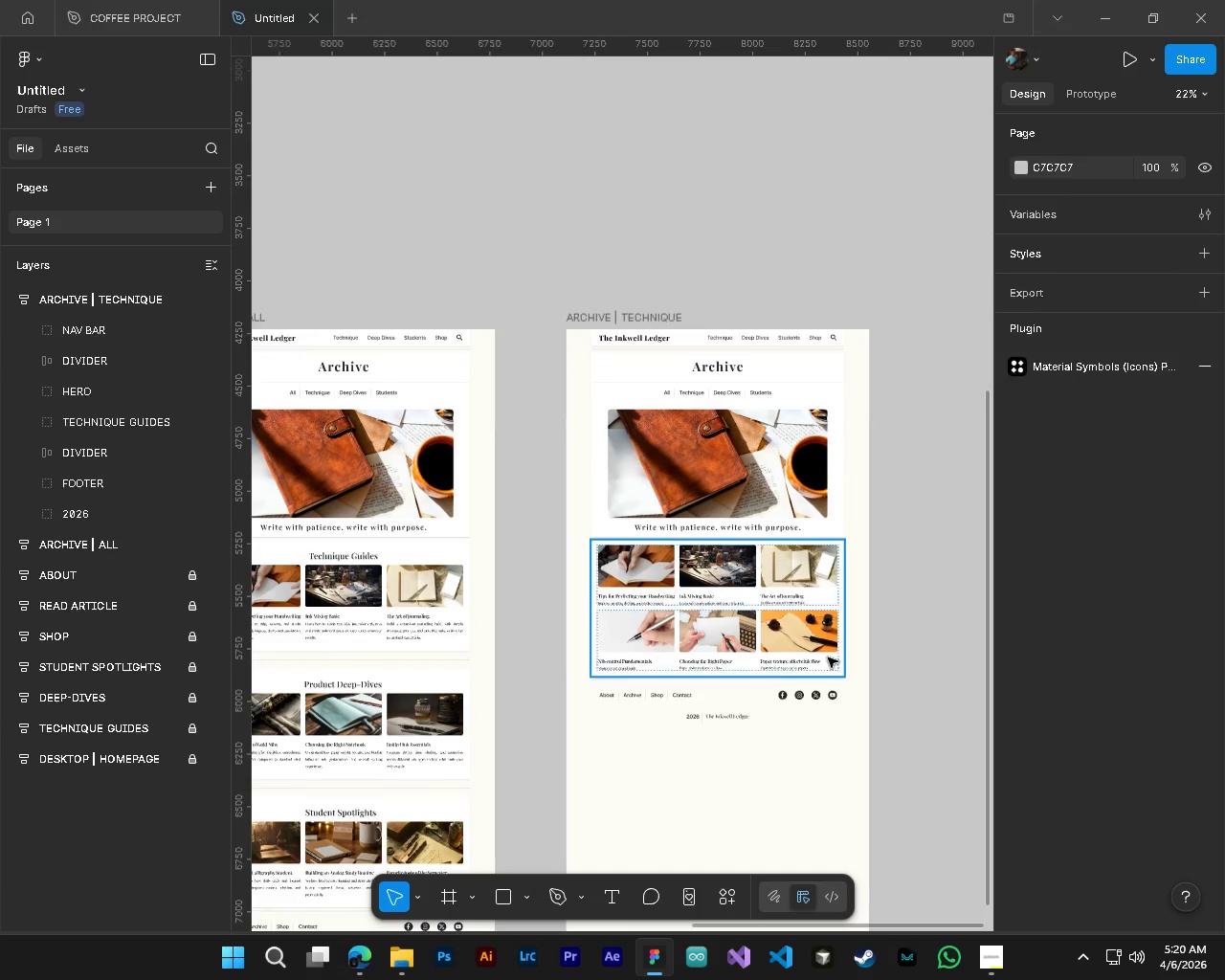 
key(Control+ControlLeft)
 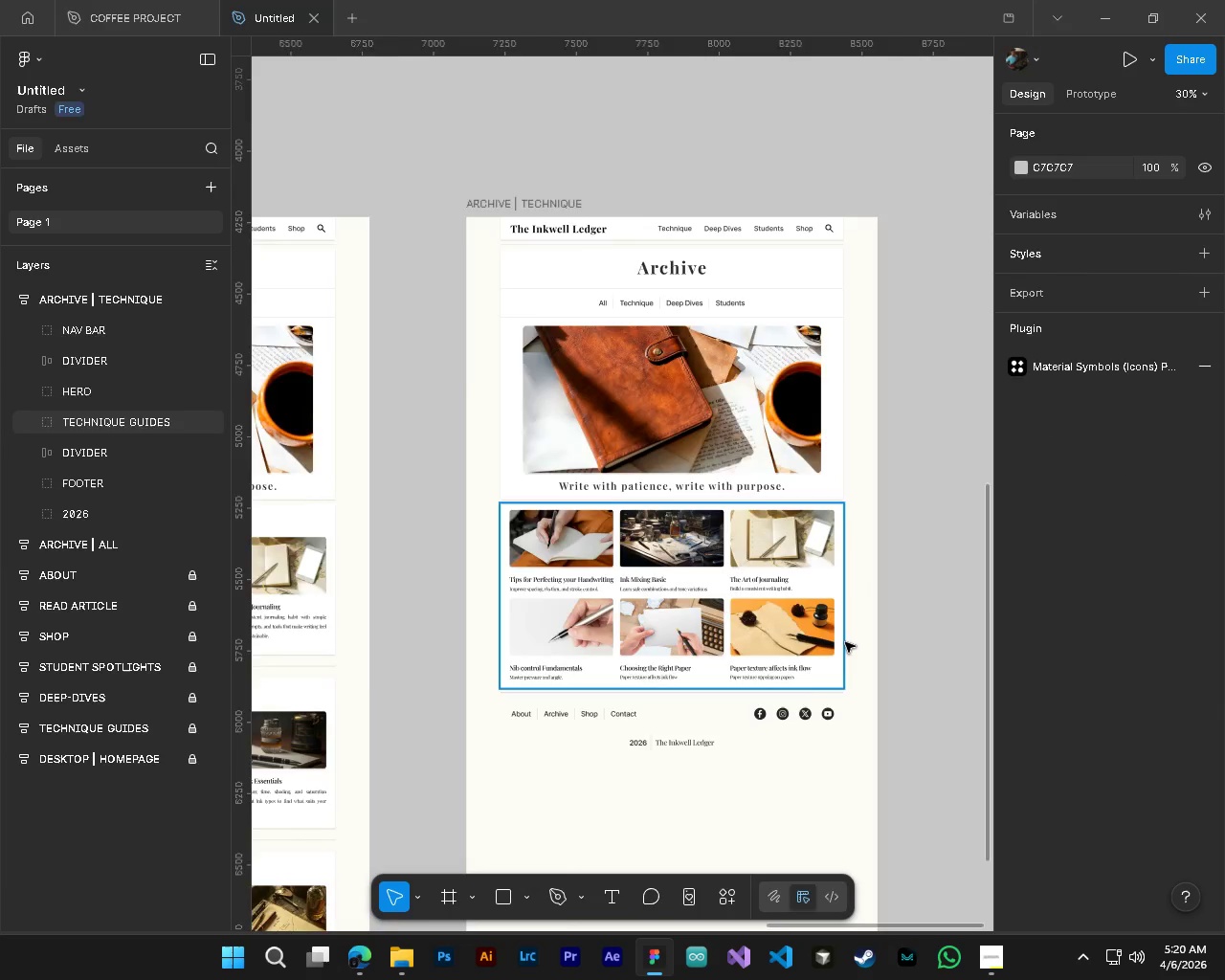 
scroll: coordinate [571, 547], scroll_direction: up, amount: 4.0
 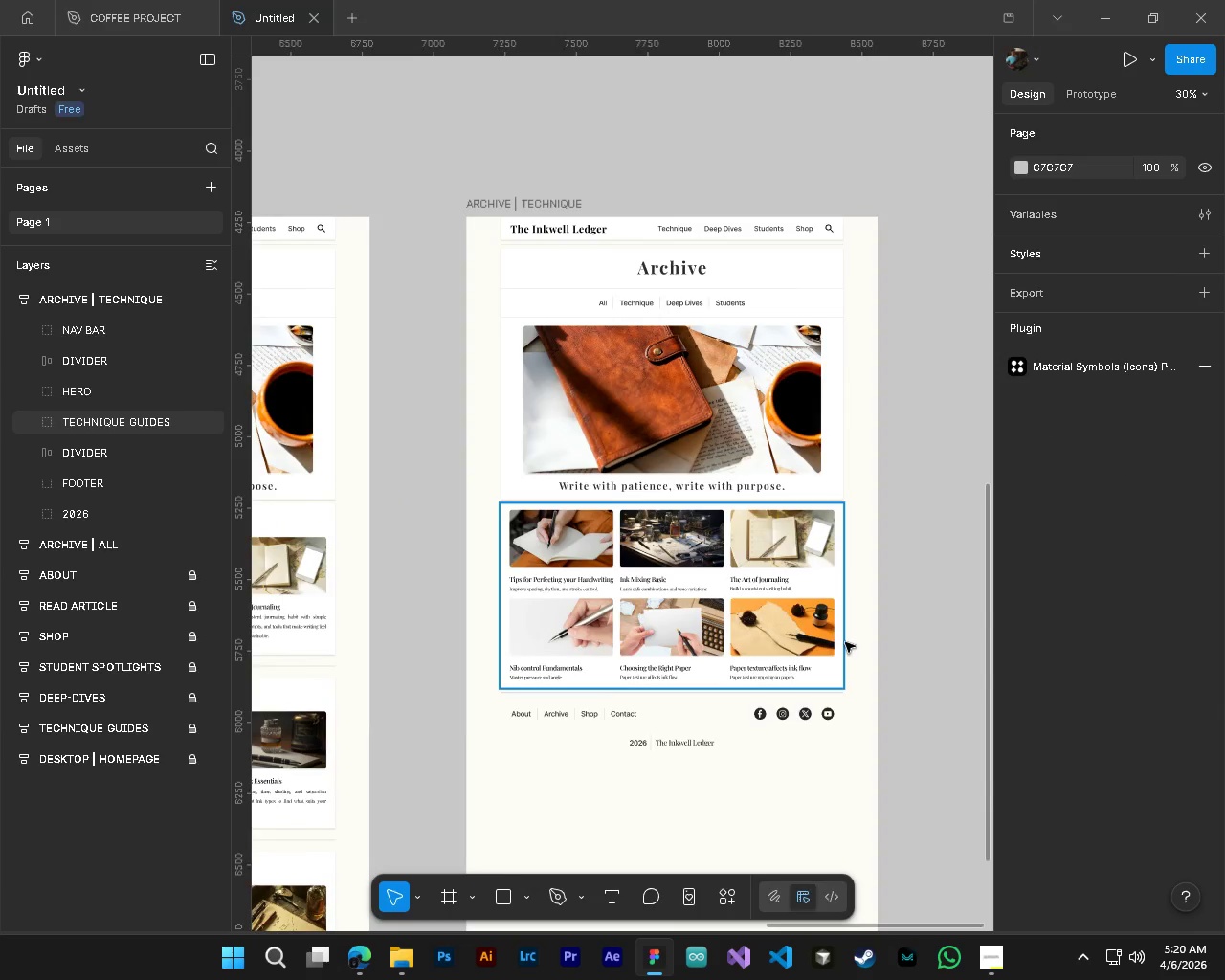 
key(Alt+Control+AltLeft)
 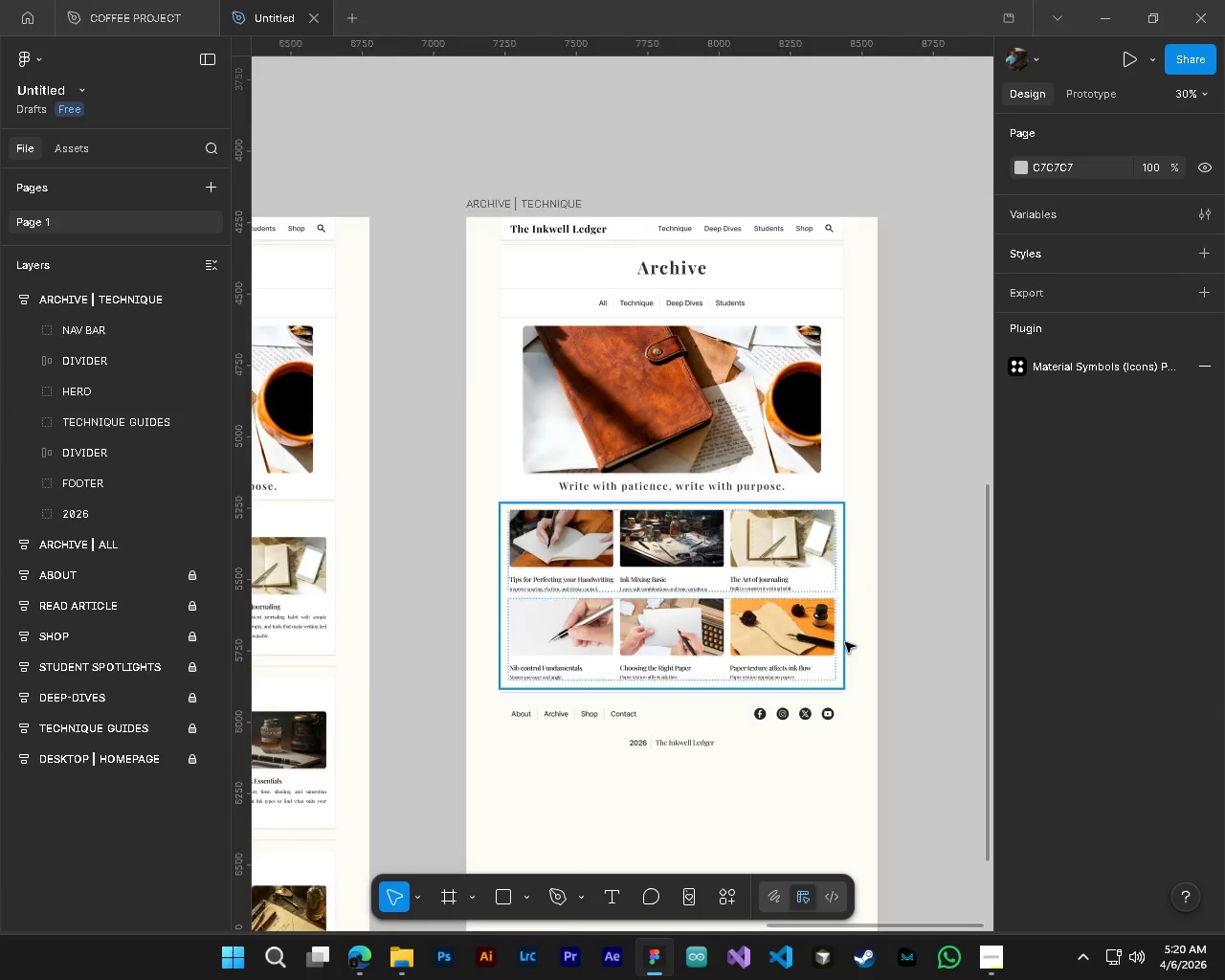 
left_click([747, 713])
 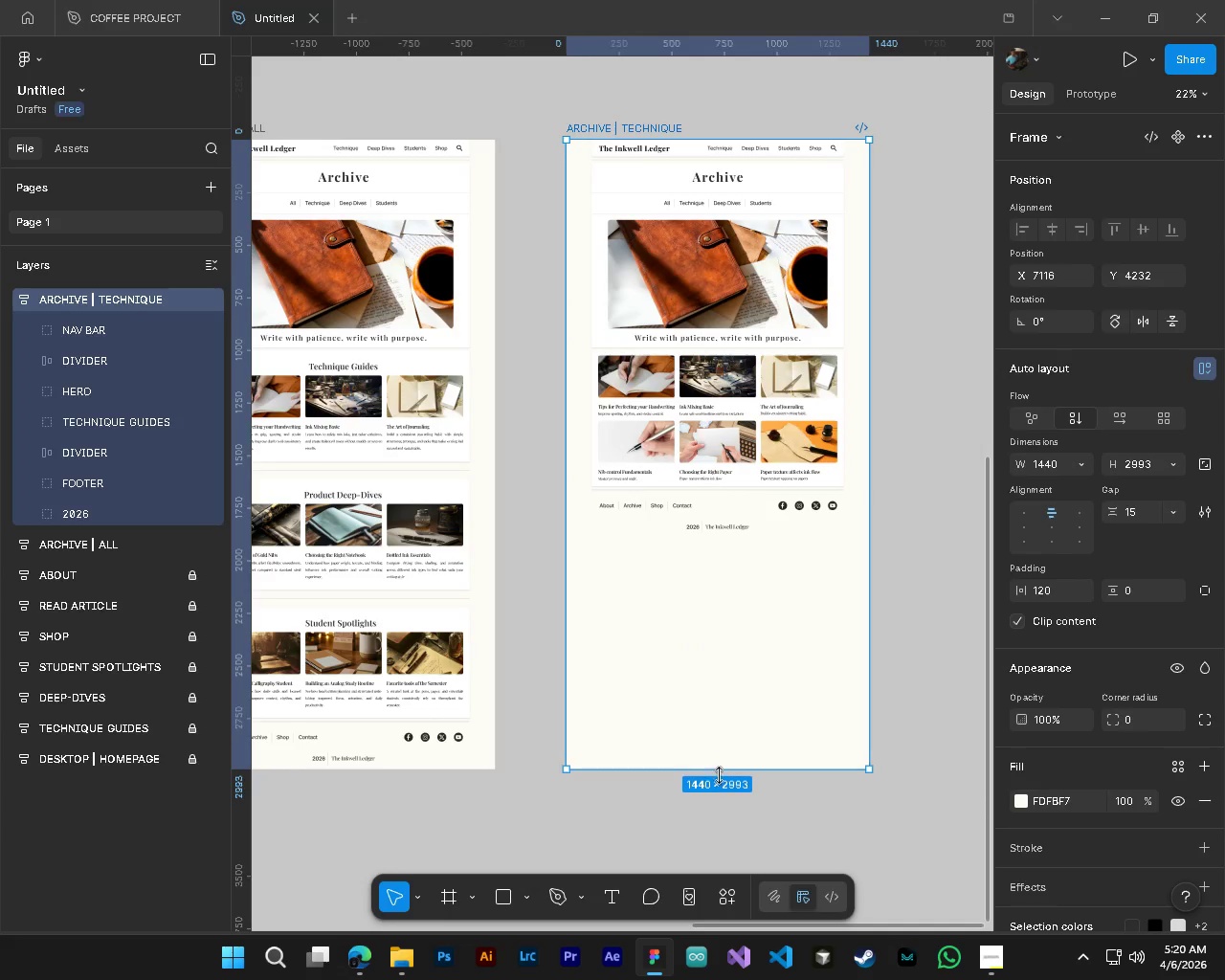 
scroll: coordinate [743, 693], scroll_direction: down, amount: 7.0
 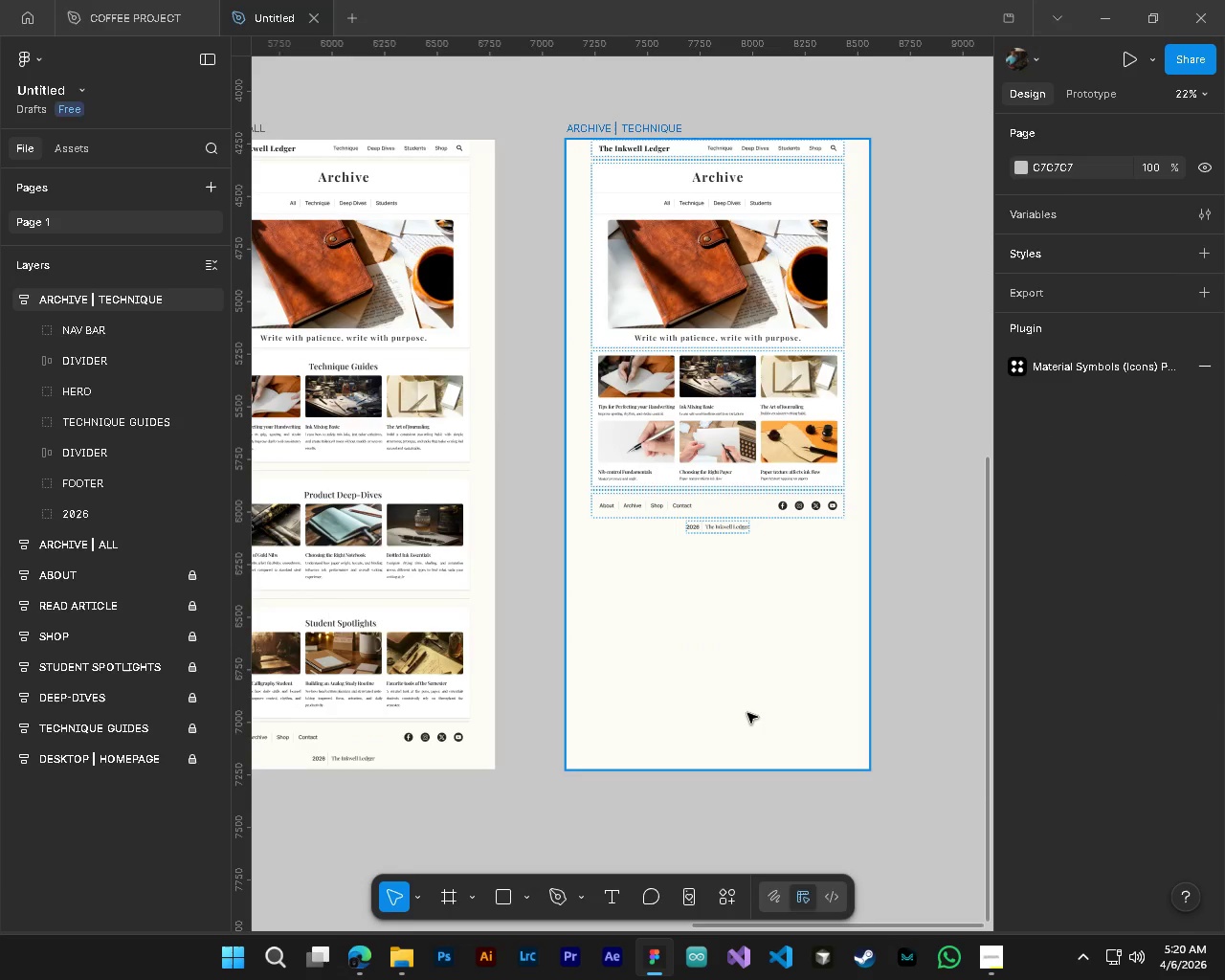 
left_click_drag(start_coordinate=[718, 772], to_coordinate=[757, 541])
 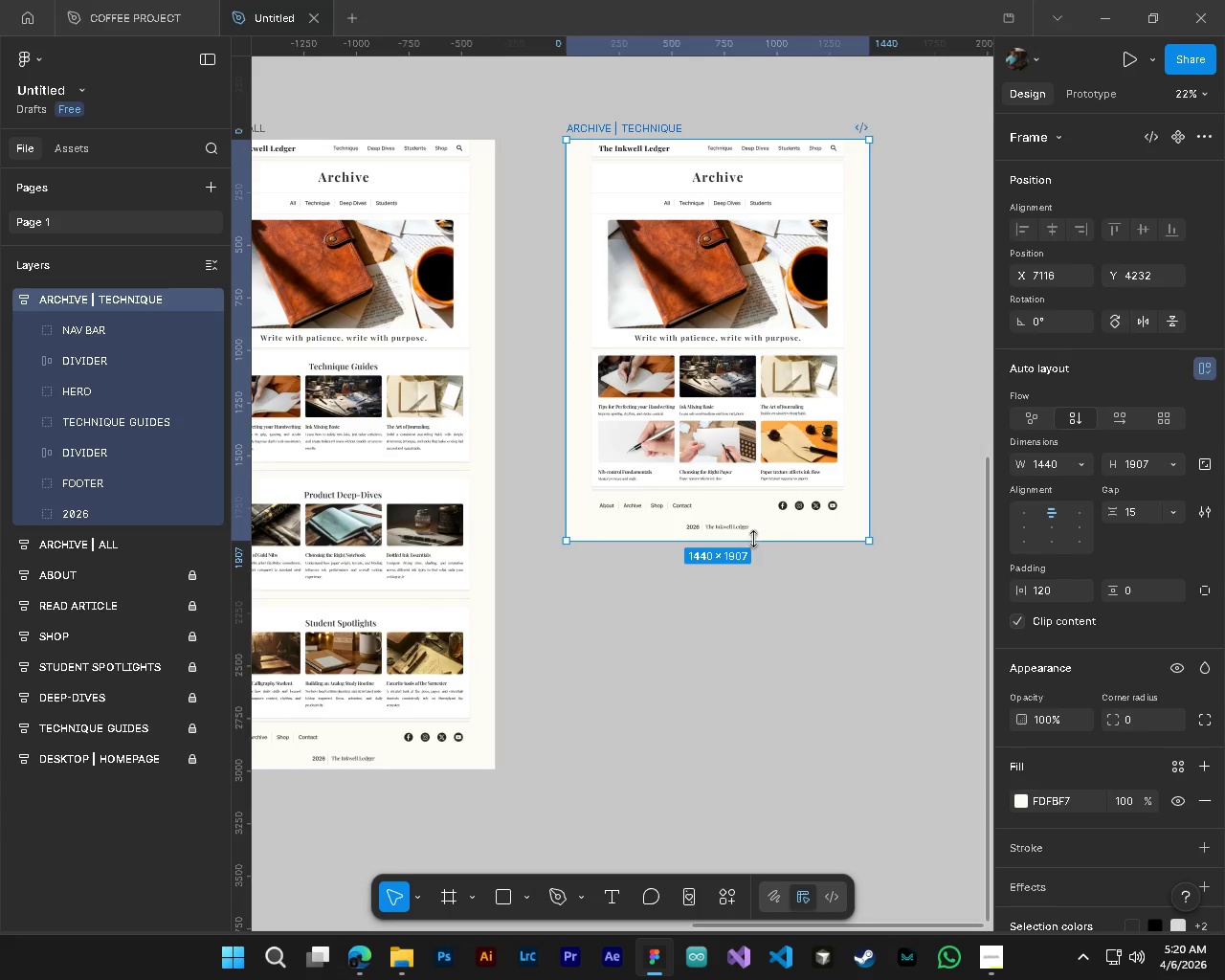 
hold_key(key=ControlLeft, duration=0.5)
hold_key(key=AltLeft, duration=0.45)
scroll: coordinate [746, 536], scroll_direction: up, amount: 4.0
 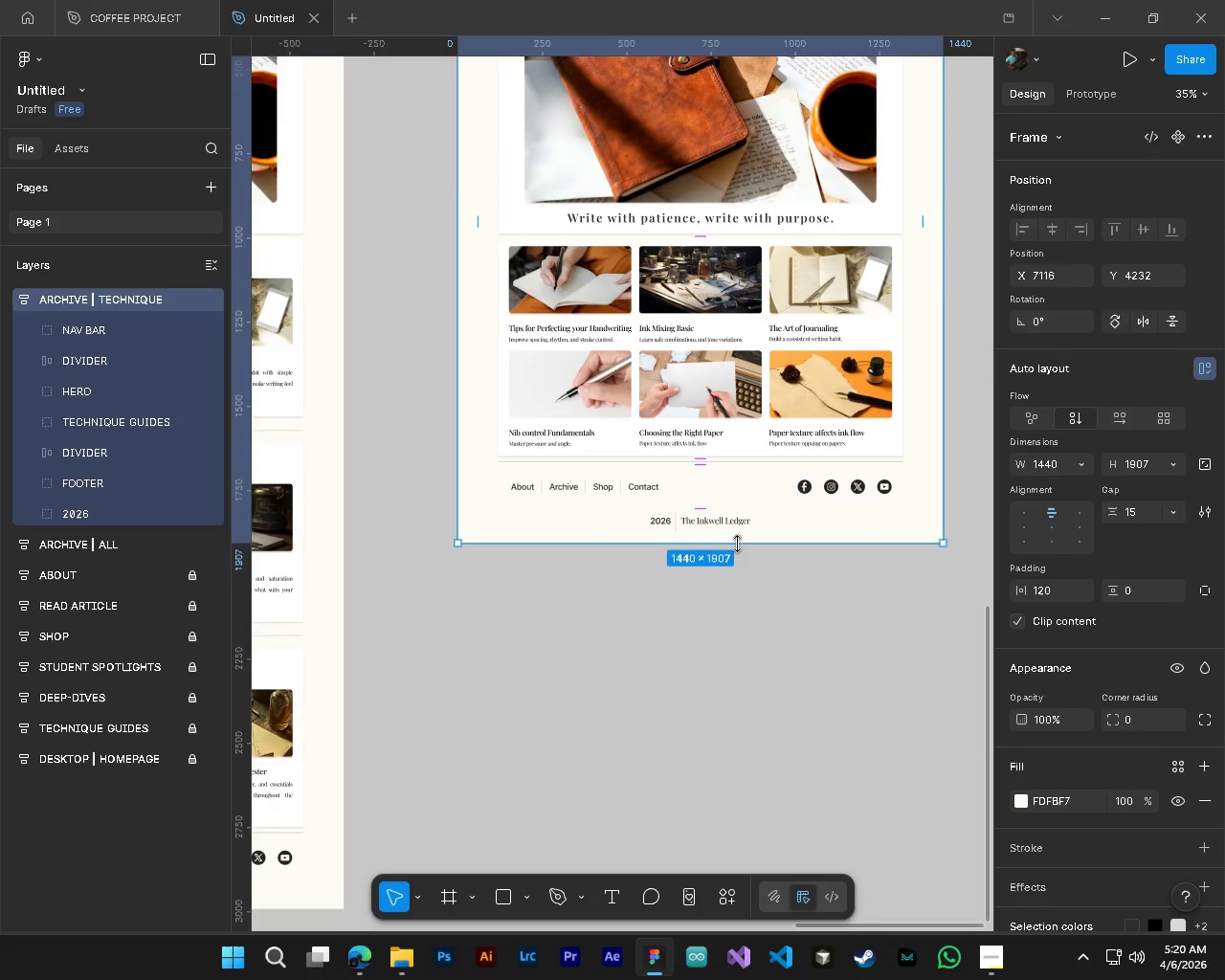 
left_click_drag(start_coordinate=[737, 544], to_coordinate=[752, 538])
 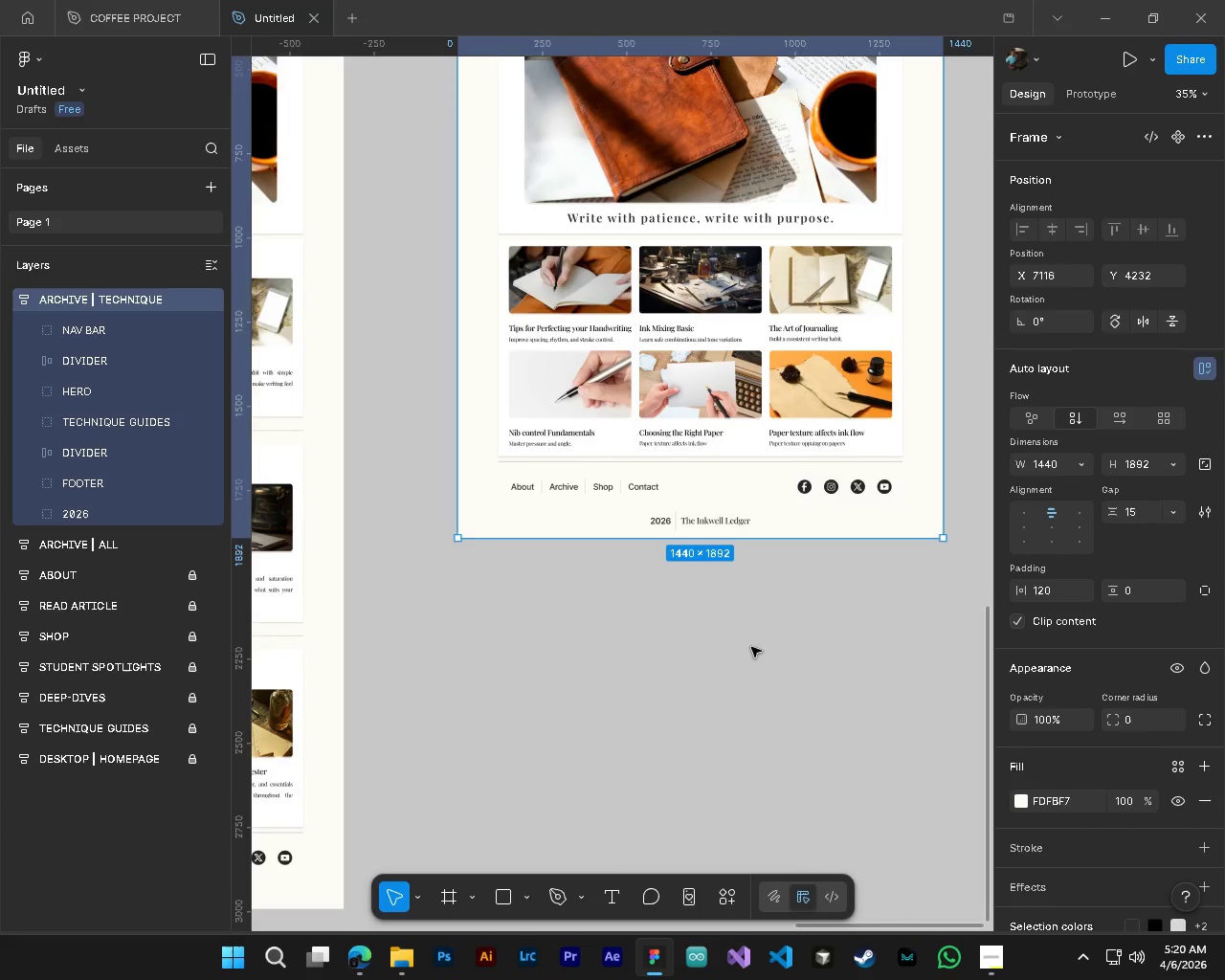 
key(Alt+AltLeft)
 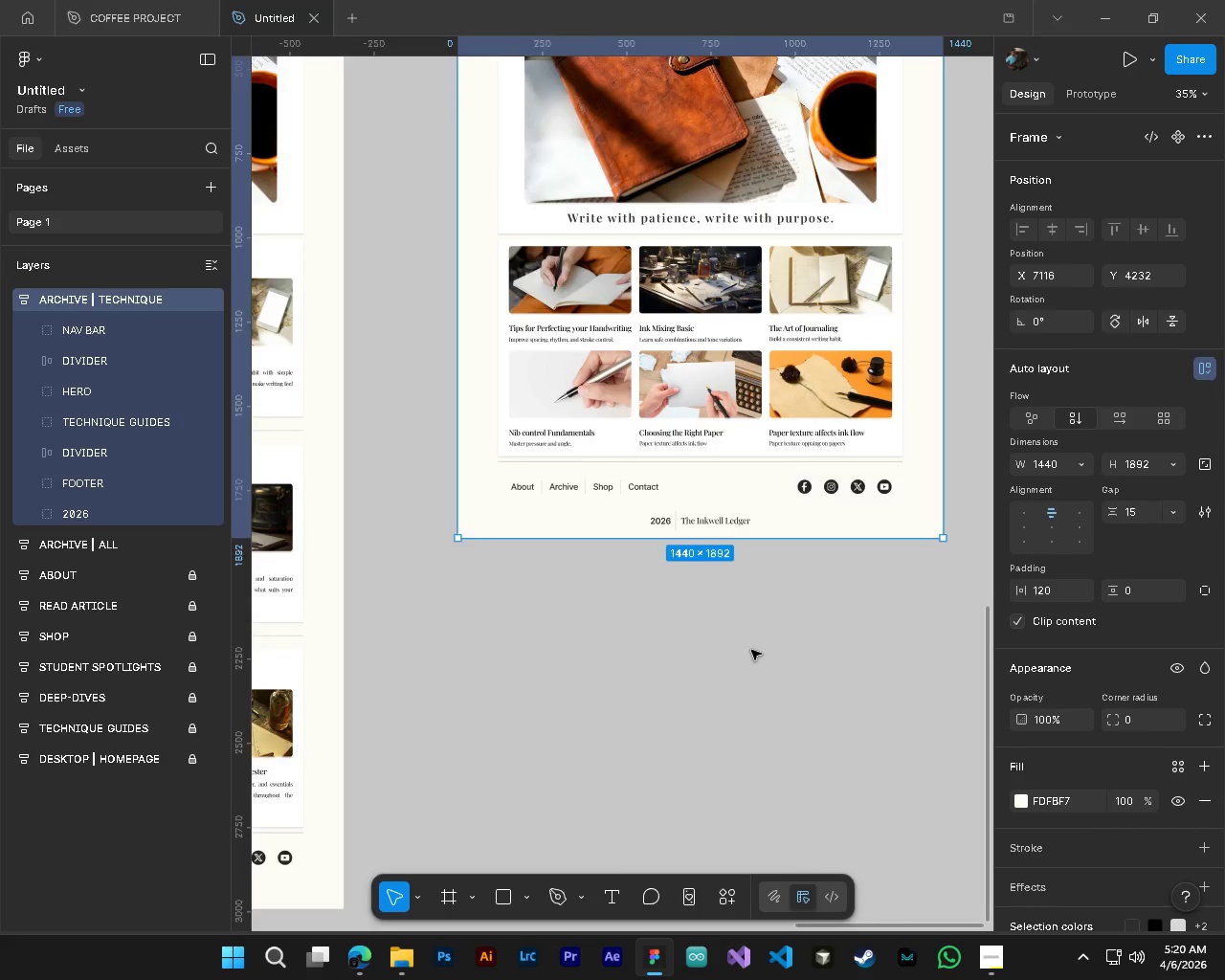 
key(Alt+Control+ControlLeft)
 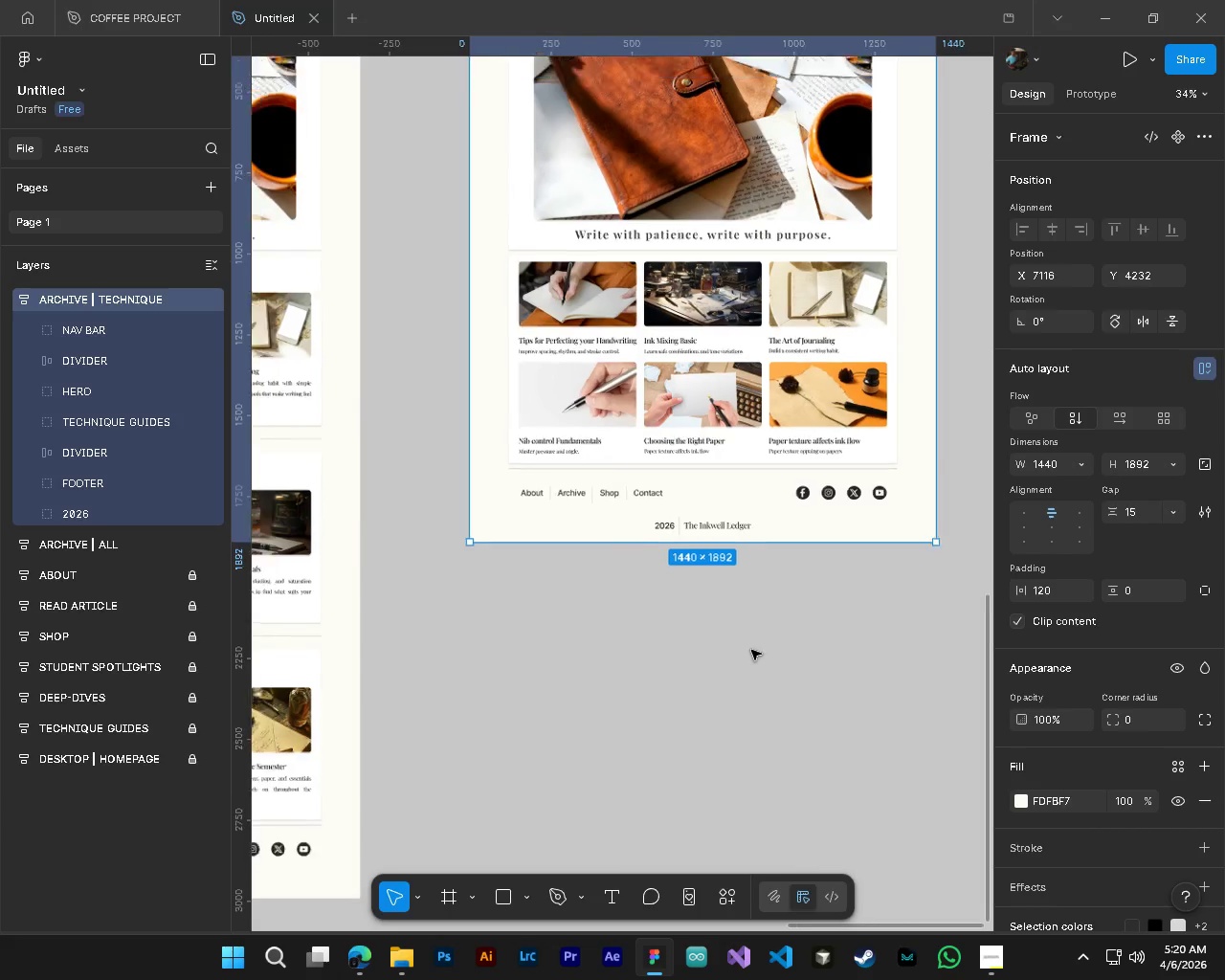 
scroll: coordinate [751, 650], scroll_direction: down, amount: 3.0
 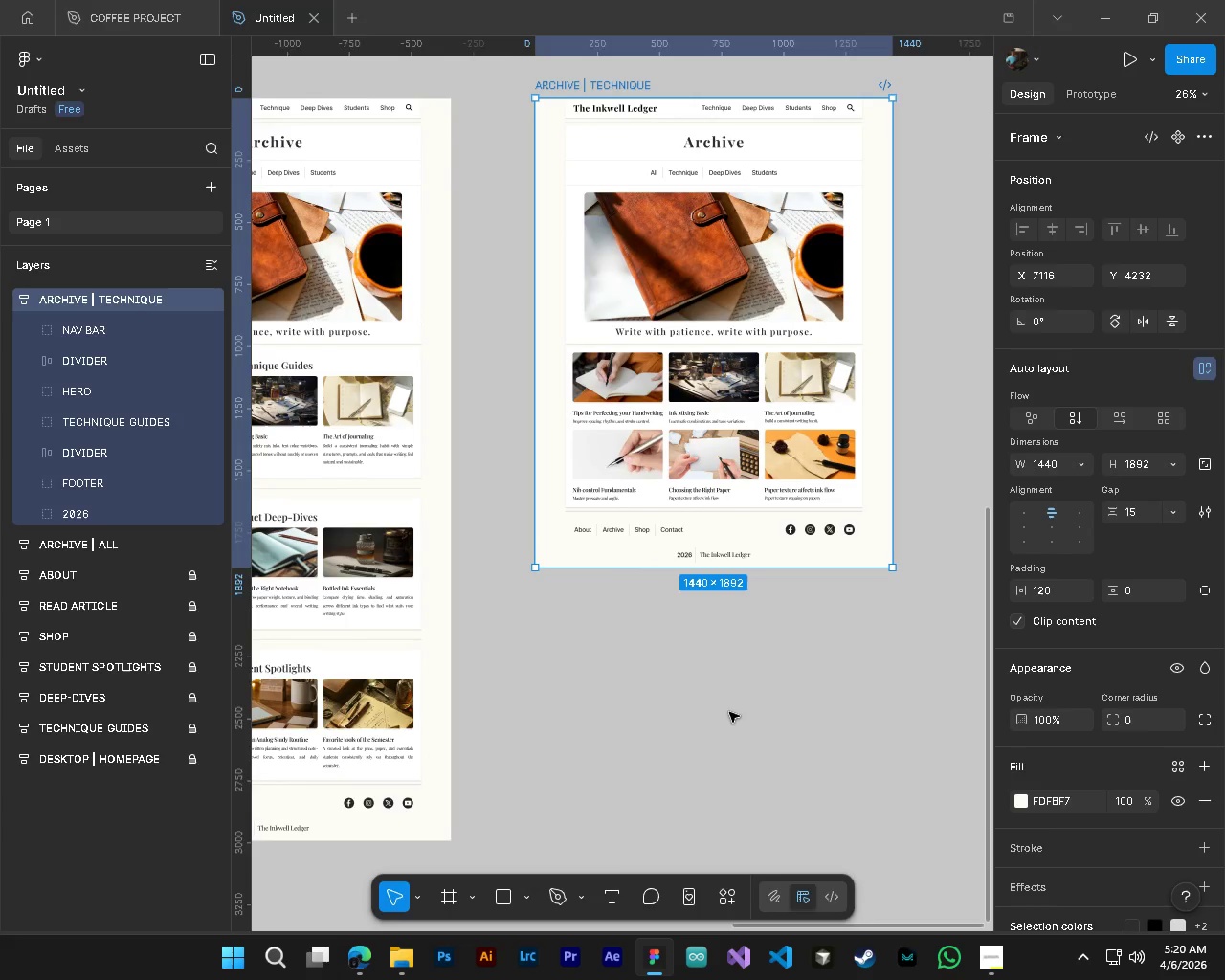 
key(Control+ControlLeft)
 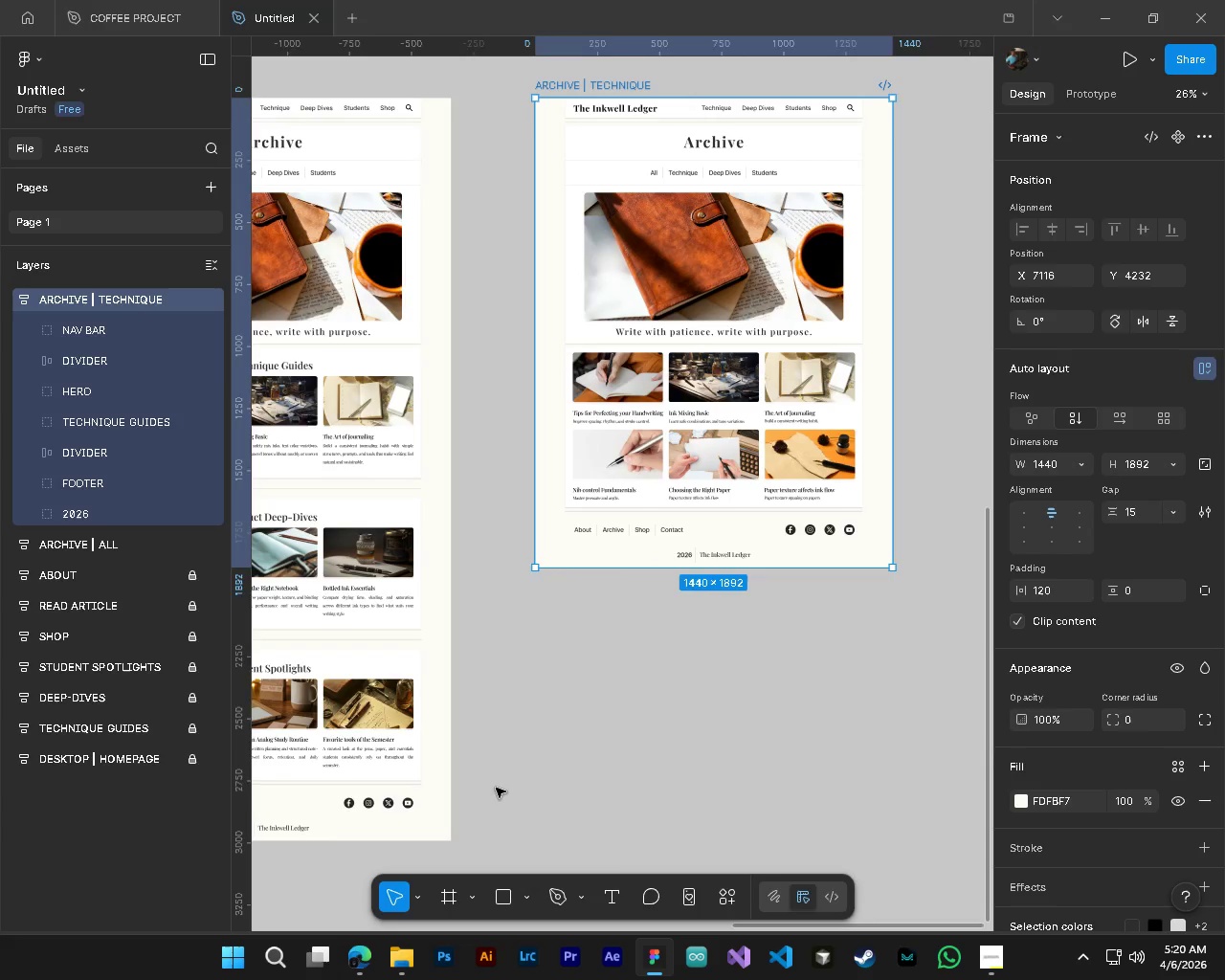 
hold_key(key=ShiftLeft, duration=0.31)
scroll: coordinate [496, 788], scroll_direction: up, amount: 3.0
 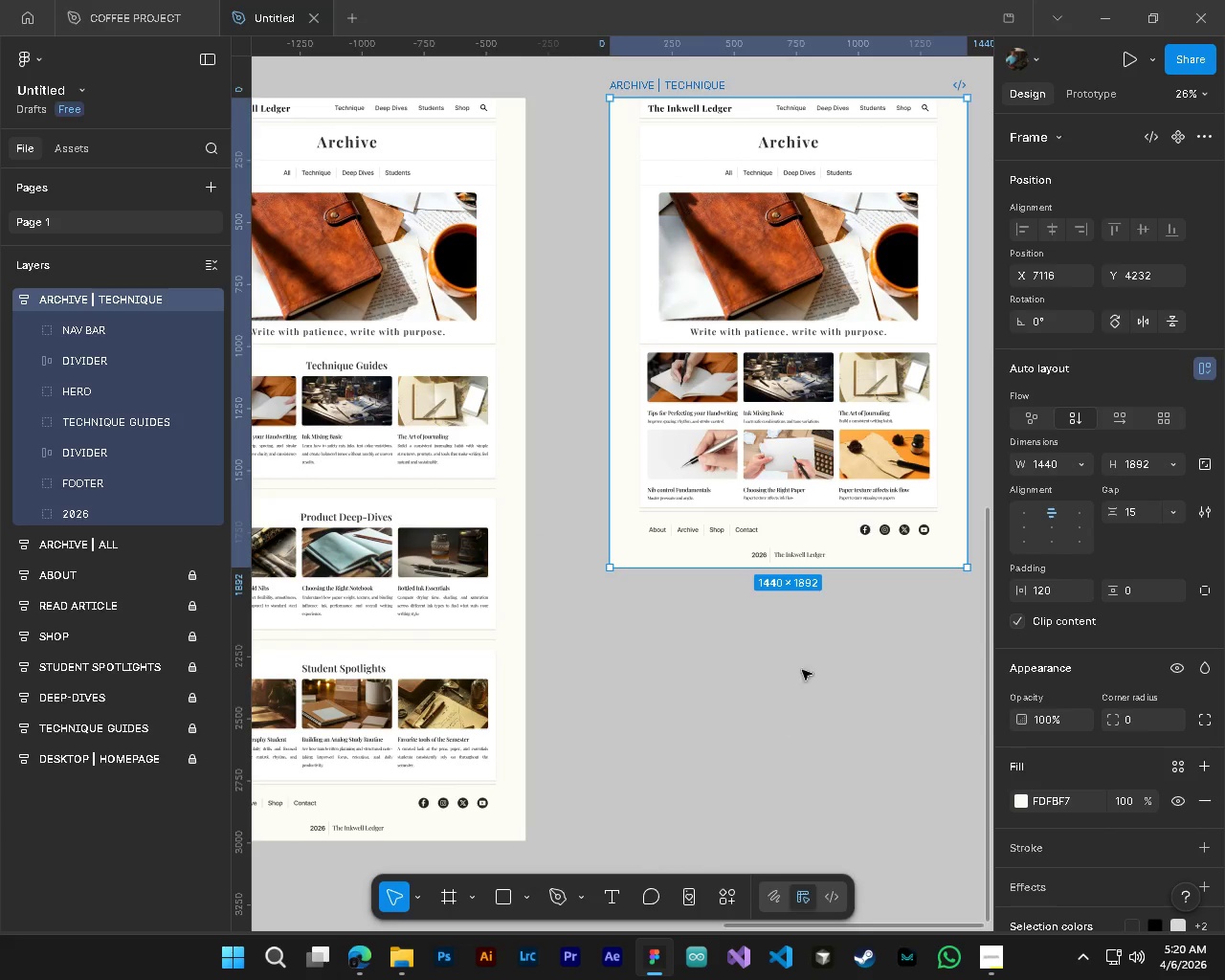 
key(Control+ControlLeft)
 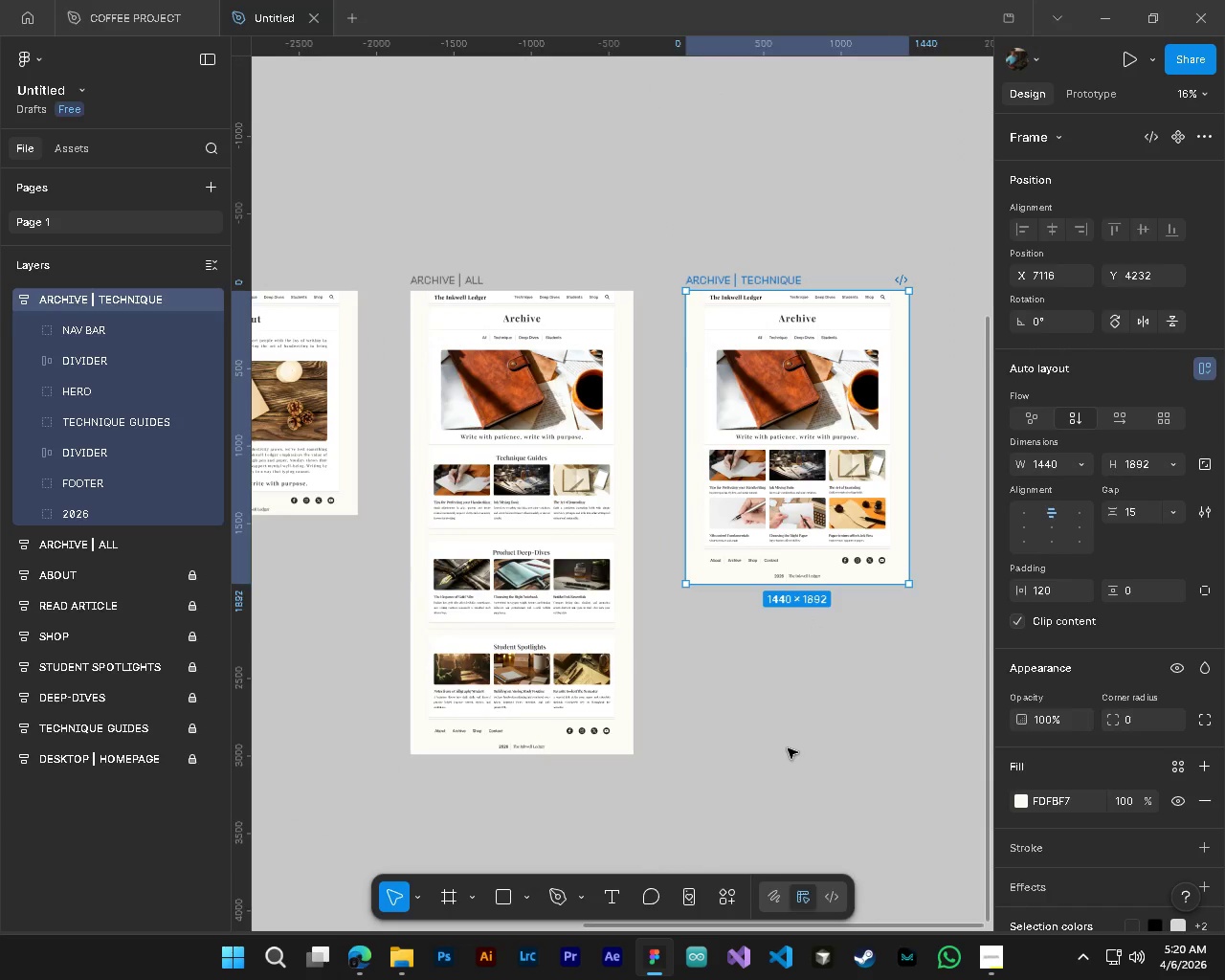 
key(Alt+Control+AltLeft)
 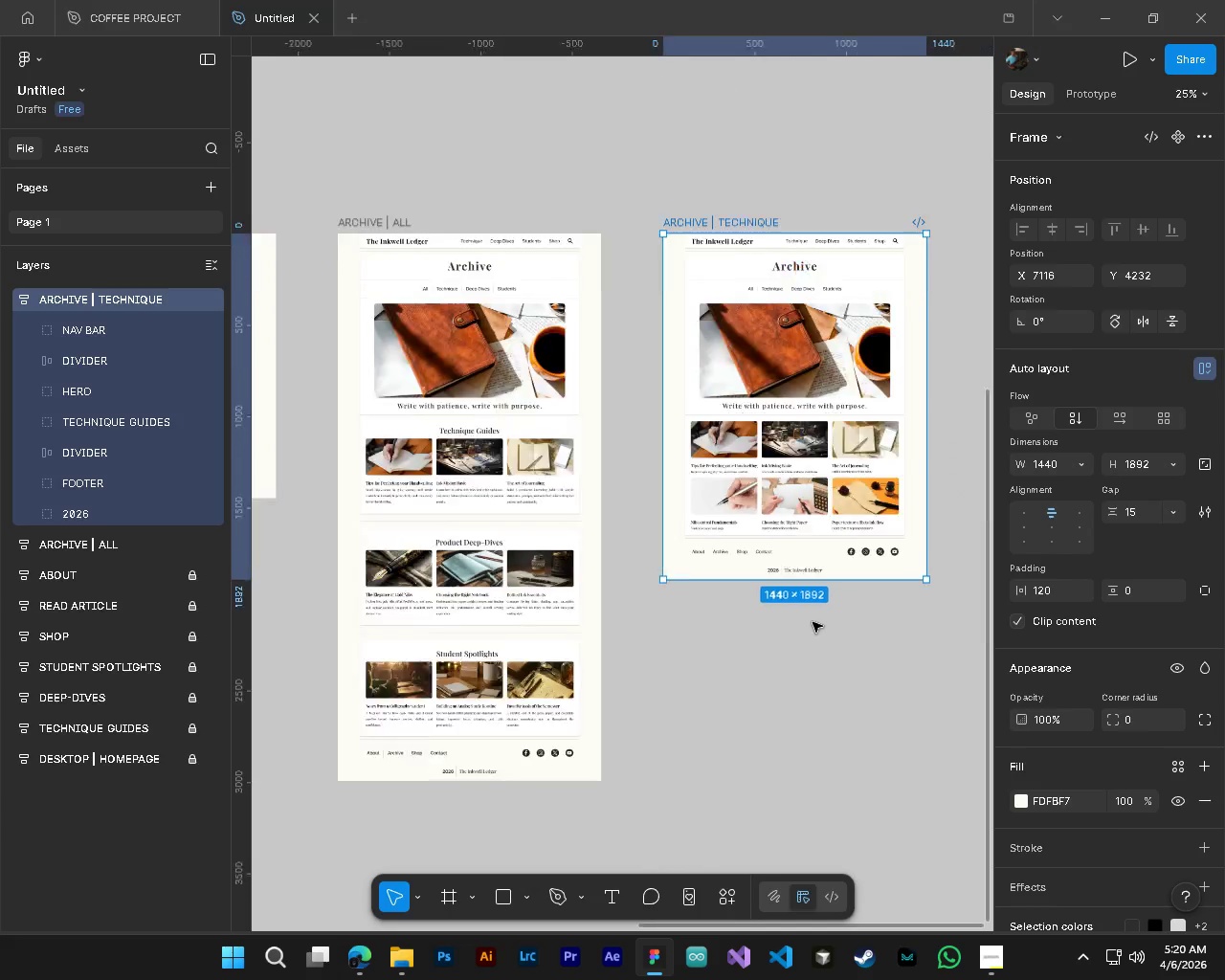 
left_click([788, 748])
 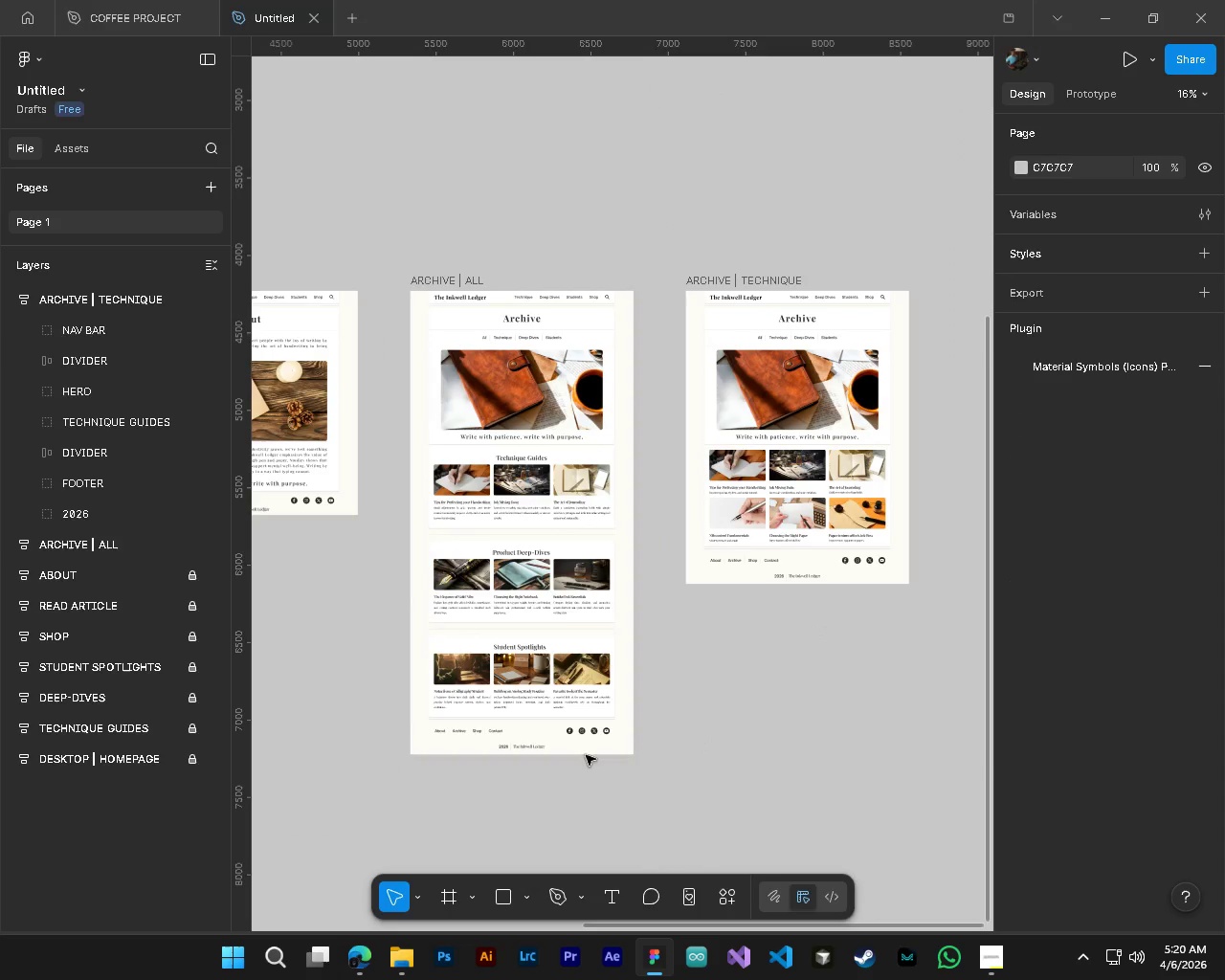 
scroll: coordinate [813, 612], scroll_direction: down, amount: 4.0
 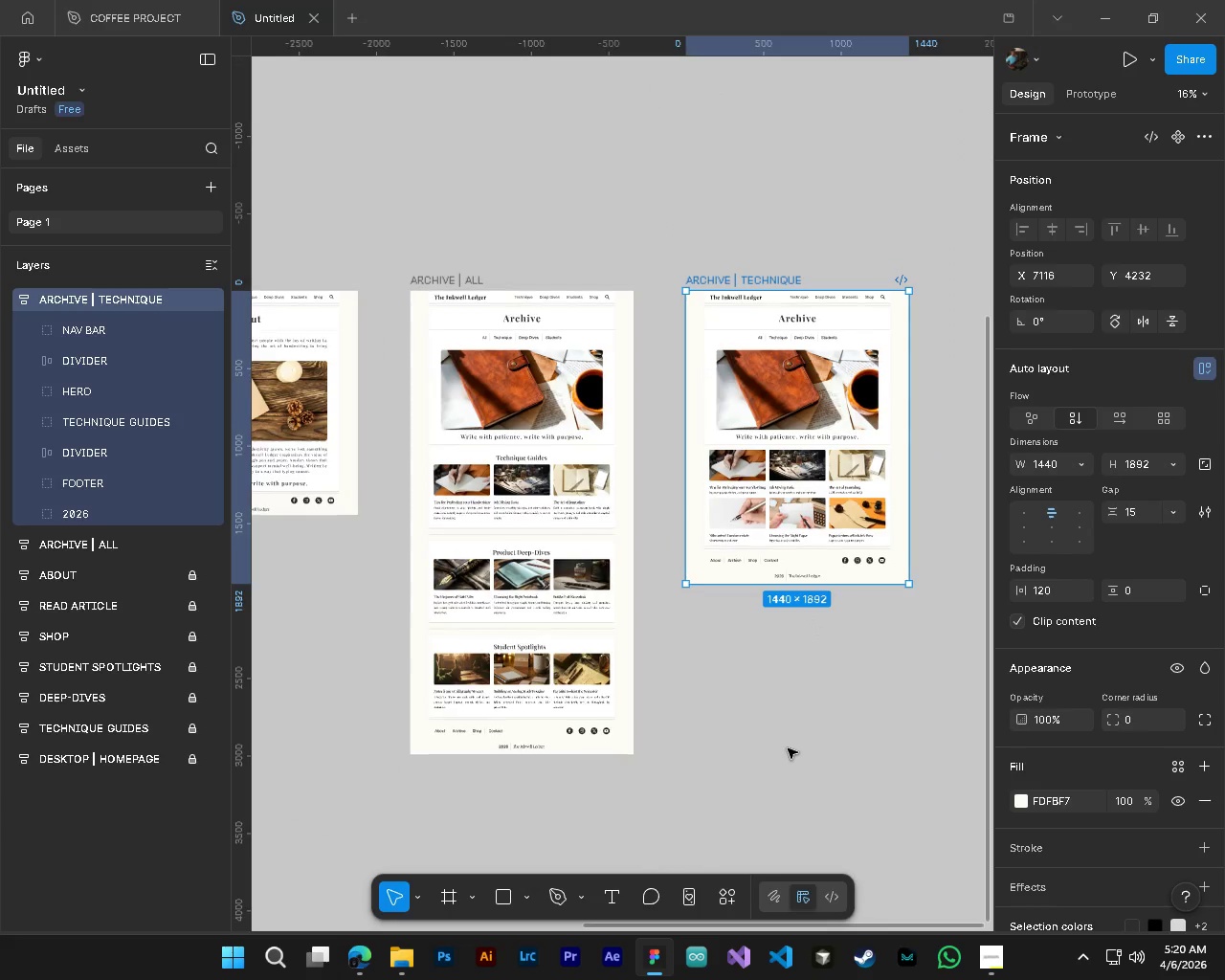 
hold_key(key=AltLeft, duration=0.66)
hold_key(key=ControlLeft, duration=0.69)
scroll: coordinate [561, 762], scroll_direction: up, amount: 8.0
 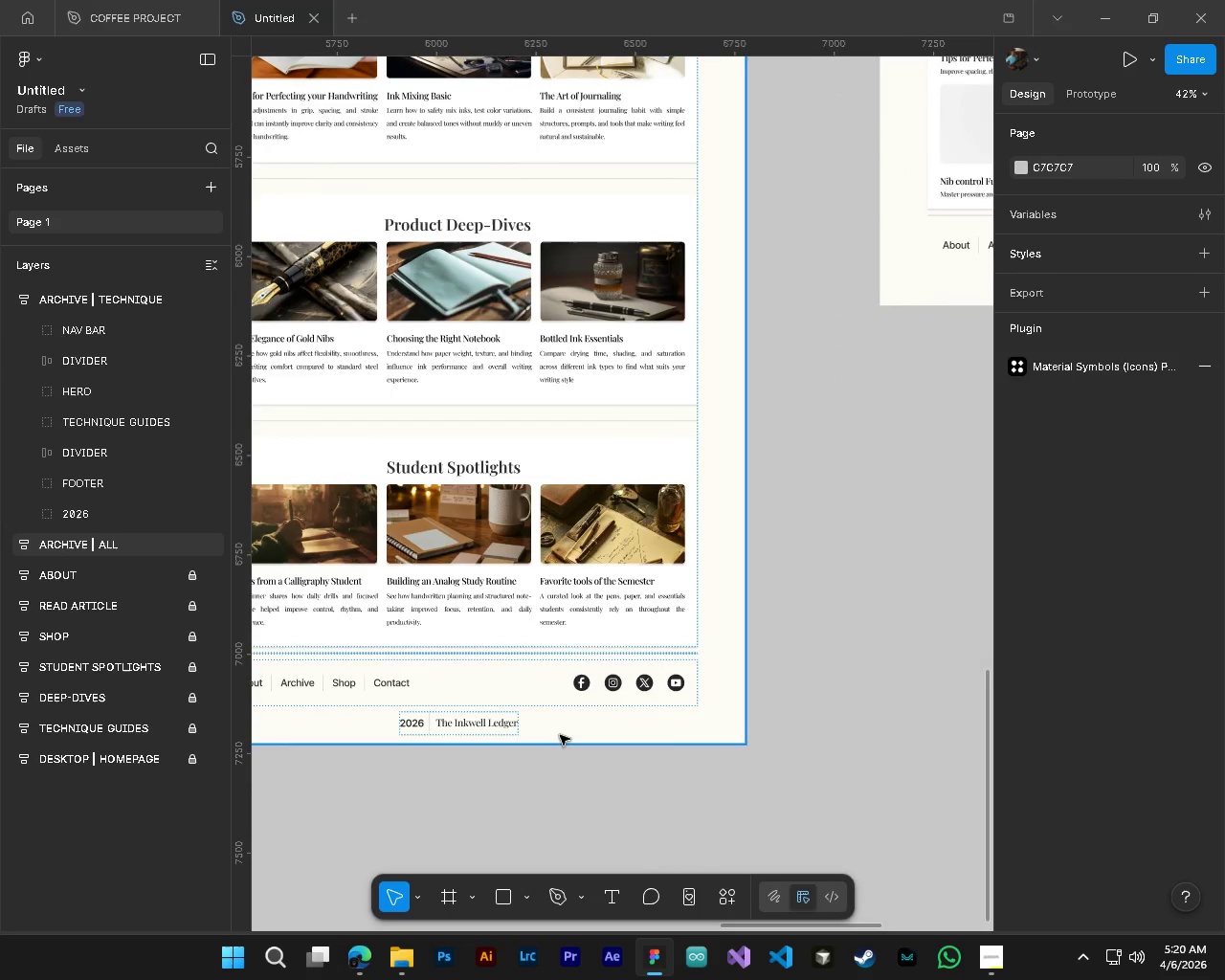 
left_click([560, 735])
 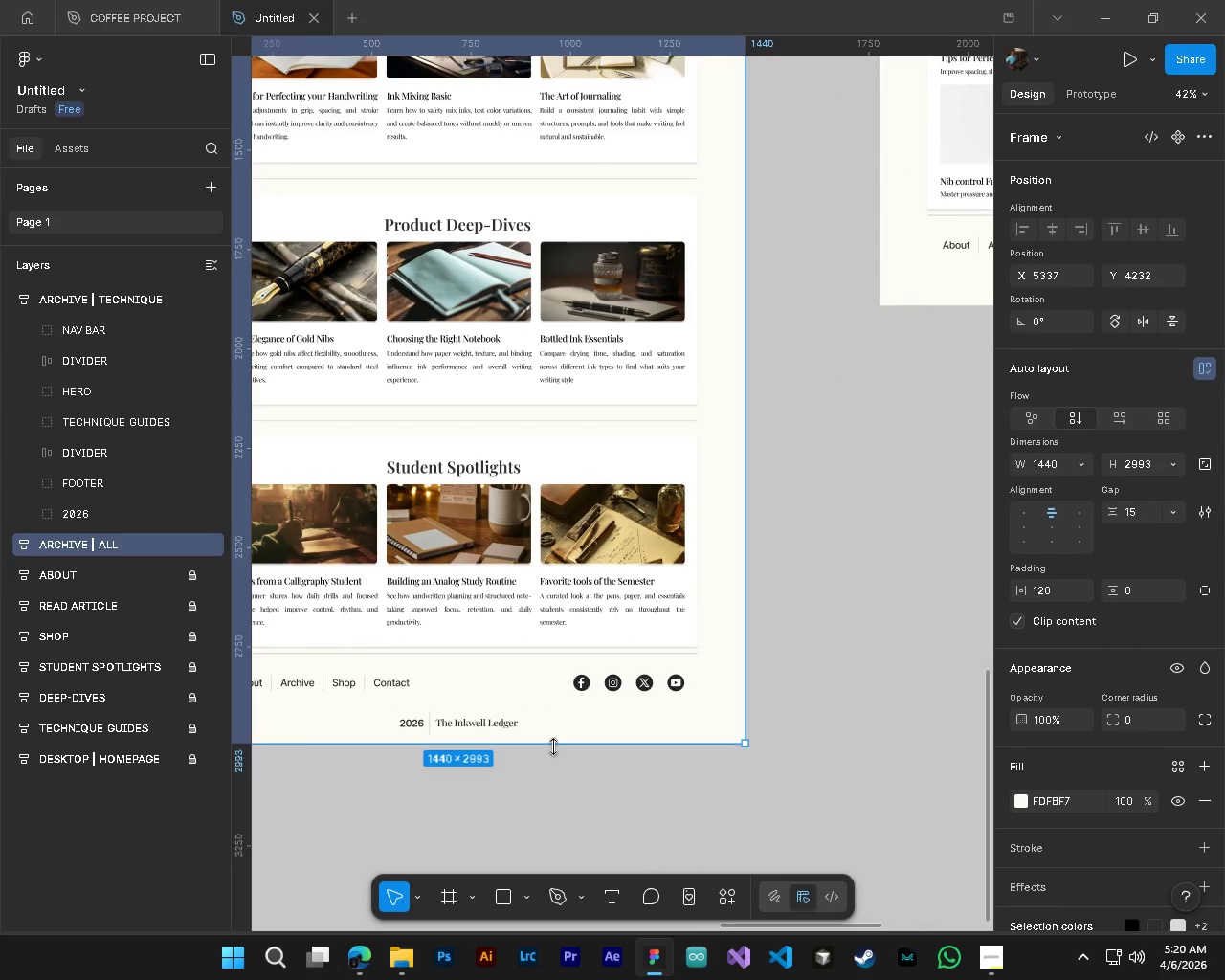 
left_click_drag(start_coordinate=[553, 746], to_coordinate=[568, 742])
 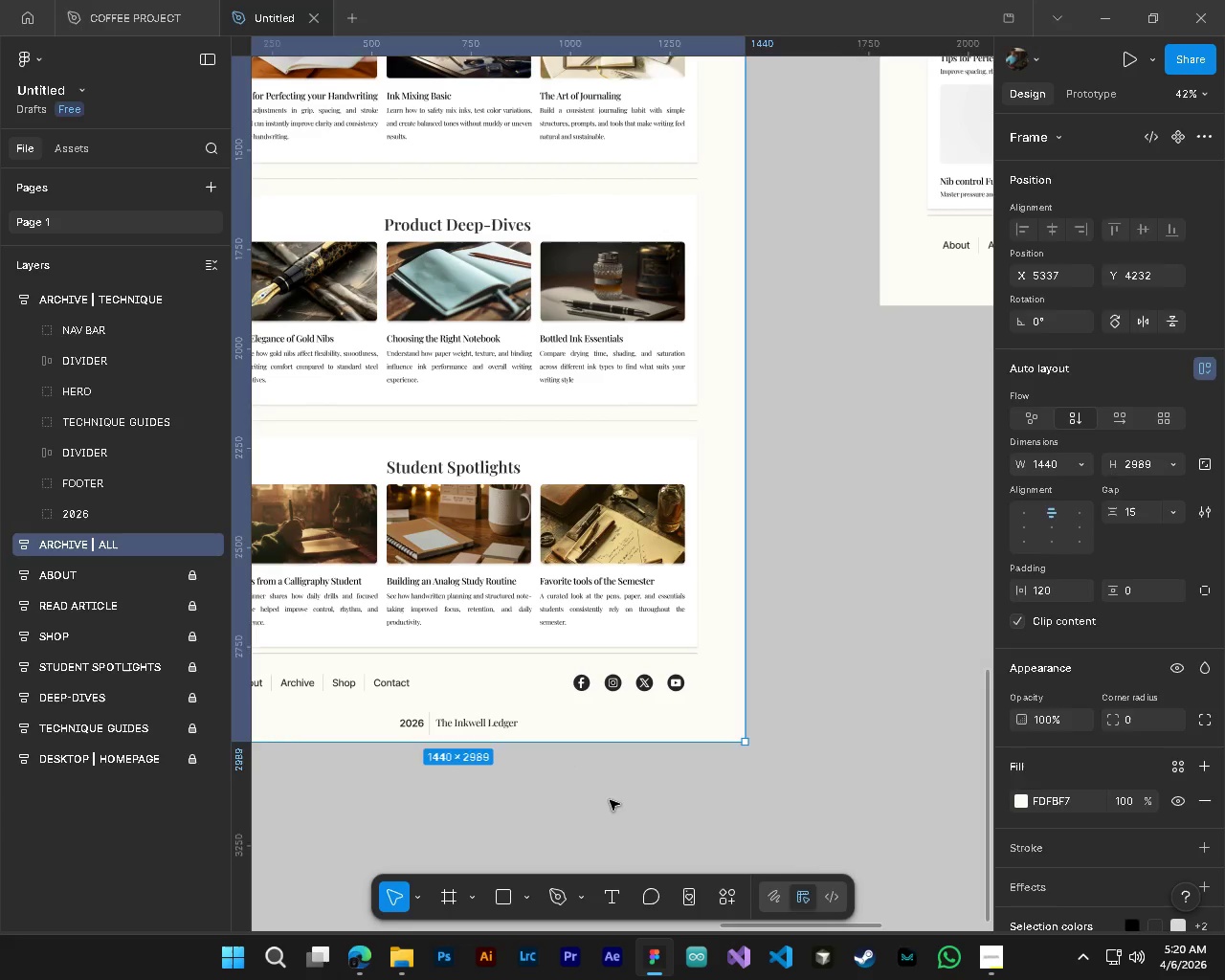 
left_click([610, 800])
 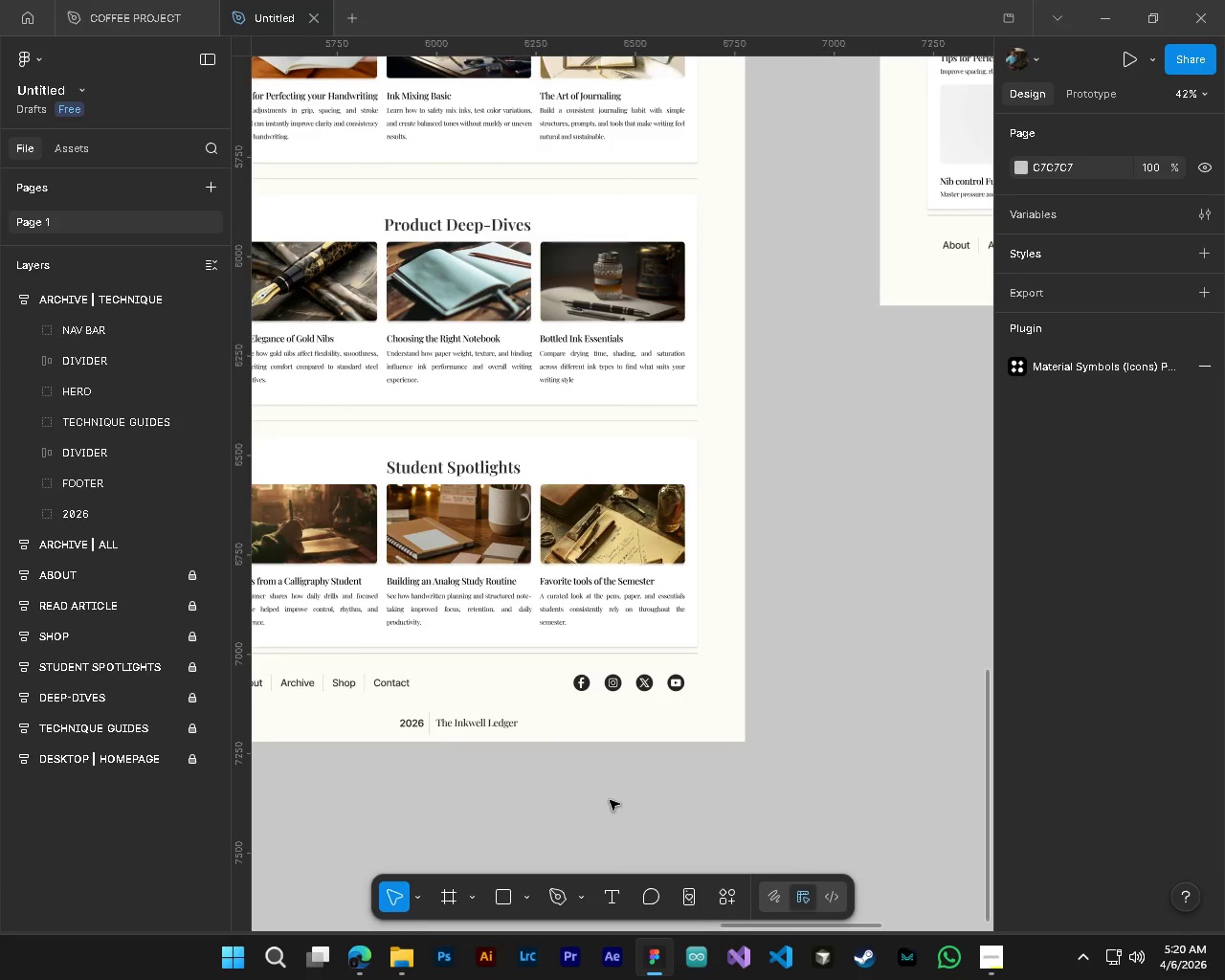 
hold_key(key=ControlLeft, duration=1.44)
hold_key(key=AltLeft, duration=1.41)
scroll: coordinate [610, 800], scroll_direction: down, amount: 8.0
 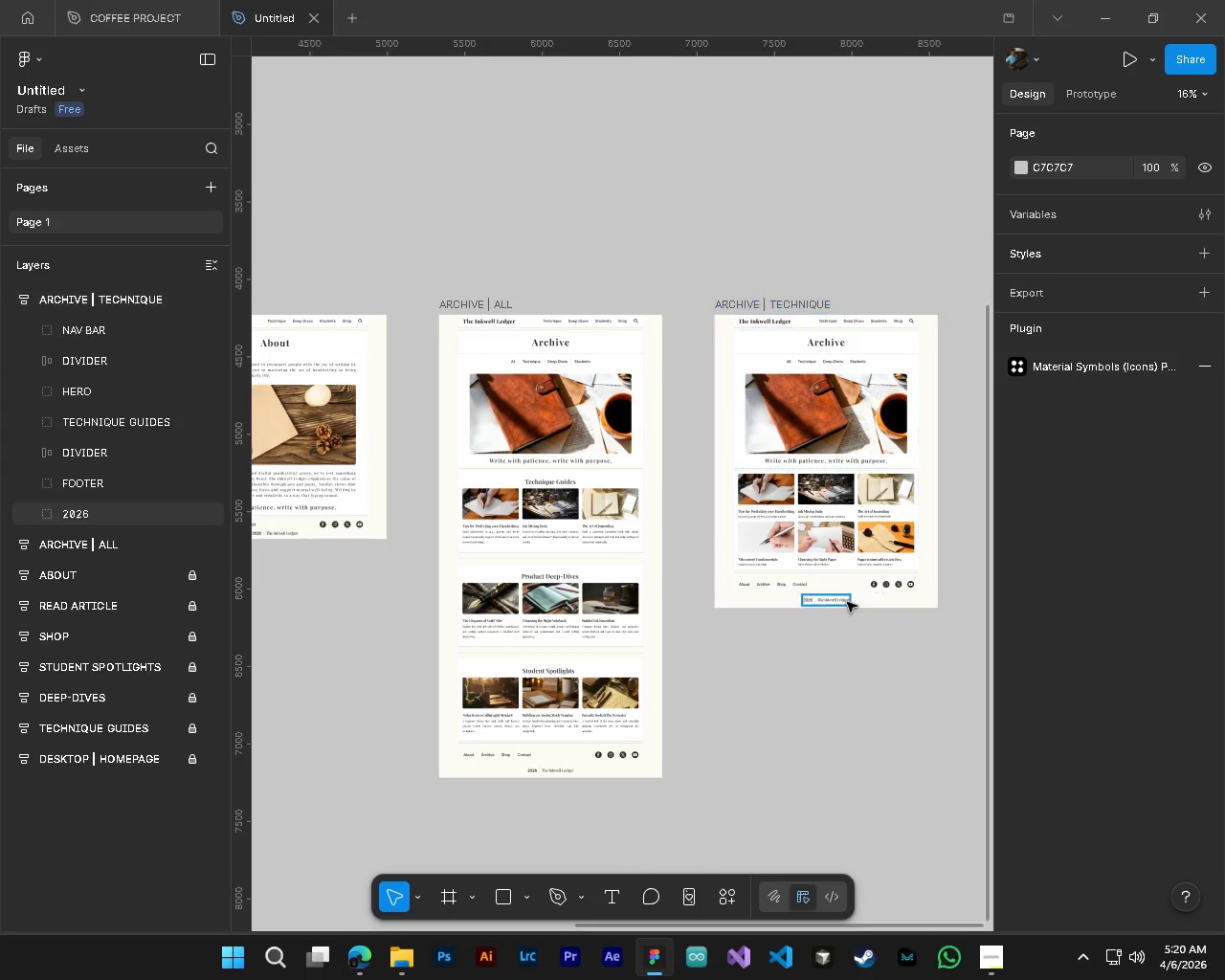 
hold_key(key=AltLeft, duration=1.14)
hold_key(key=ControlLeft, duration=1.24)
scroll: coordinate [821, 362], scroll_direction: up, amount: 4.0
 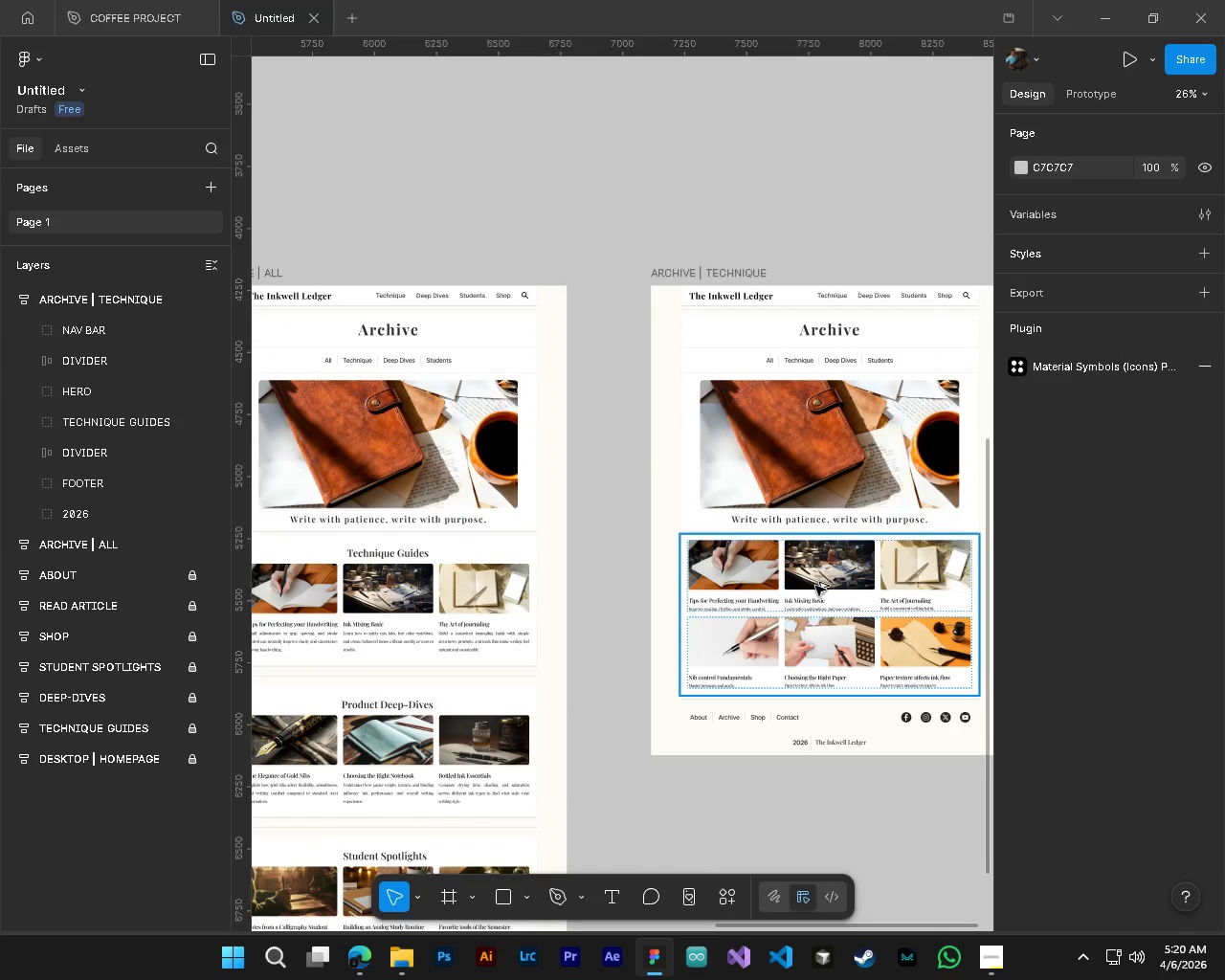 
hold_key(key=AltLeft, duration=1.69)
 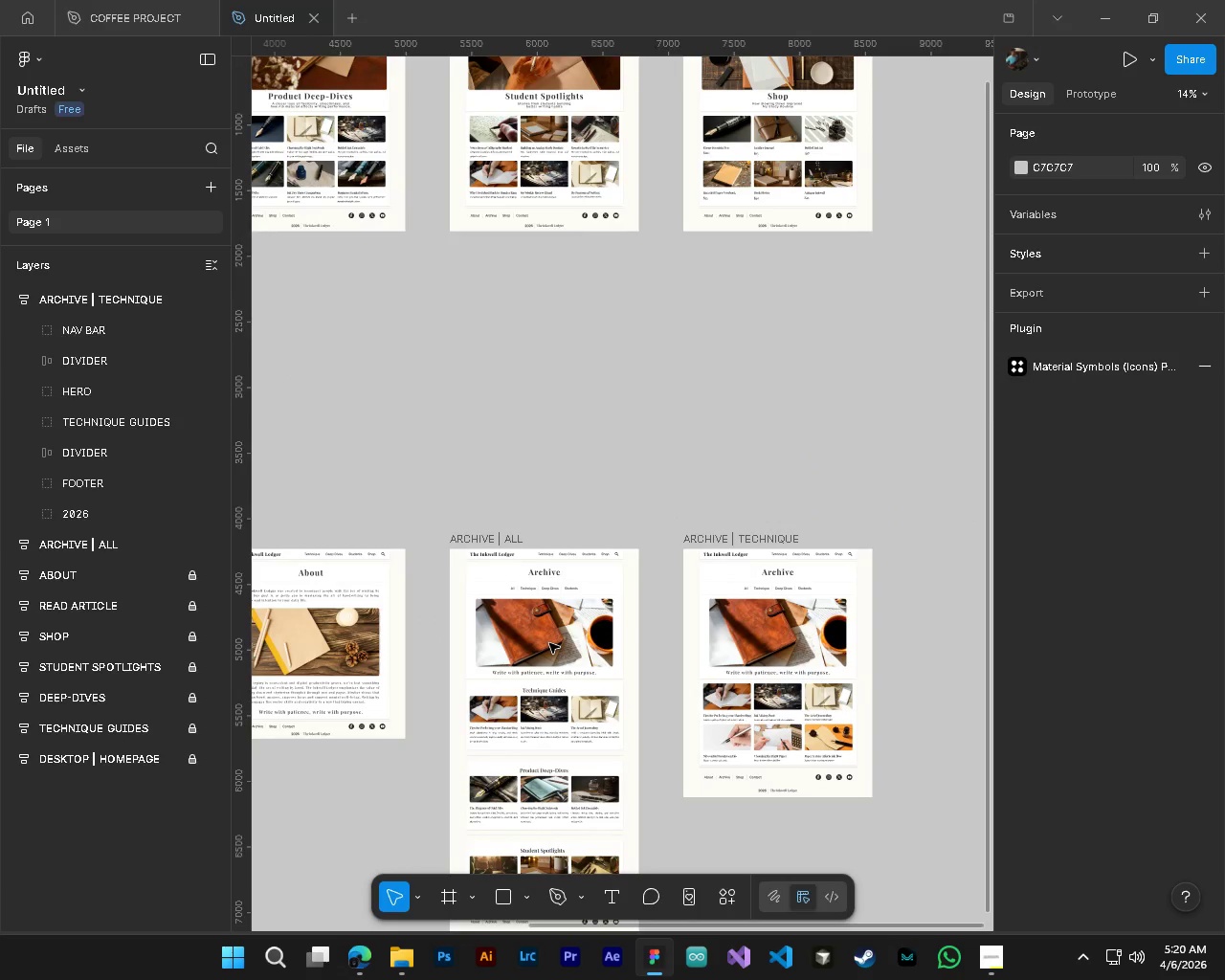 
hold_key(key=ControlLeft, duration=1.52)
 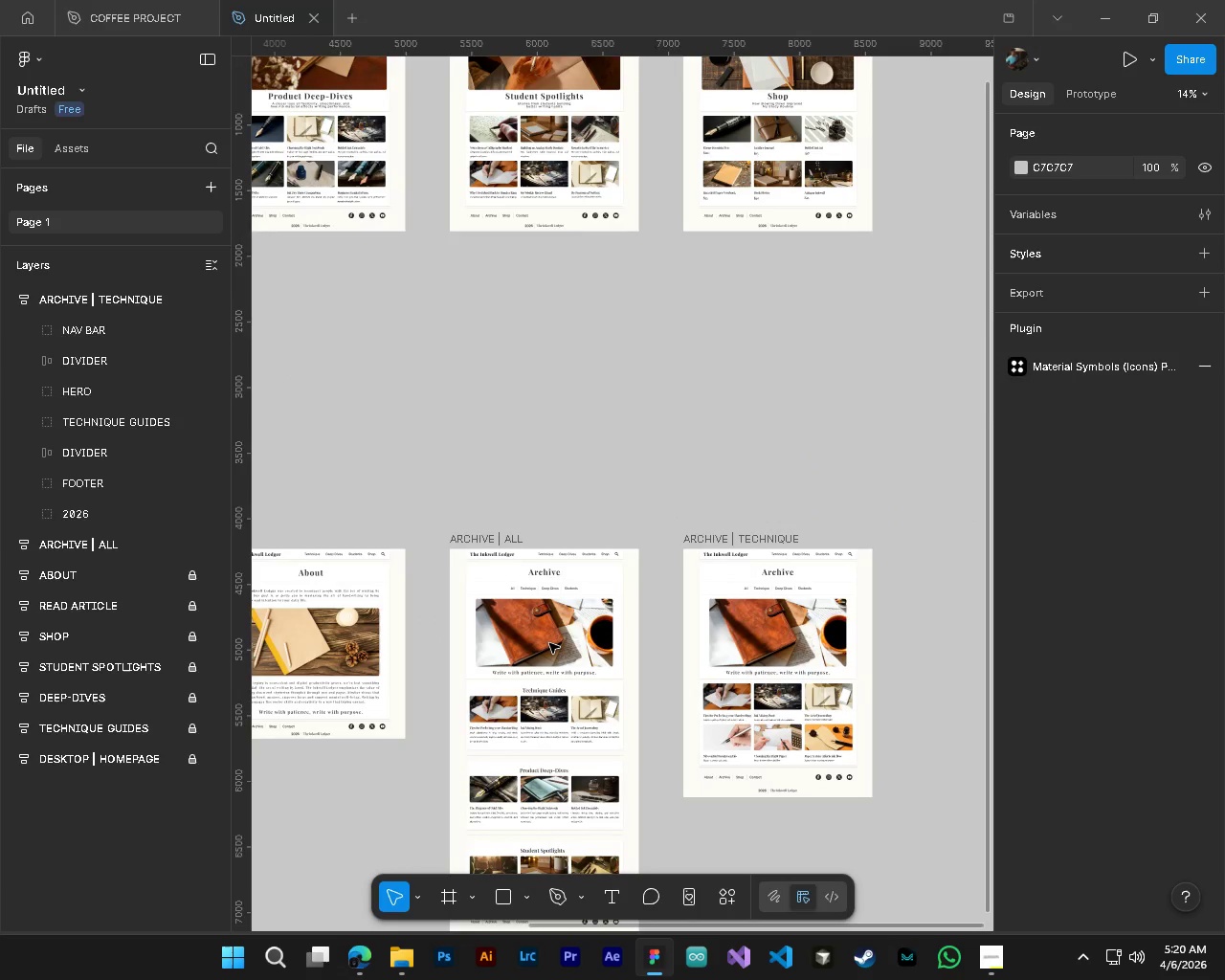 
scroll: coordinate [815, 586], scroll_direction: down, amount: 3.0
 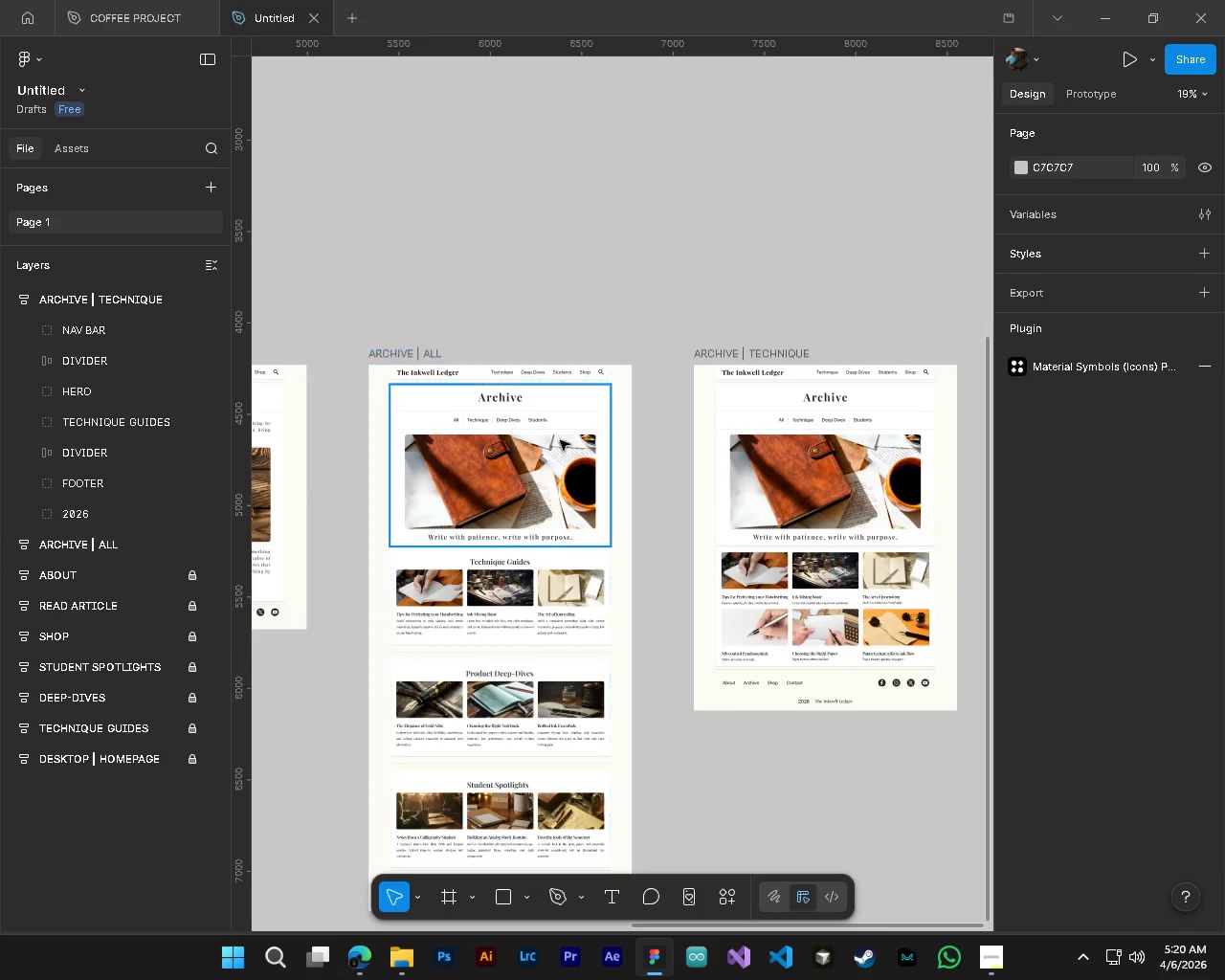 
scroll: coordinate [468, 408], scroll_direction: up, amount: 8.0
 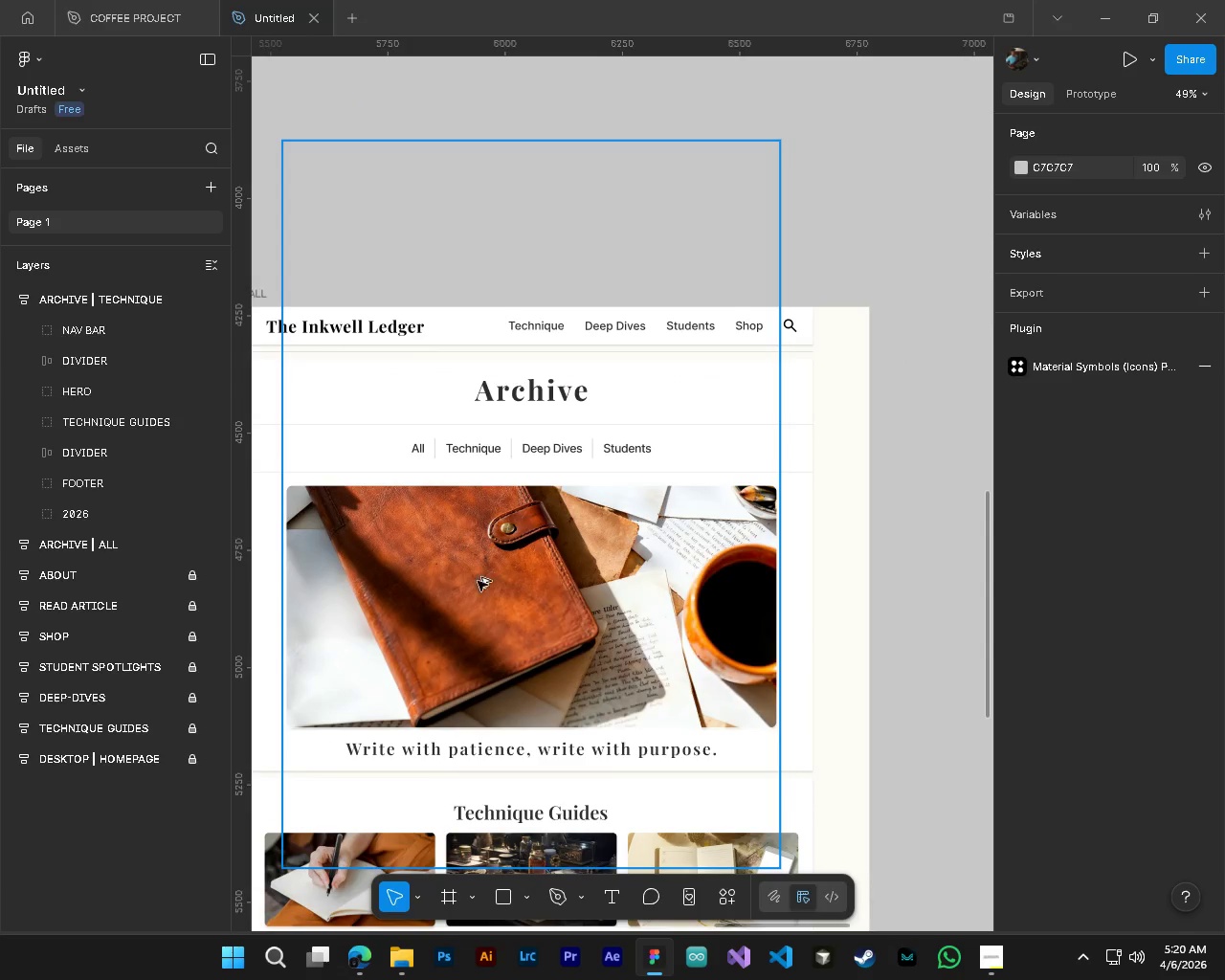 
scroll: coordinate [549, 643], scroll_direction: down, amount: 10.0
 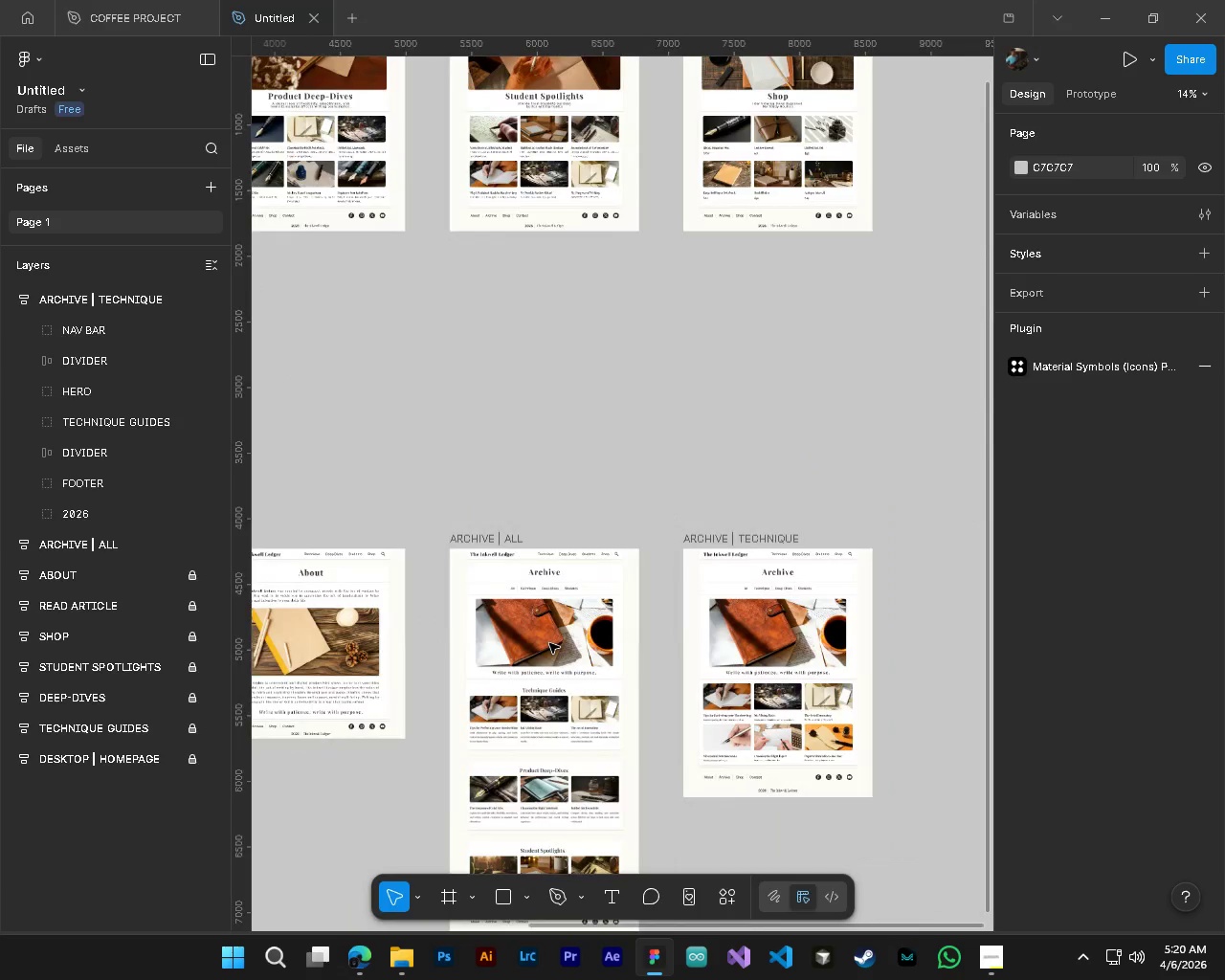 
key(Control+S)
 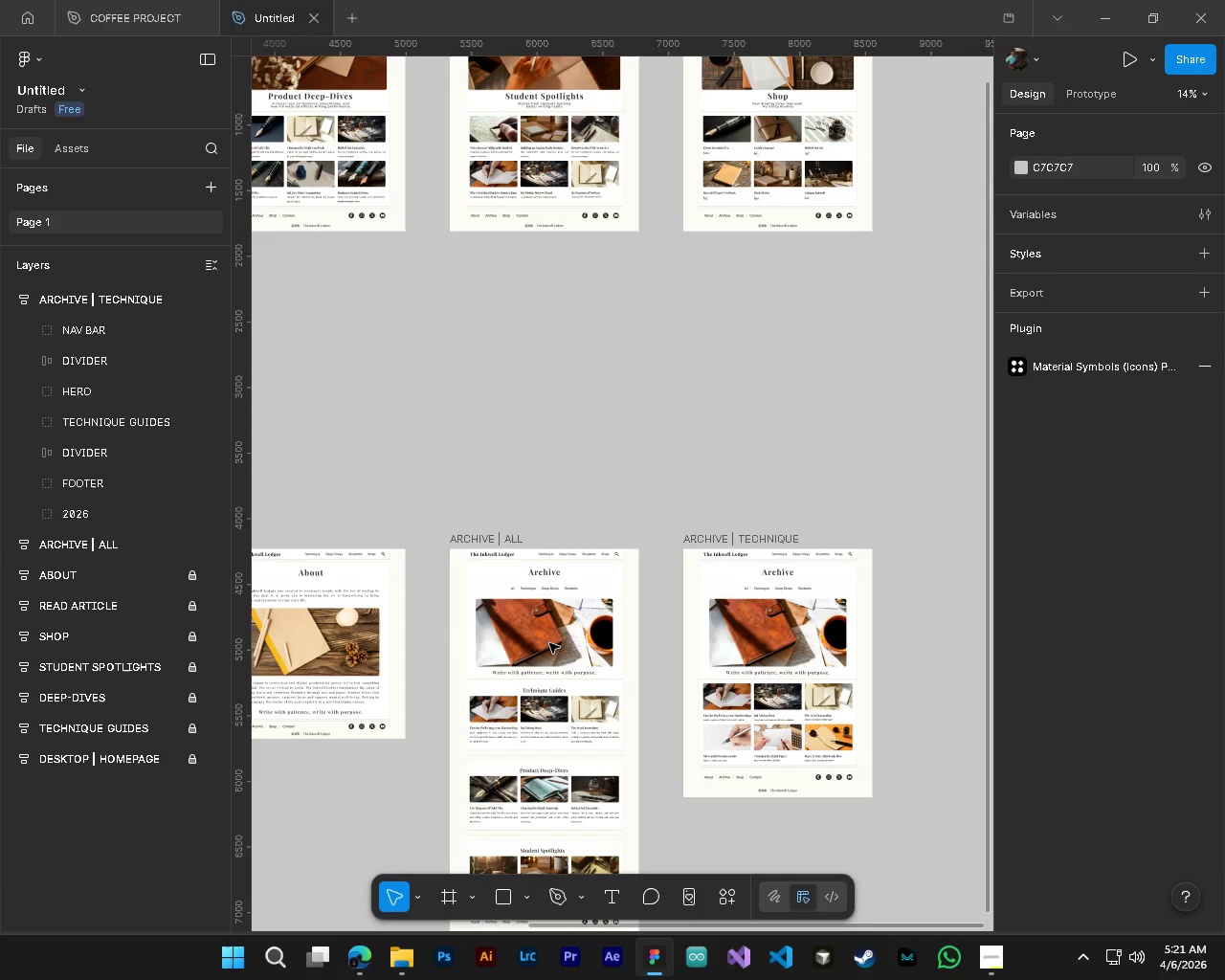 
hold_key(key=ControlLeft, duration=1.01)
hold_key(key=AltLeft, duration=0.86)
scroll: coordinate [601, 647], scroll_direction: down, amount: 6.0
 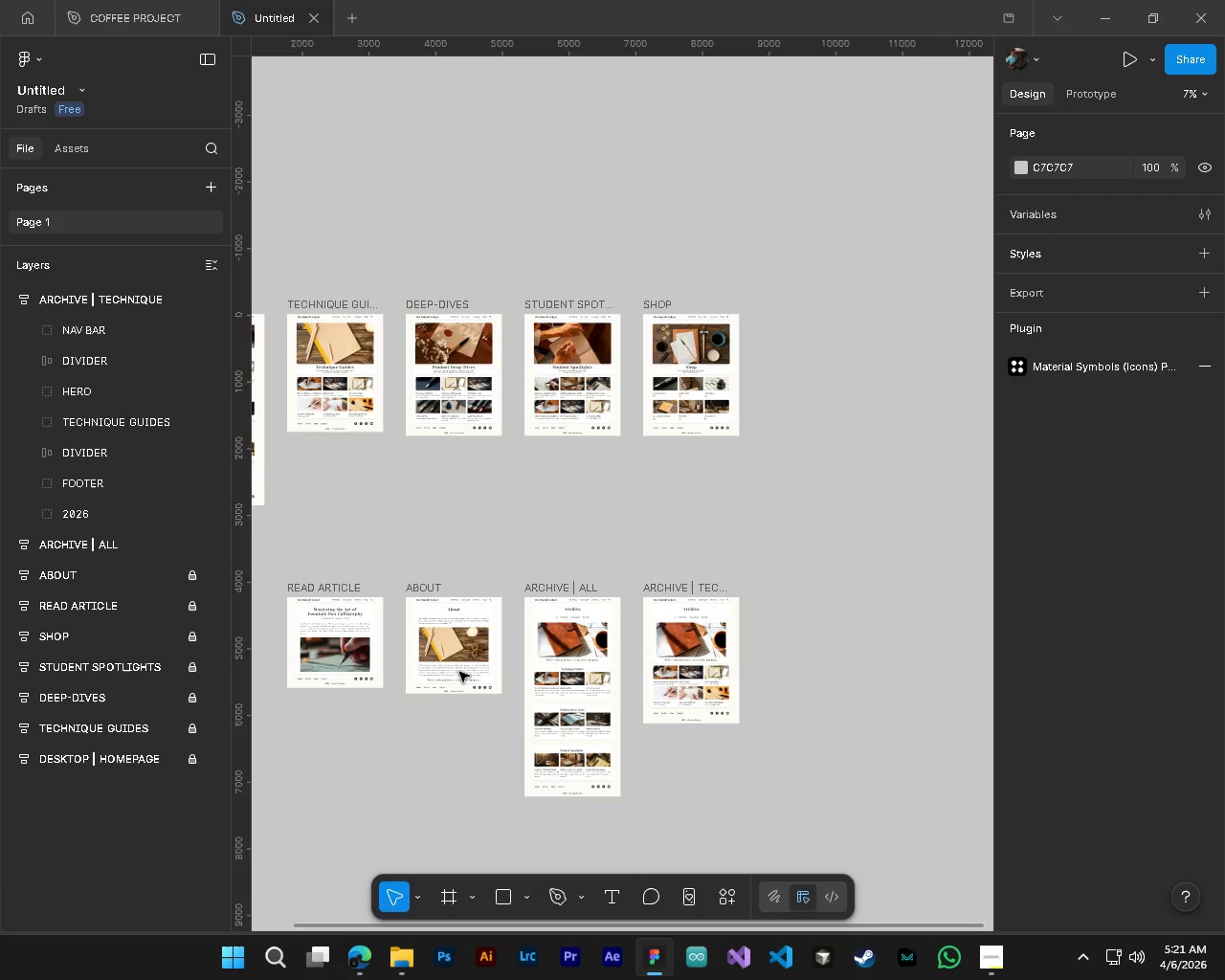 
hold_key(key=ShiftLeft, duration=0.52)
 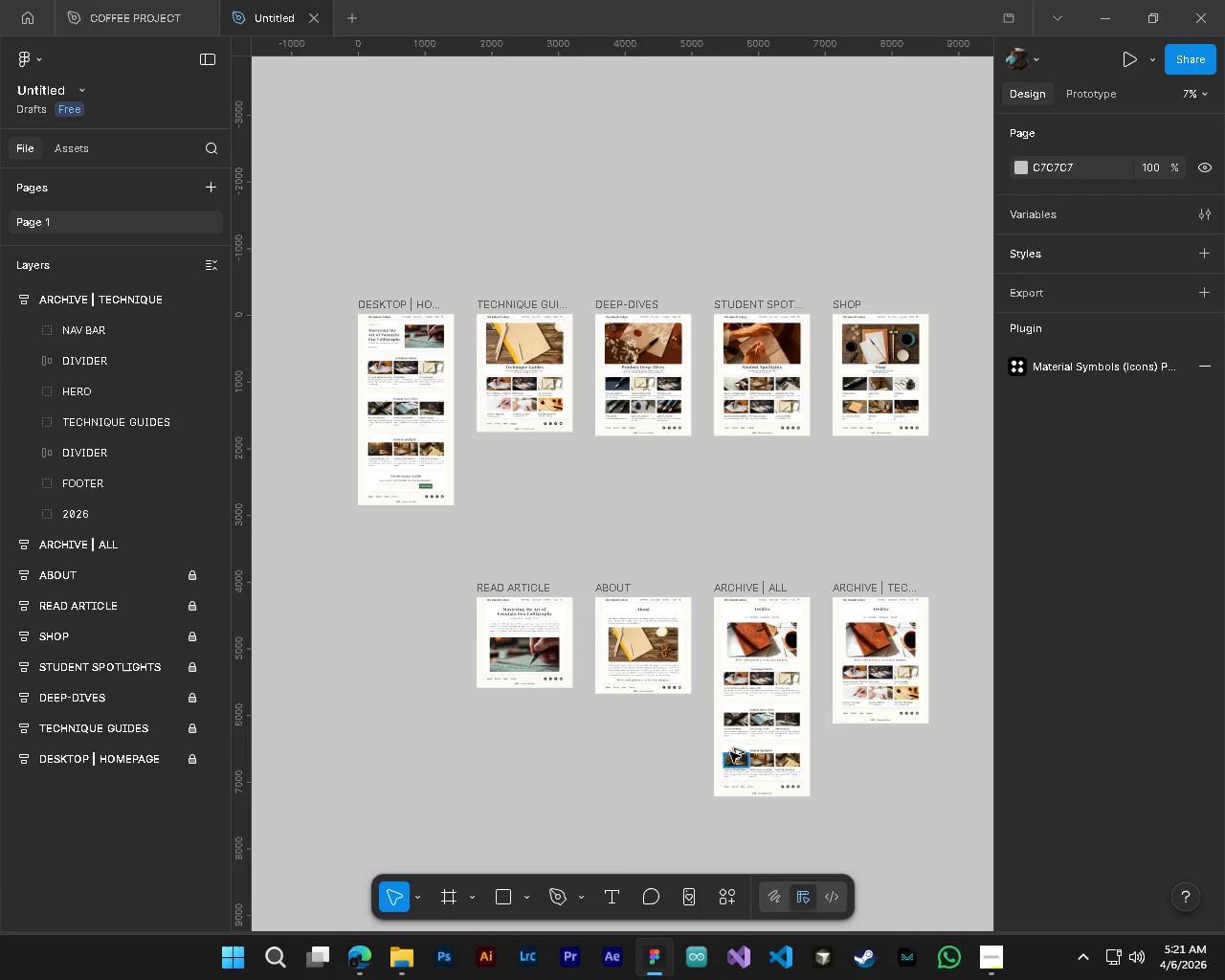 
hold_key(key=ControlLeft, duration=0.61)
 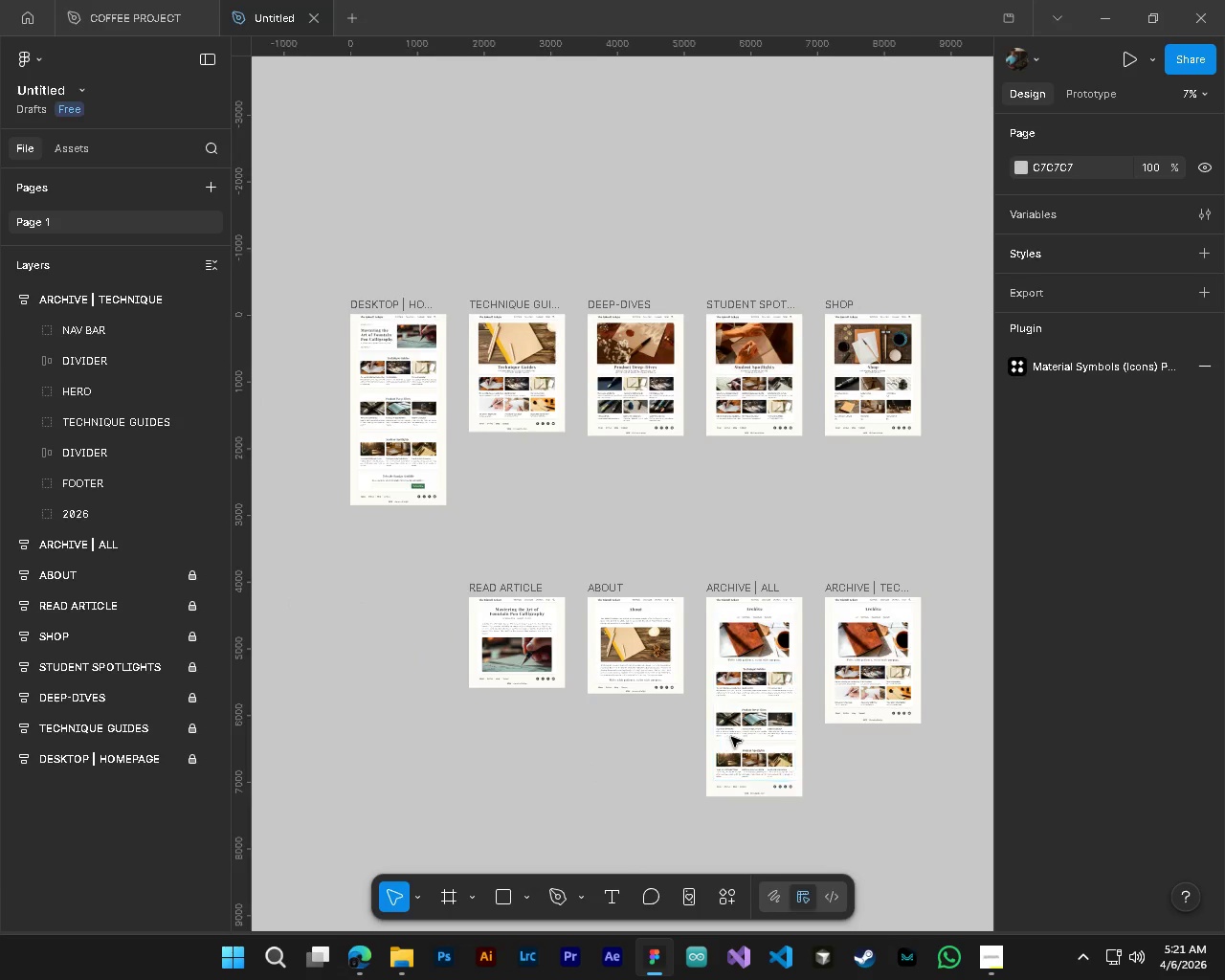 
hold_key(key=AltLeft, duration=0.38)
 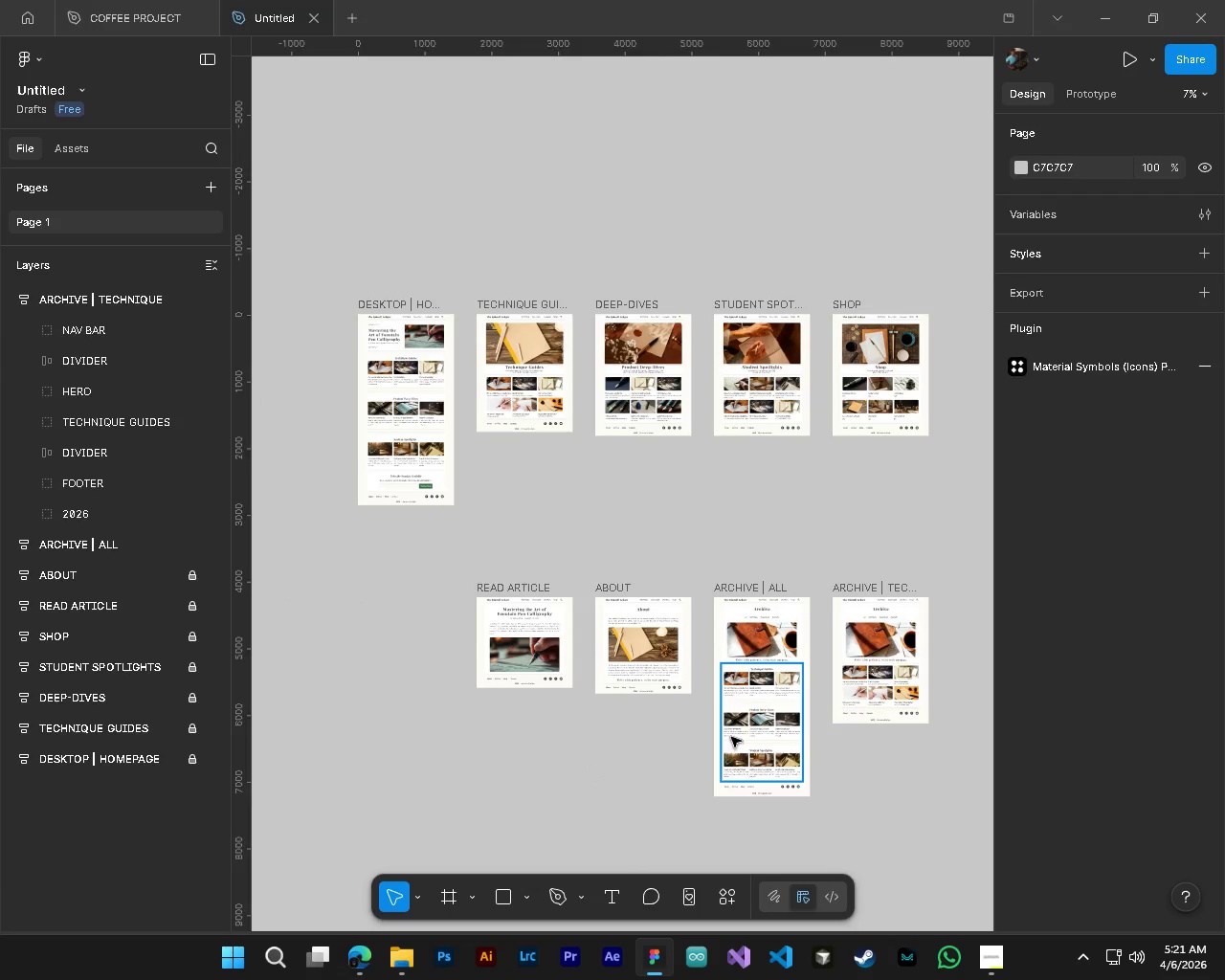 
scroll: coordinate [488, 713], scroll_direction: up, amount: 4.0
 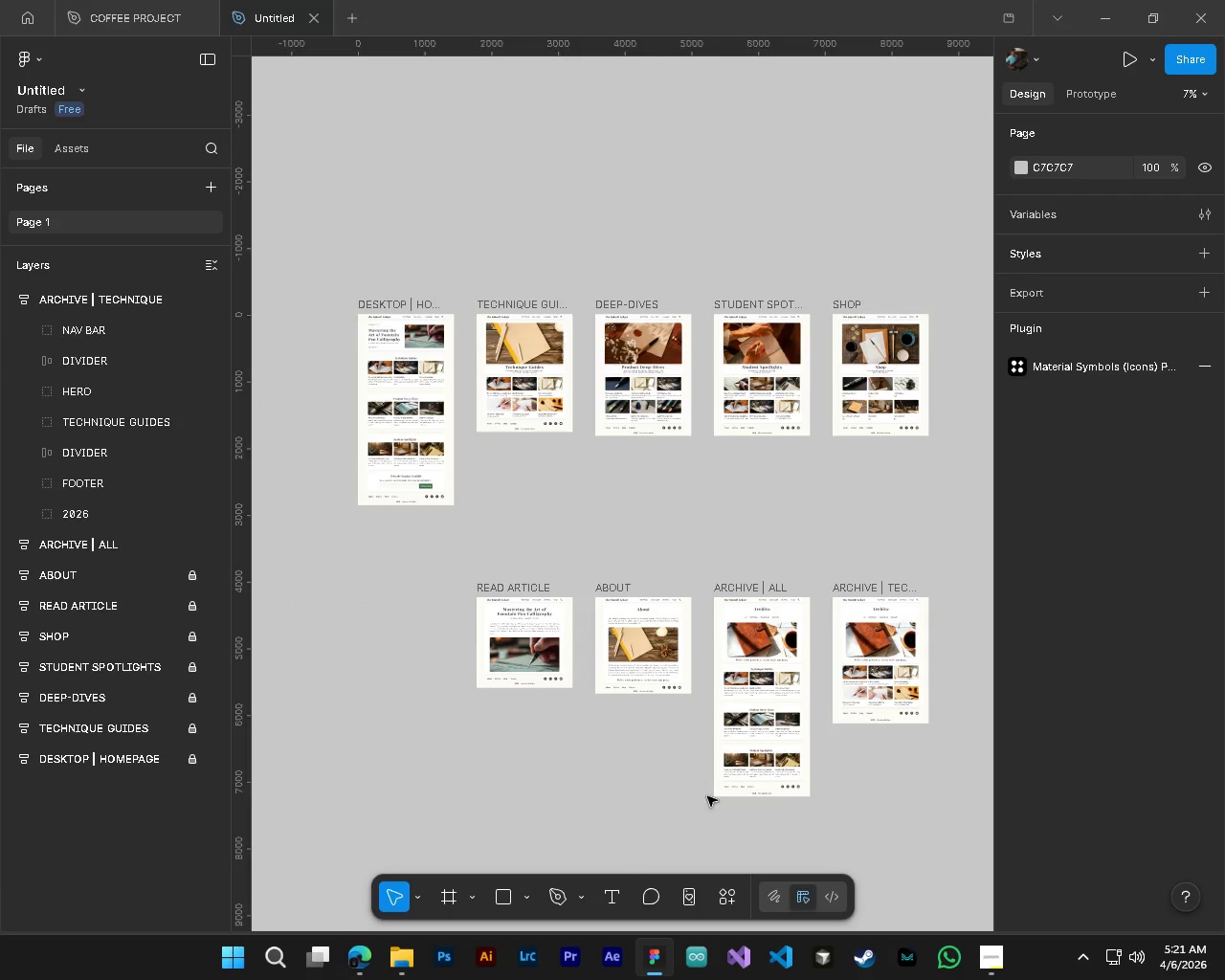 
hold_key(key=ShiftLeft, duration=0.47)
scroll: coordinate [731, 737], scroll_direction: down, amount: 5.0
 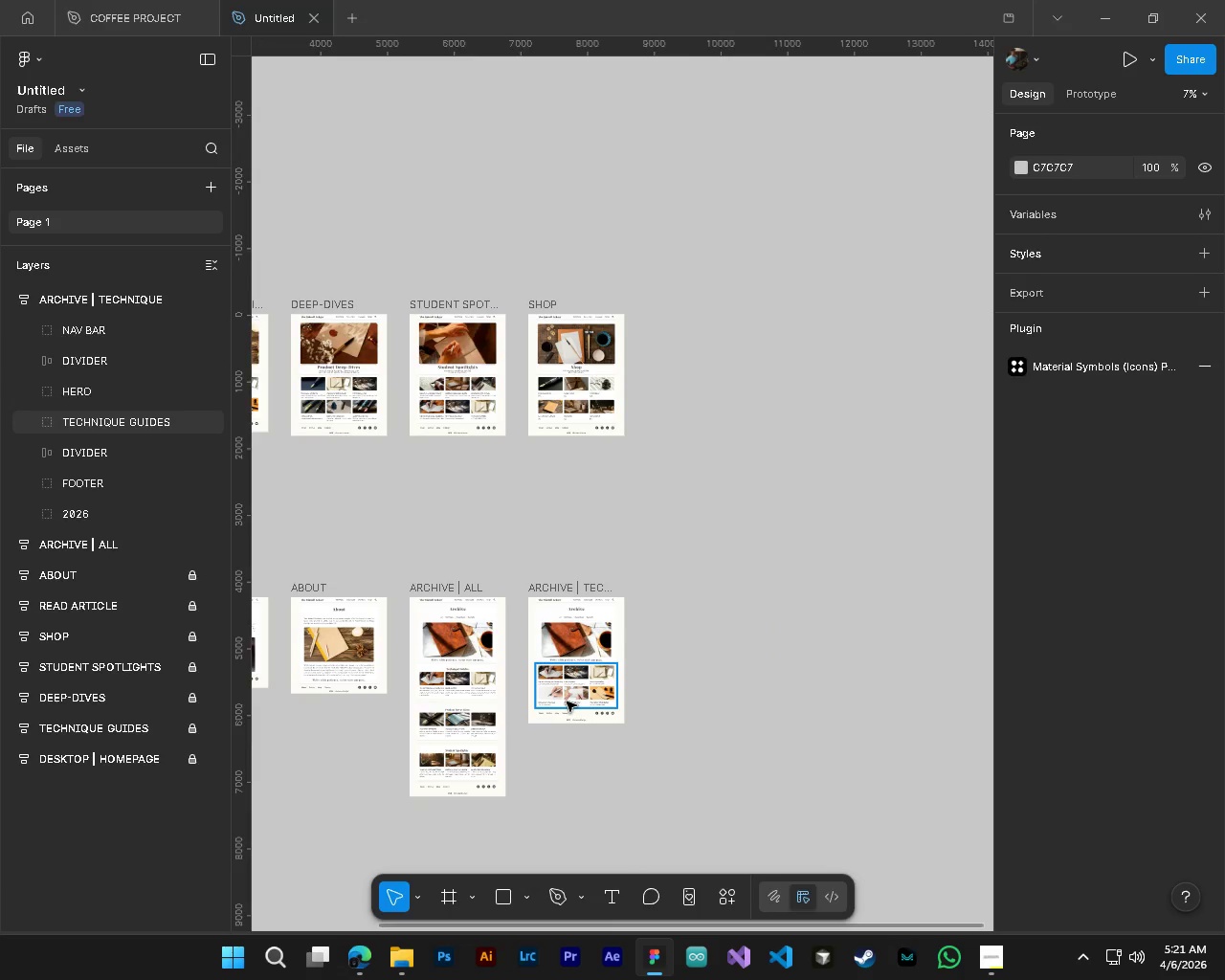 
hold_key(key=ShiftLeft, duration=0.34)
 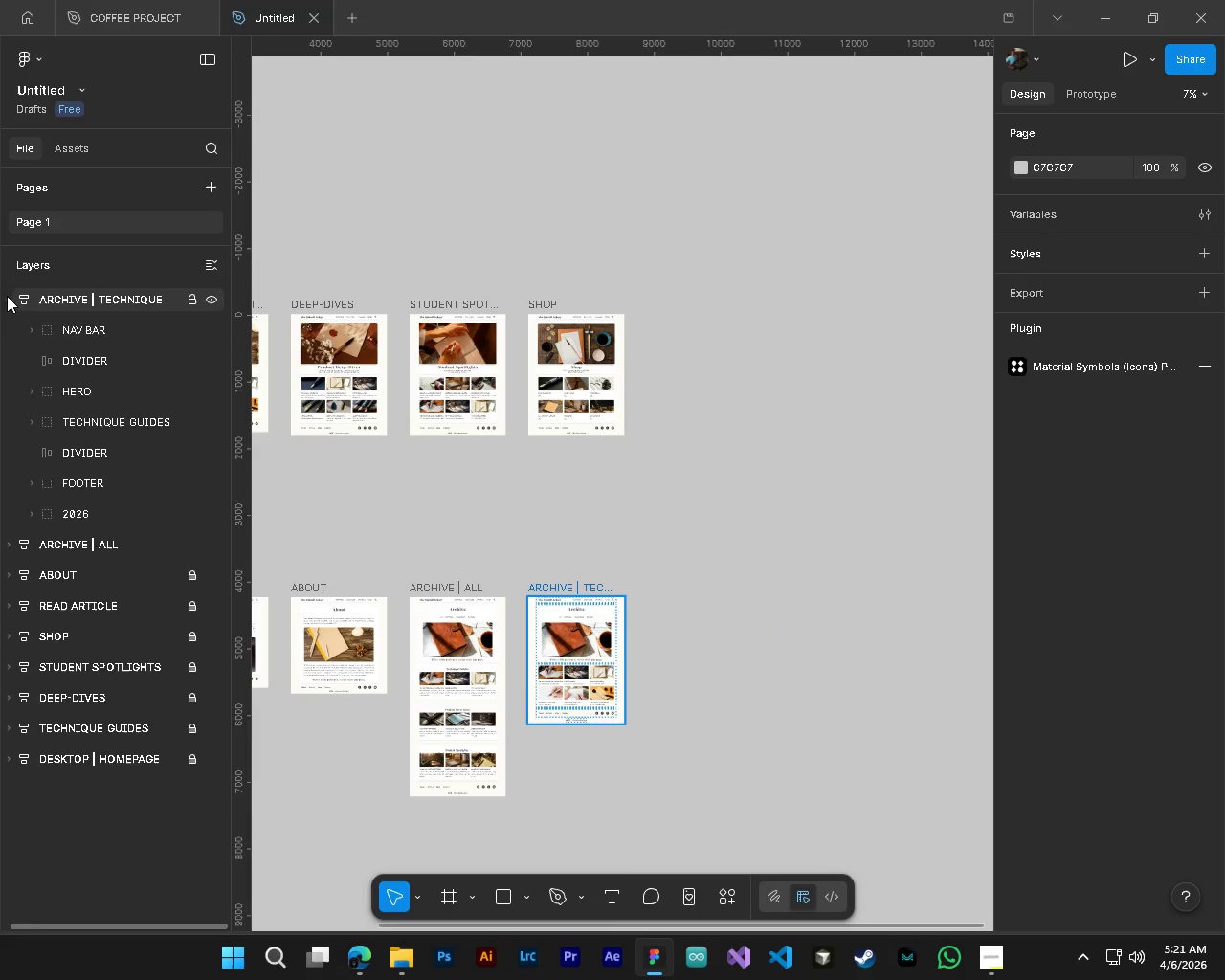 
left_click([6, 296])
 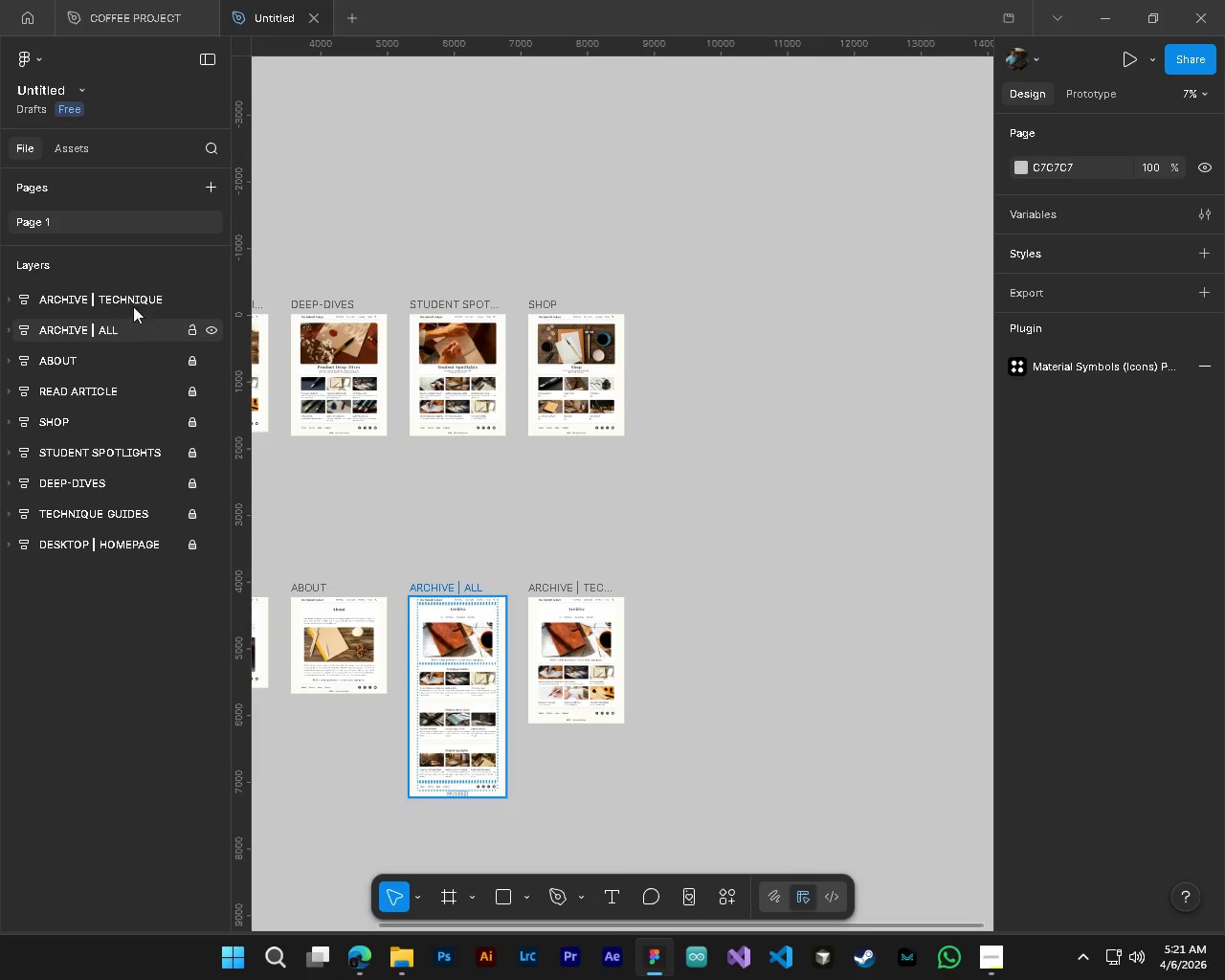 
left_click([130, 298])
 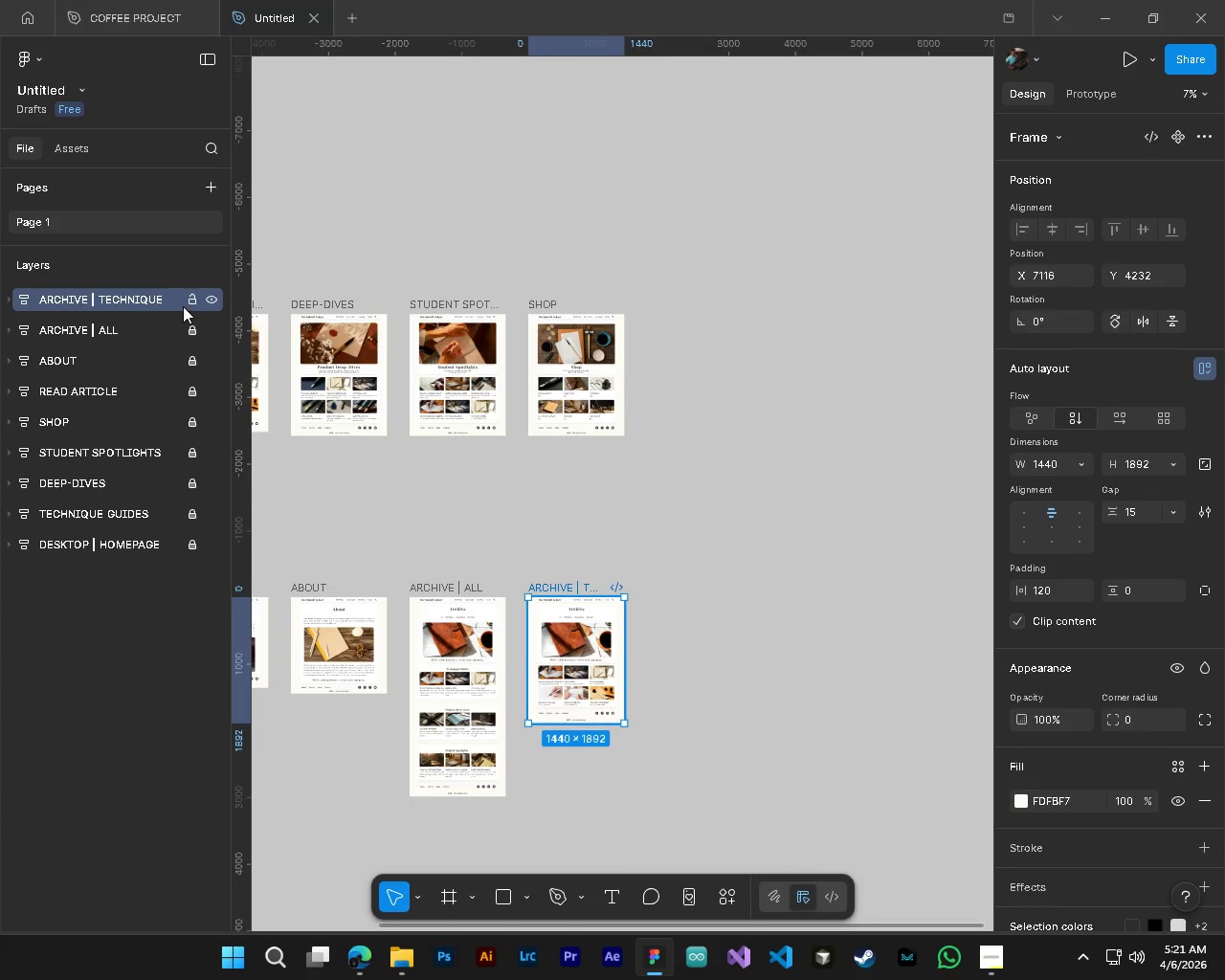 
left_click([156, 300])
 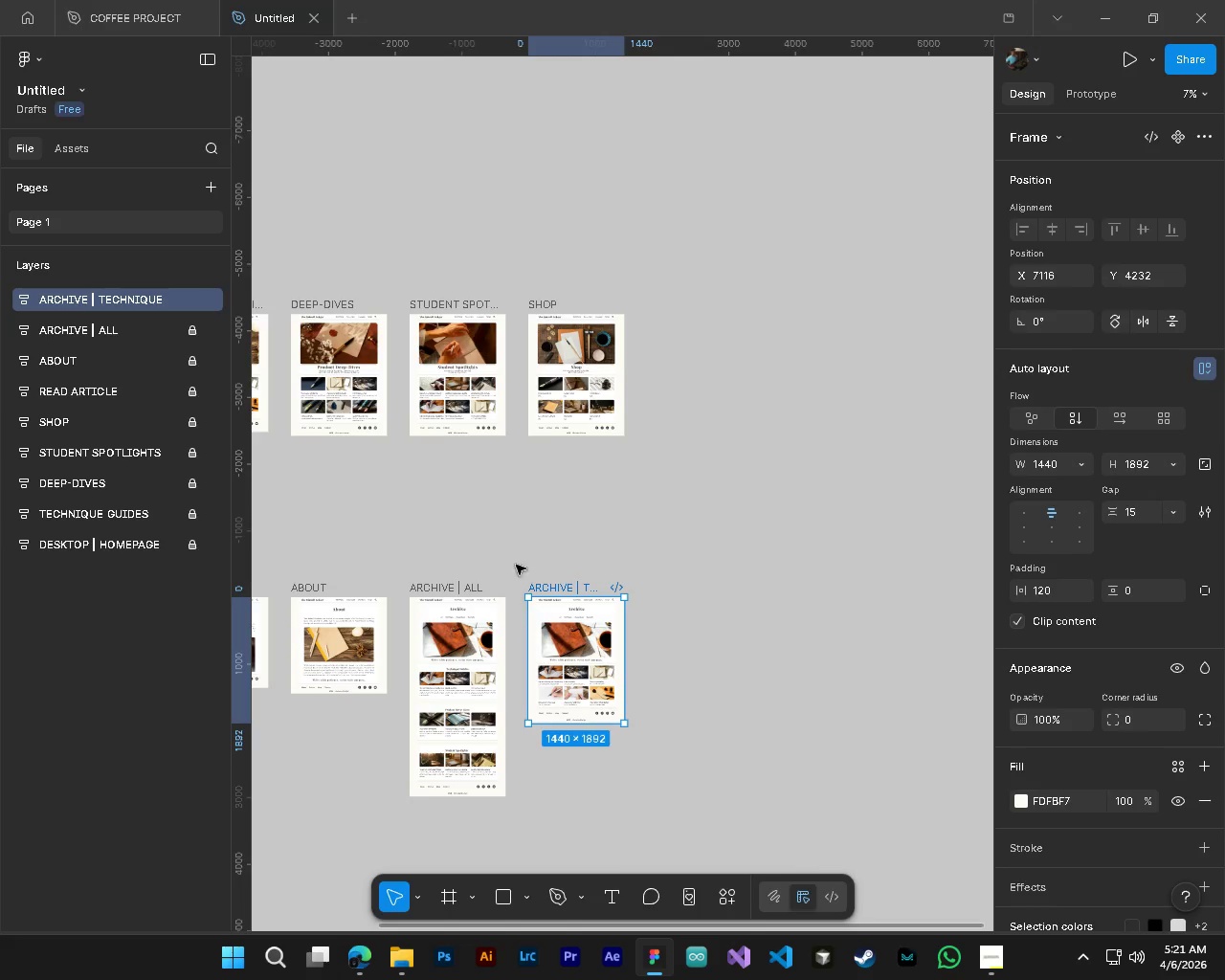 
hold_key(key=AltLeft, duration=1.52)
left_click_drag(start_coordinate=[584, 657], to_coordinate=[703, 657])
 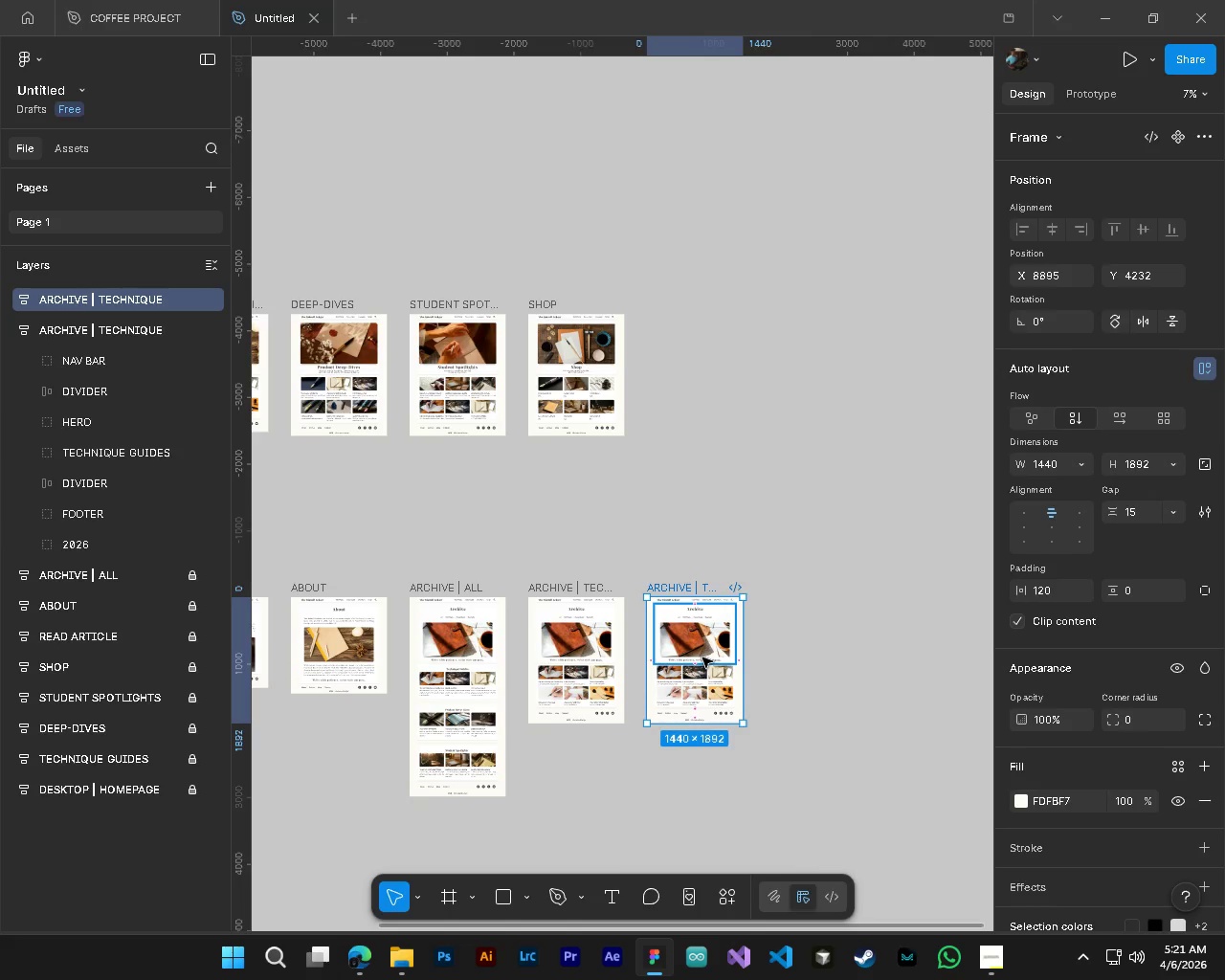 
hold_key(key=AltLeft, duration=1.51)
 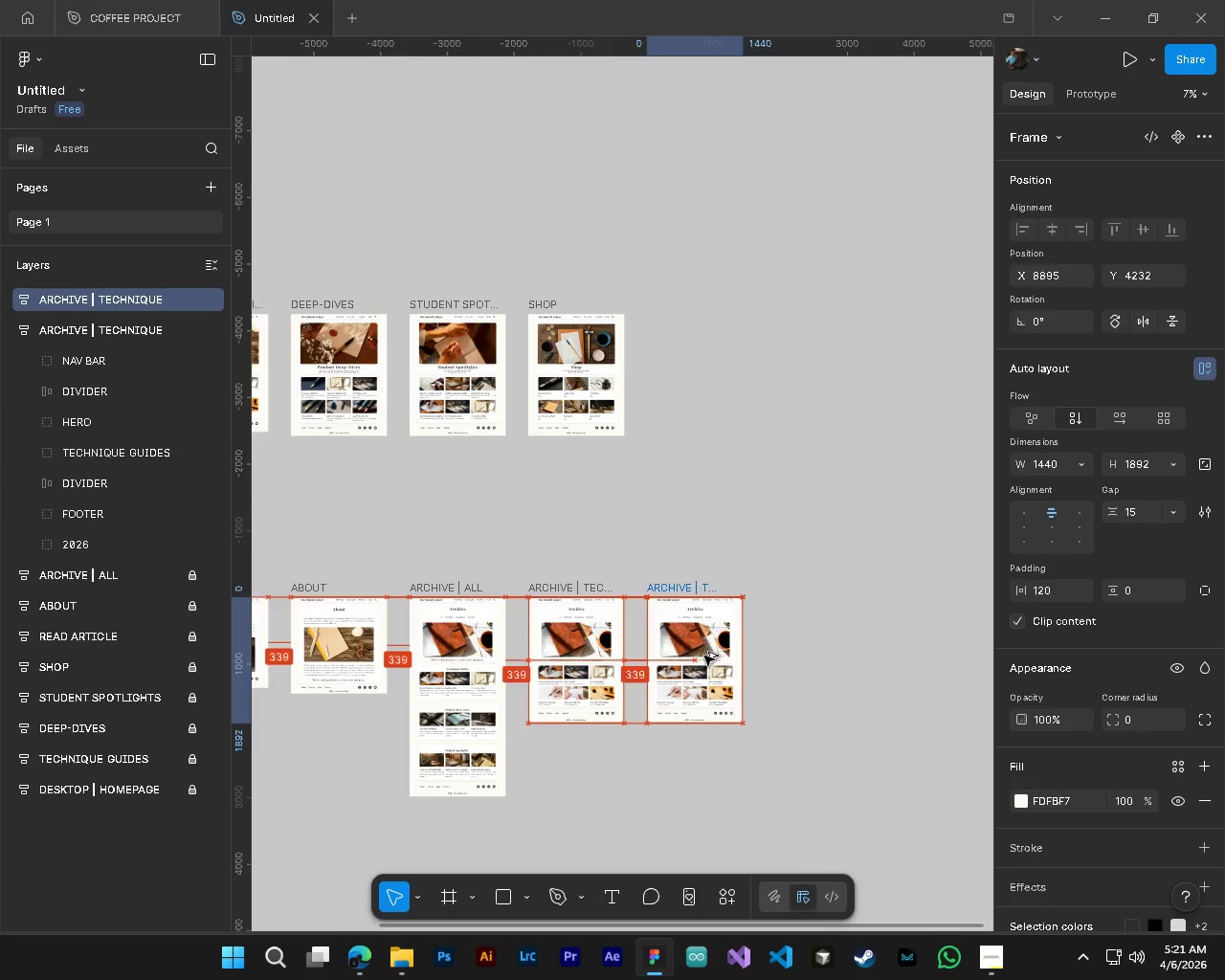 
hold_key(key=AltLeft, duration=1.52)
 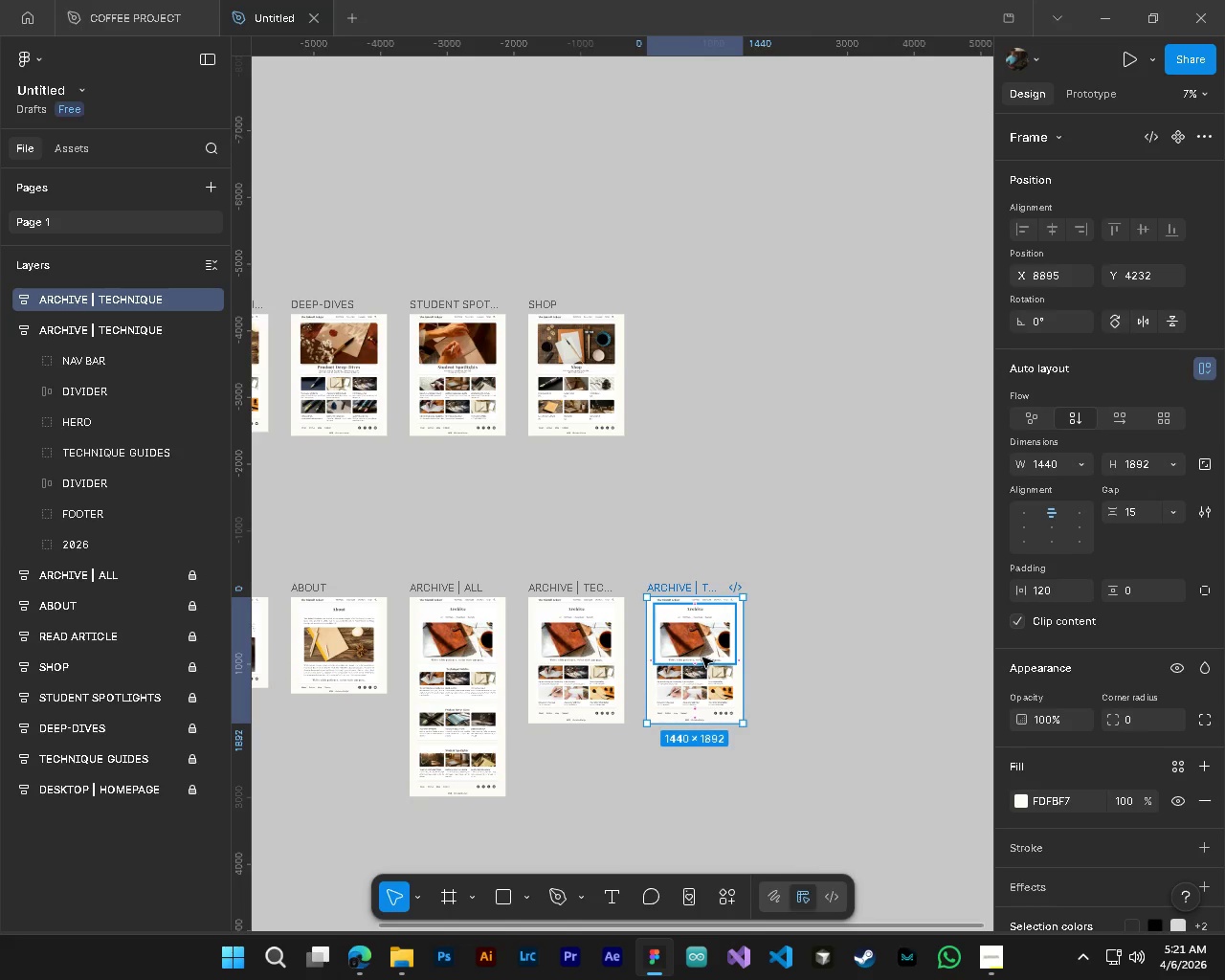 
hold_key(key=AltLeft, duration=0.33)
 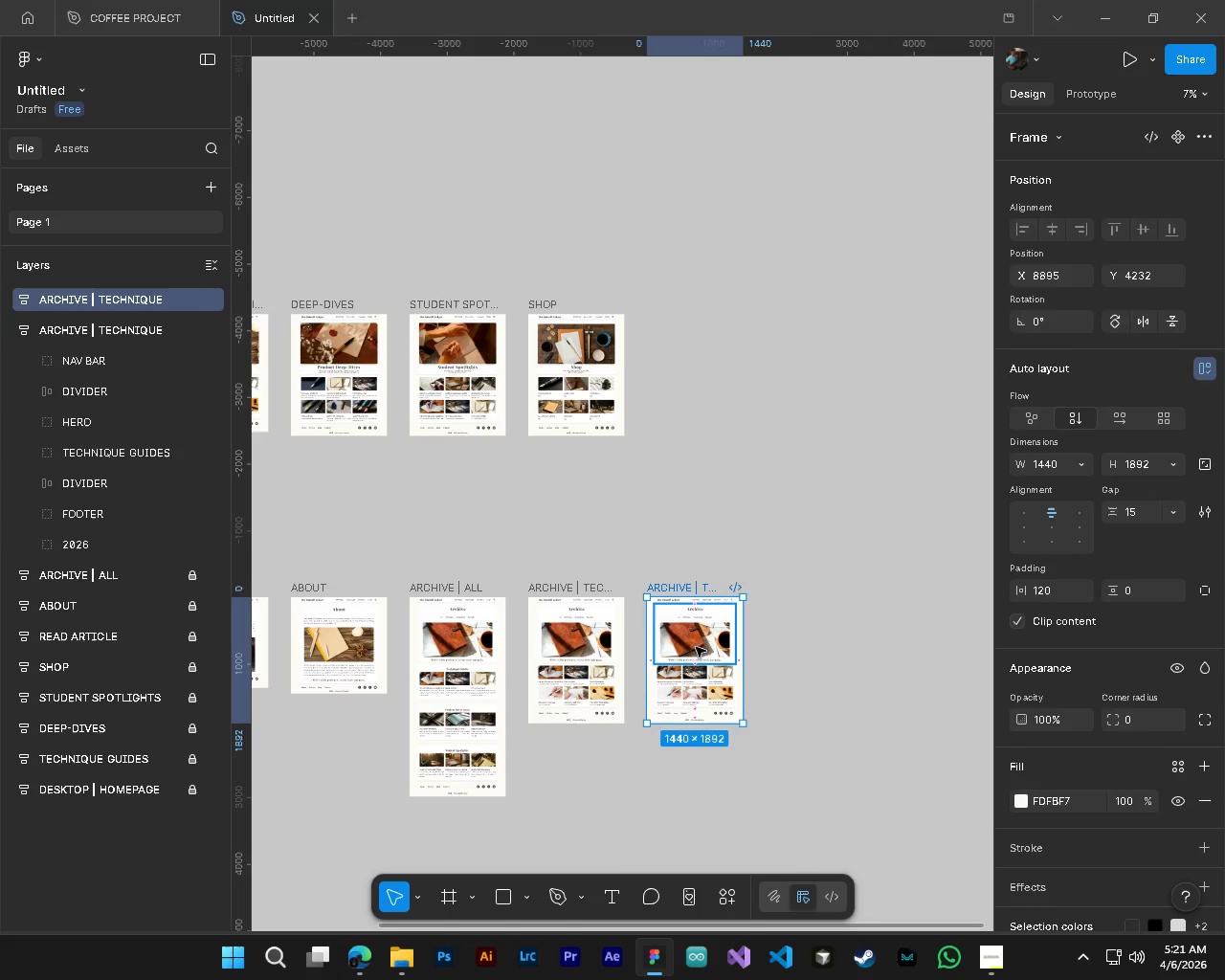 
hold_key(key=AltLeft, duration=3.59)
left_click([5, 332])
 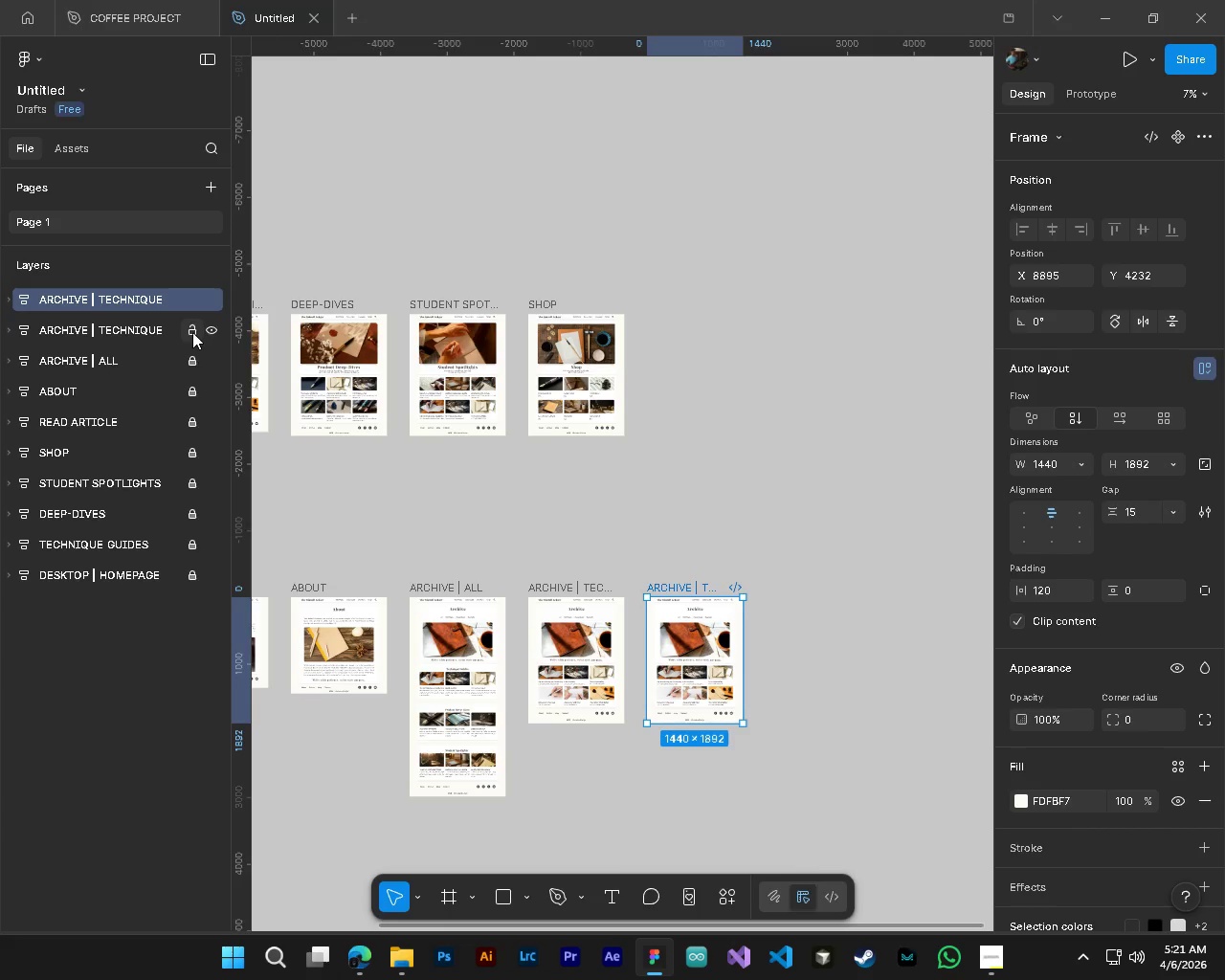 
left_click([192, 332])
 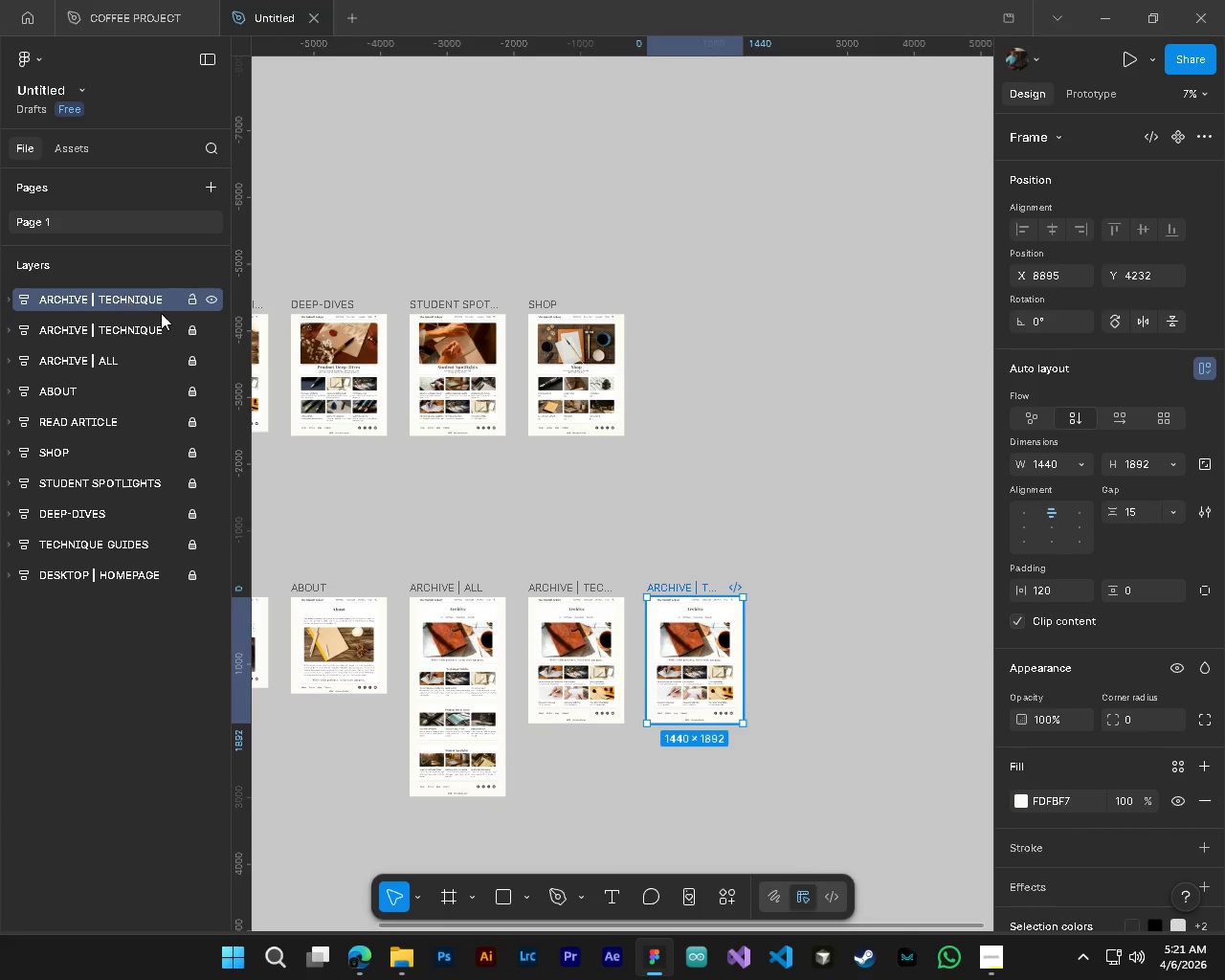 
hold_key(key=AltLeft, duration=1.67)
hold_key(key=ControlLeft, duration=1.5)
scroll: coordinate [660, 600], scroll_direction: up, amount: 8.0
 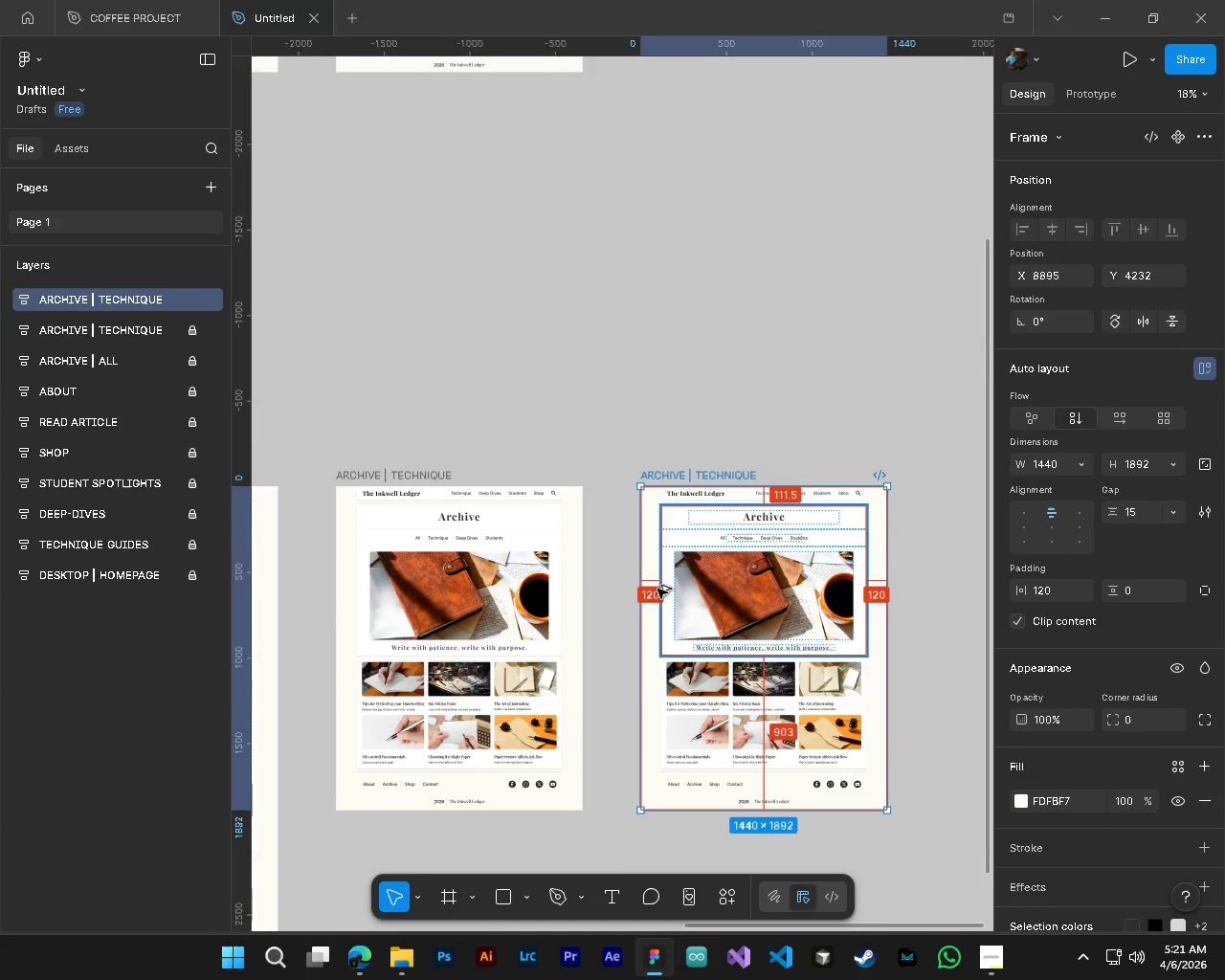 
key(Alt+Control+ControlLeft)
 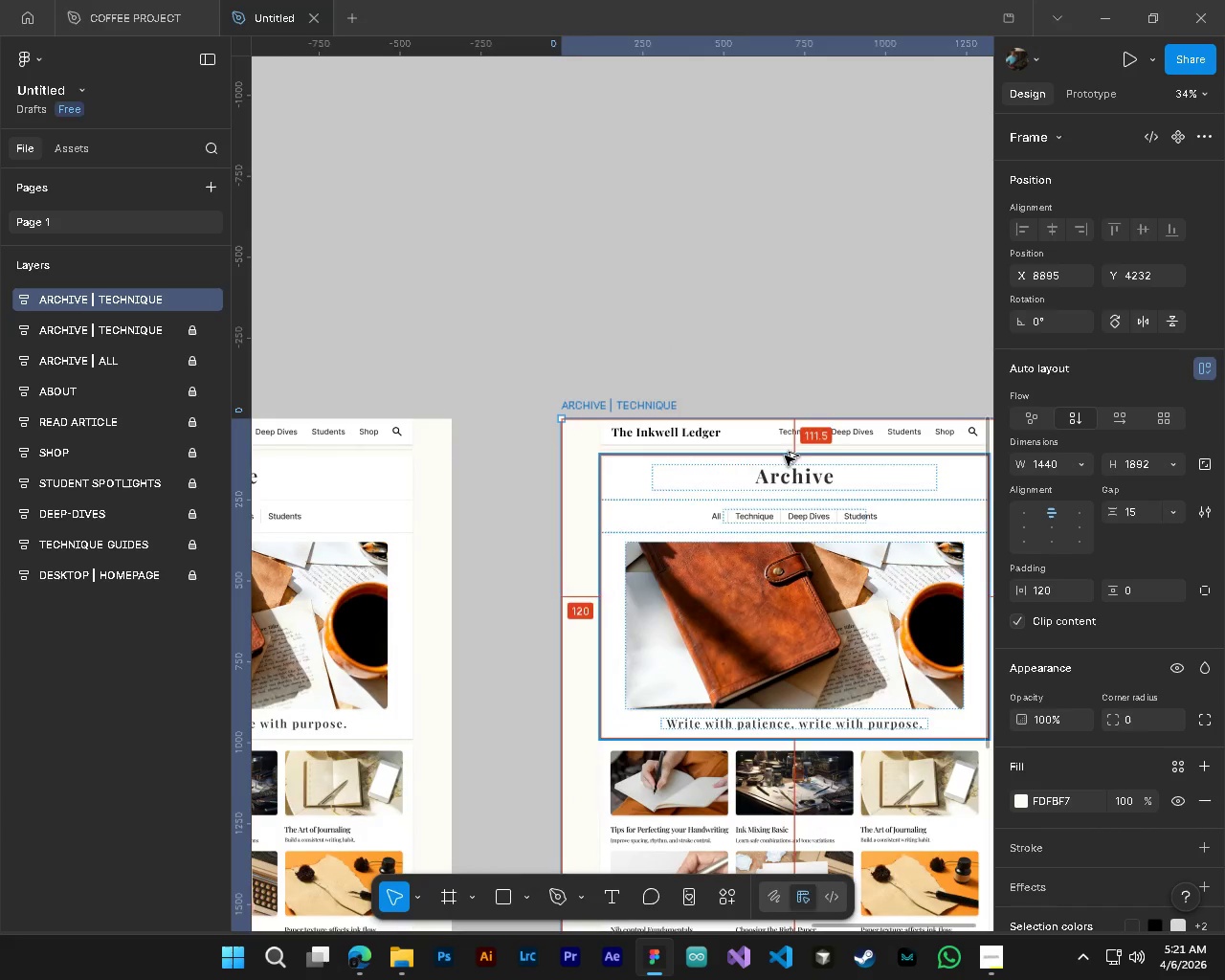 
key(Alt+Control+ControlLeft)
 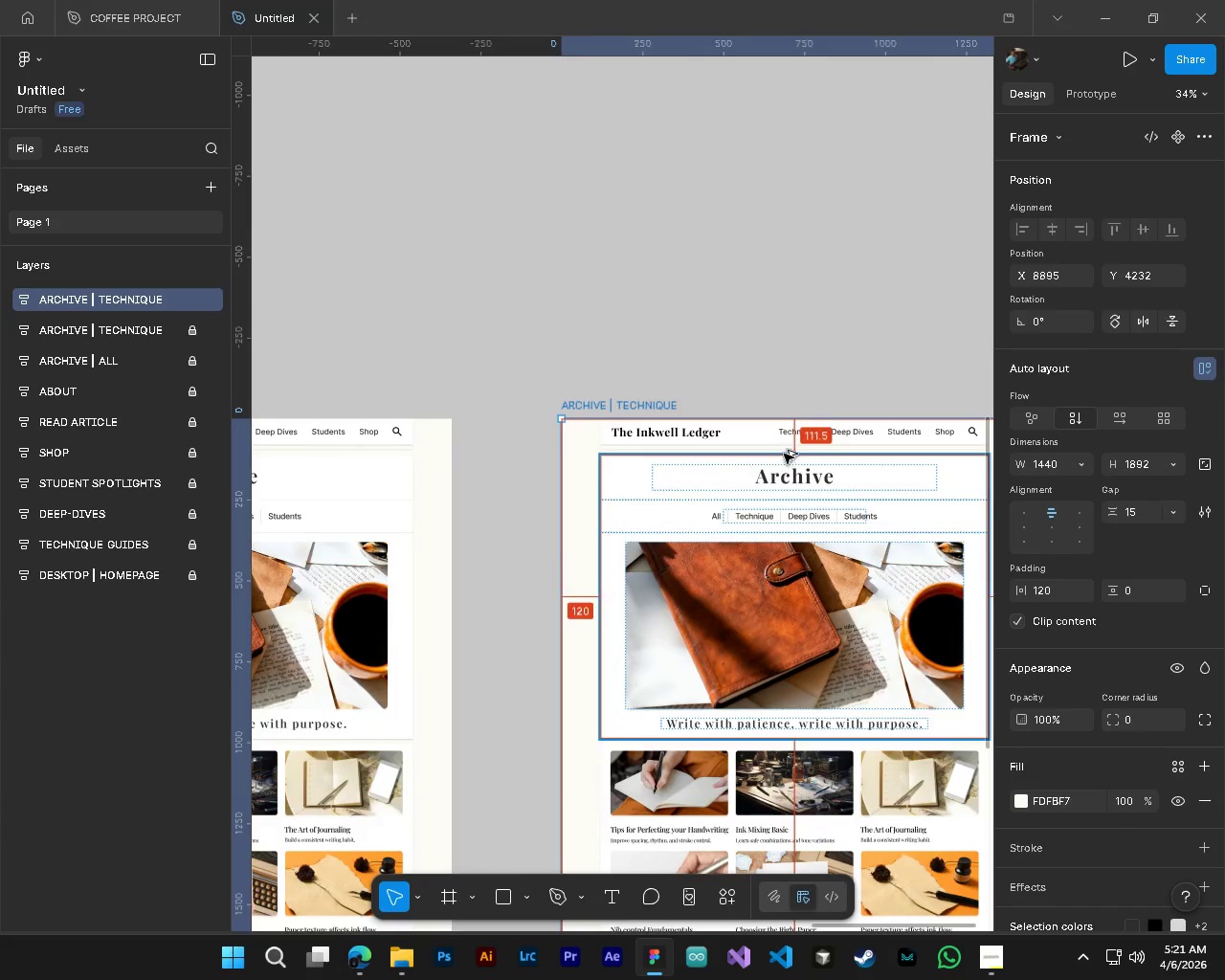 
key(Alt+Control+ControlLeft)
 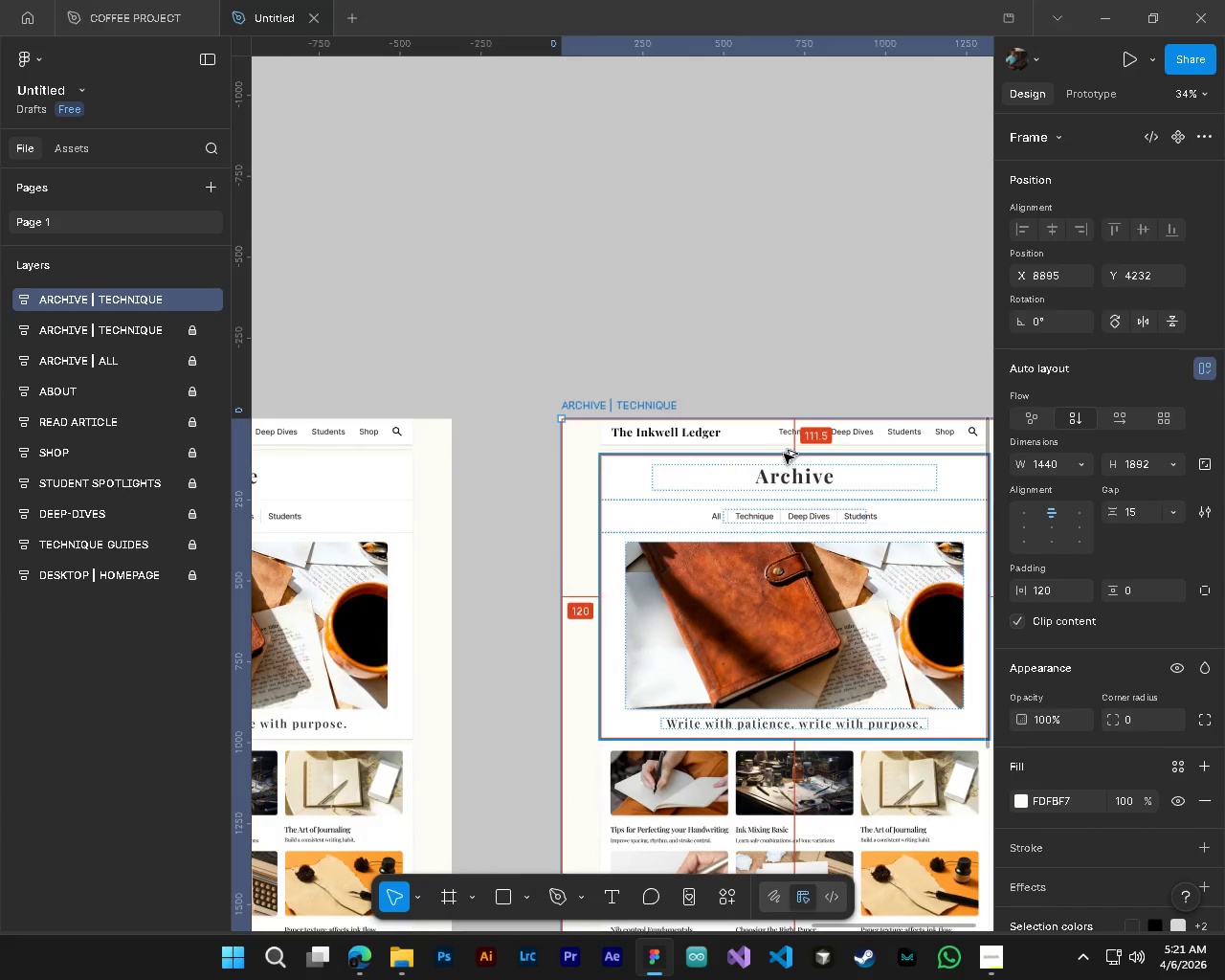 
scroll: coordinate [730, 562], scroll_direction: up, amount: 5.0
 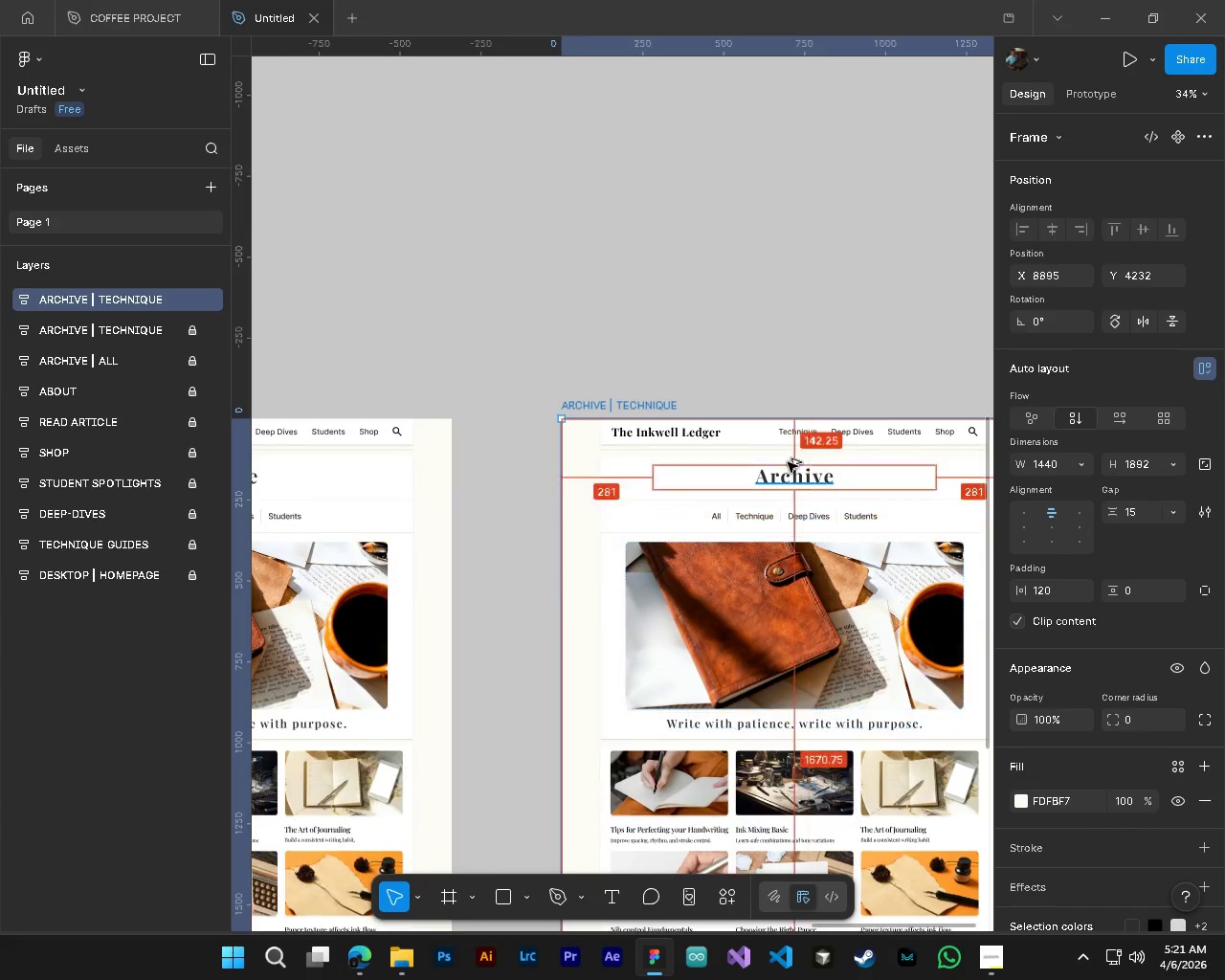 
key(Alt+Control+ControlLeft)
 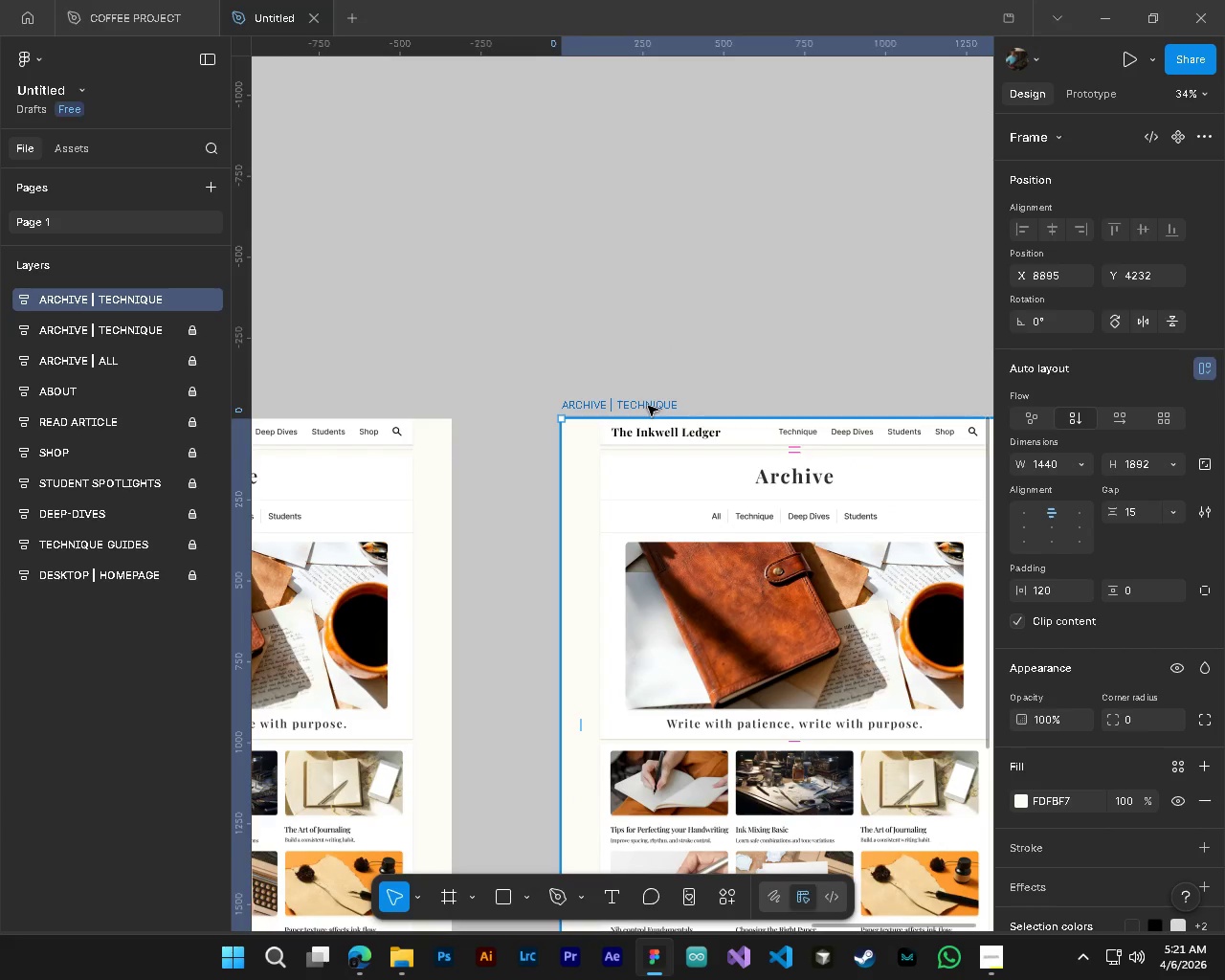 
double_click([648, 406])
 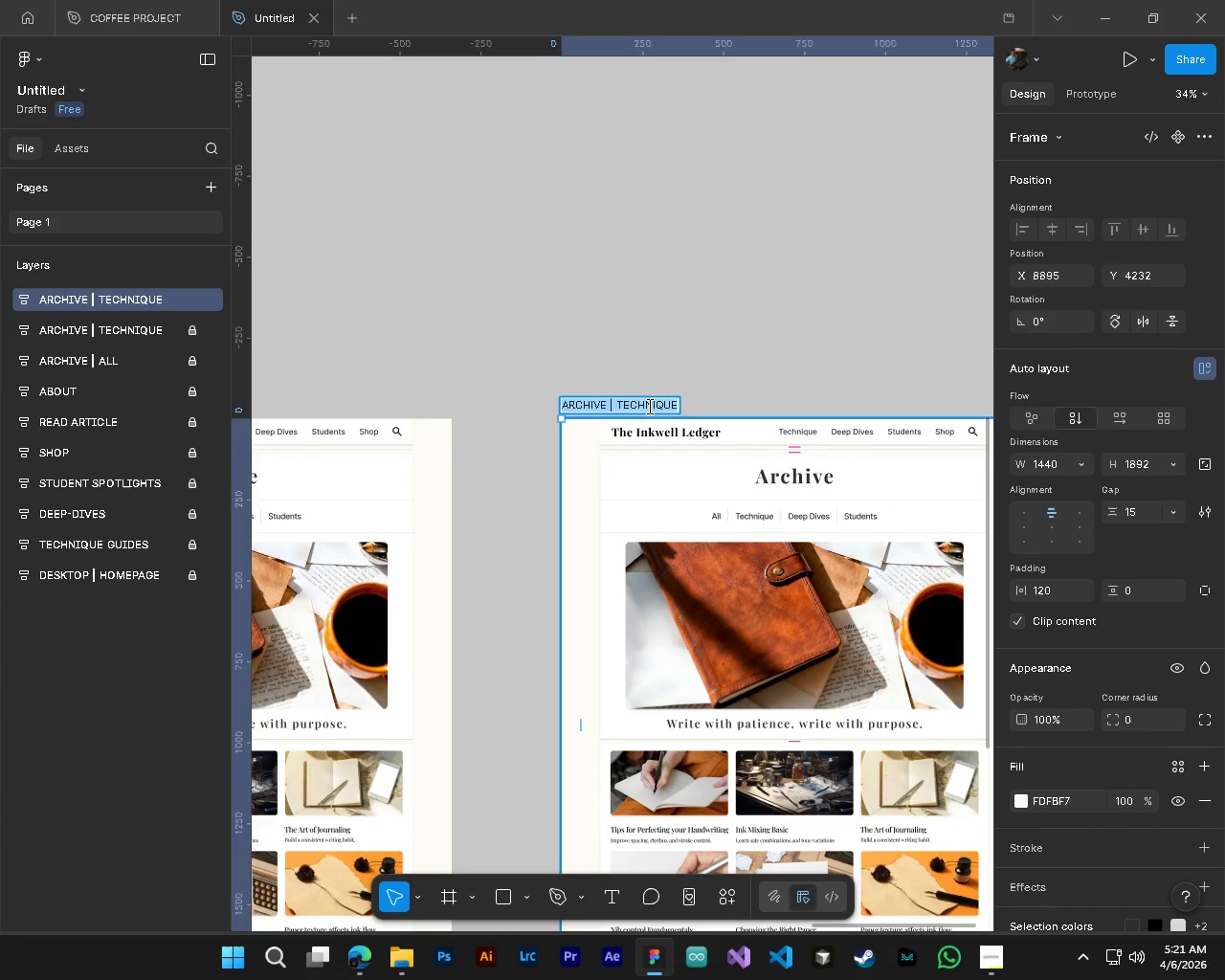 
triple_click([648, 406])
 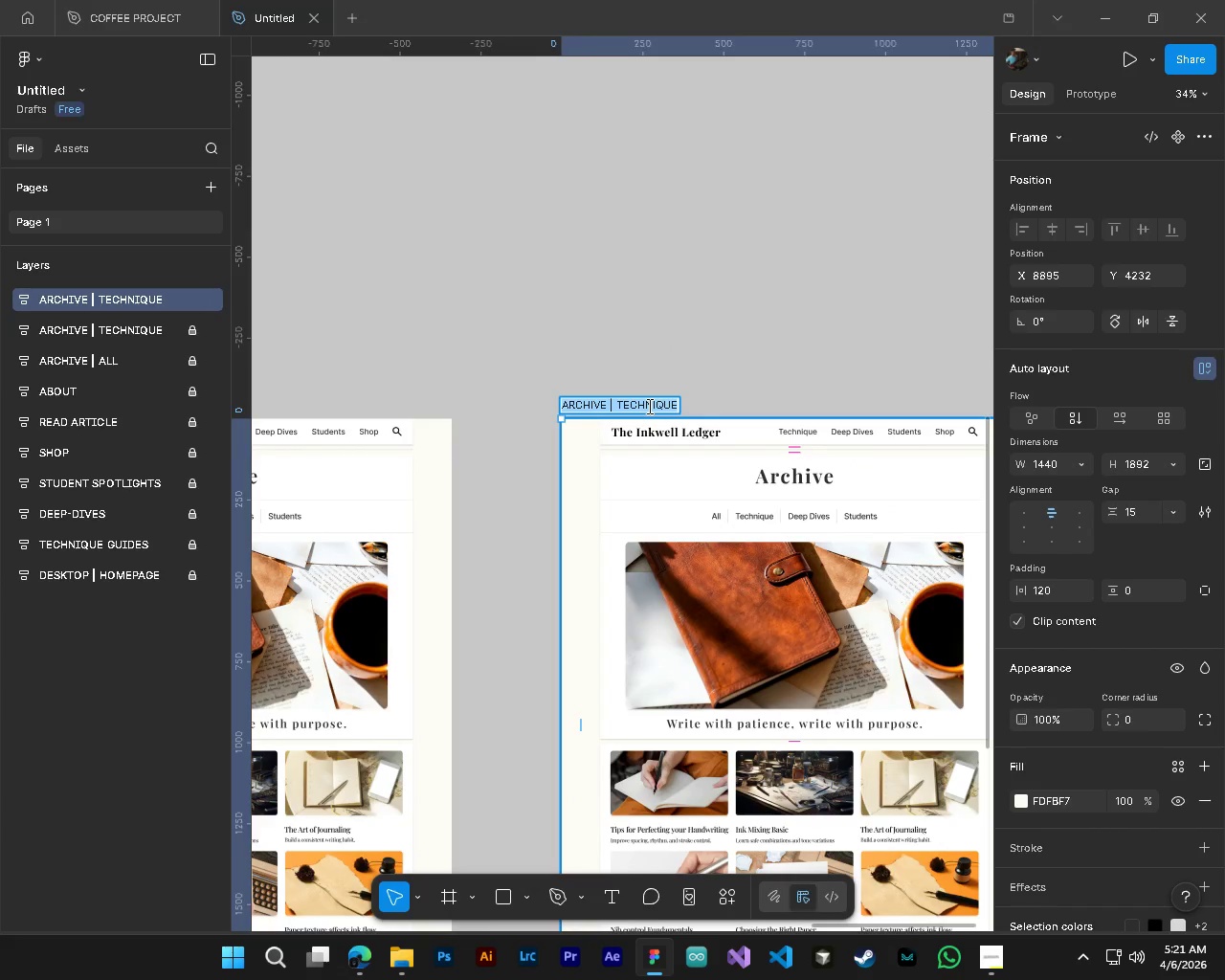 
left_click([648, 406])
 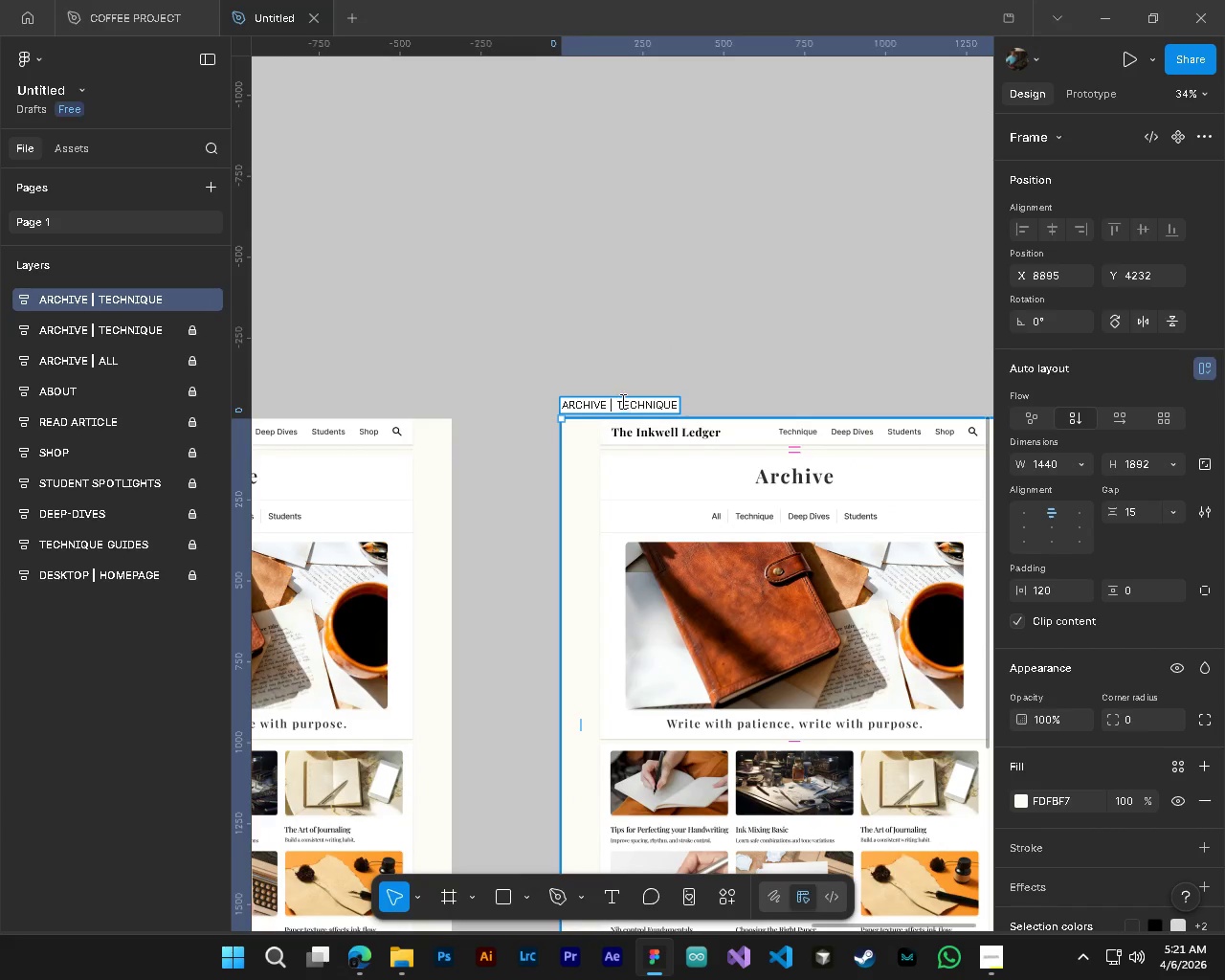 
type(DEEP DIVB)
key(Backspace)
type(ES)
 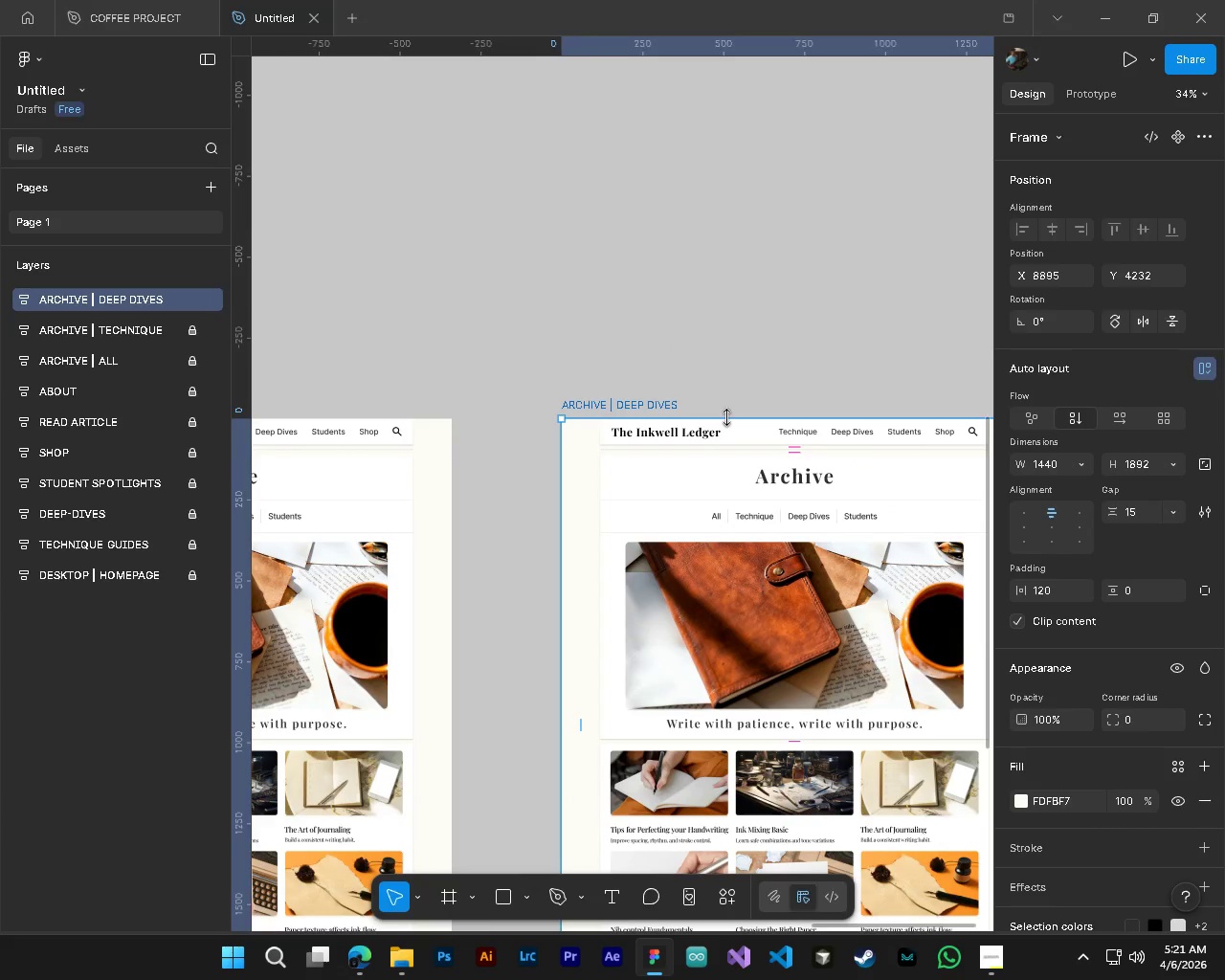 
left_click_drag(start_coordinate=[619, 400], to_coordinate=[727, 417])
 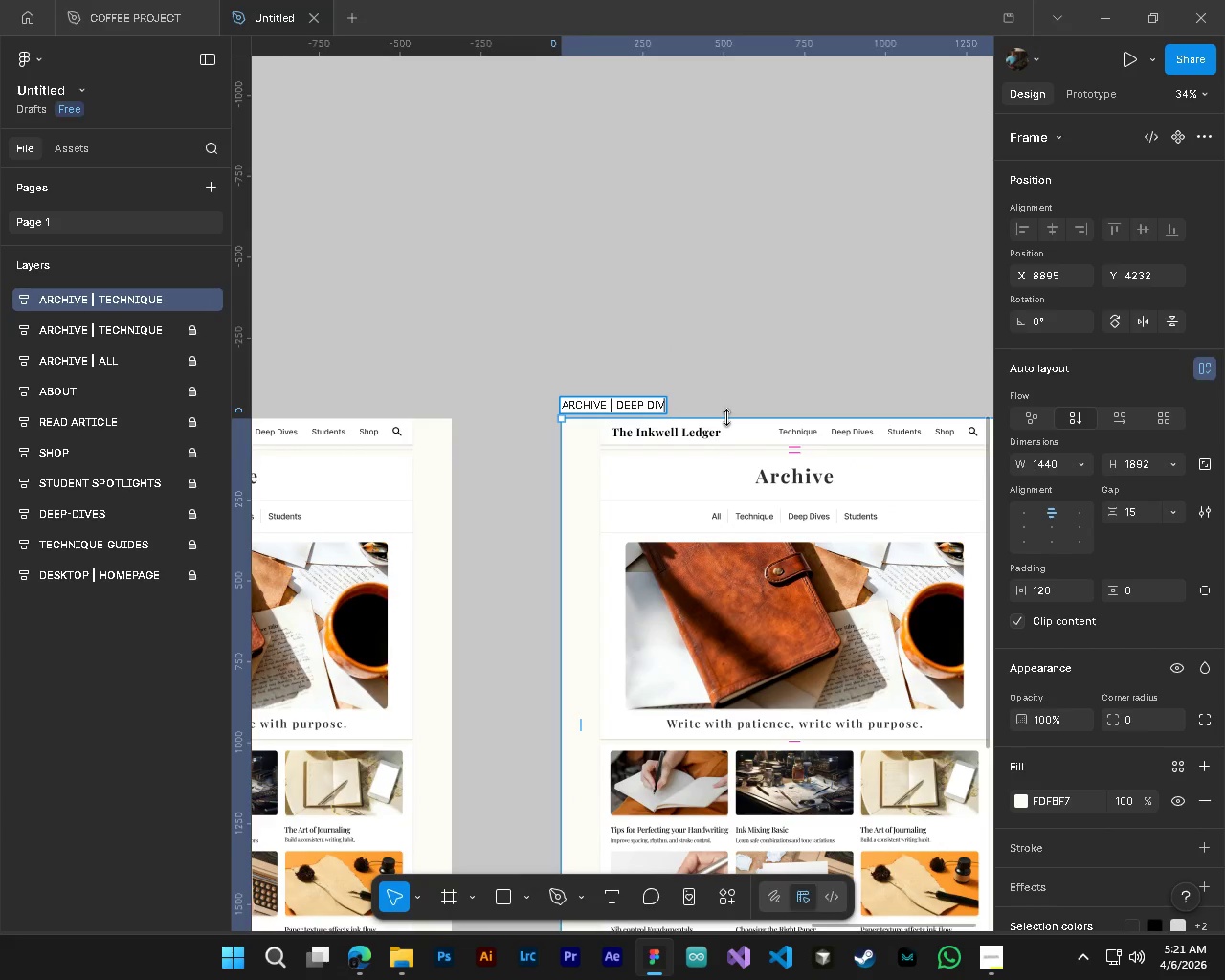 
key(Enter)
 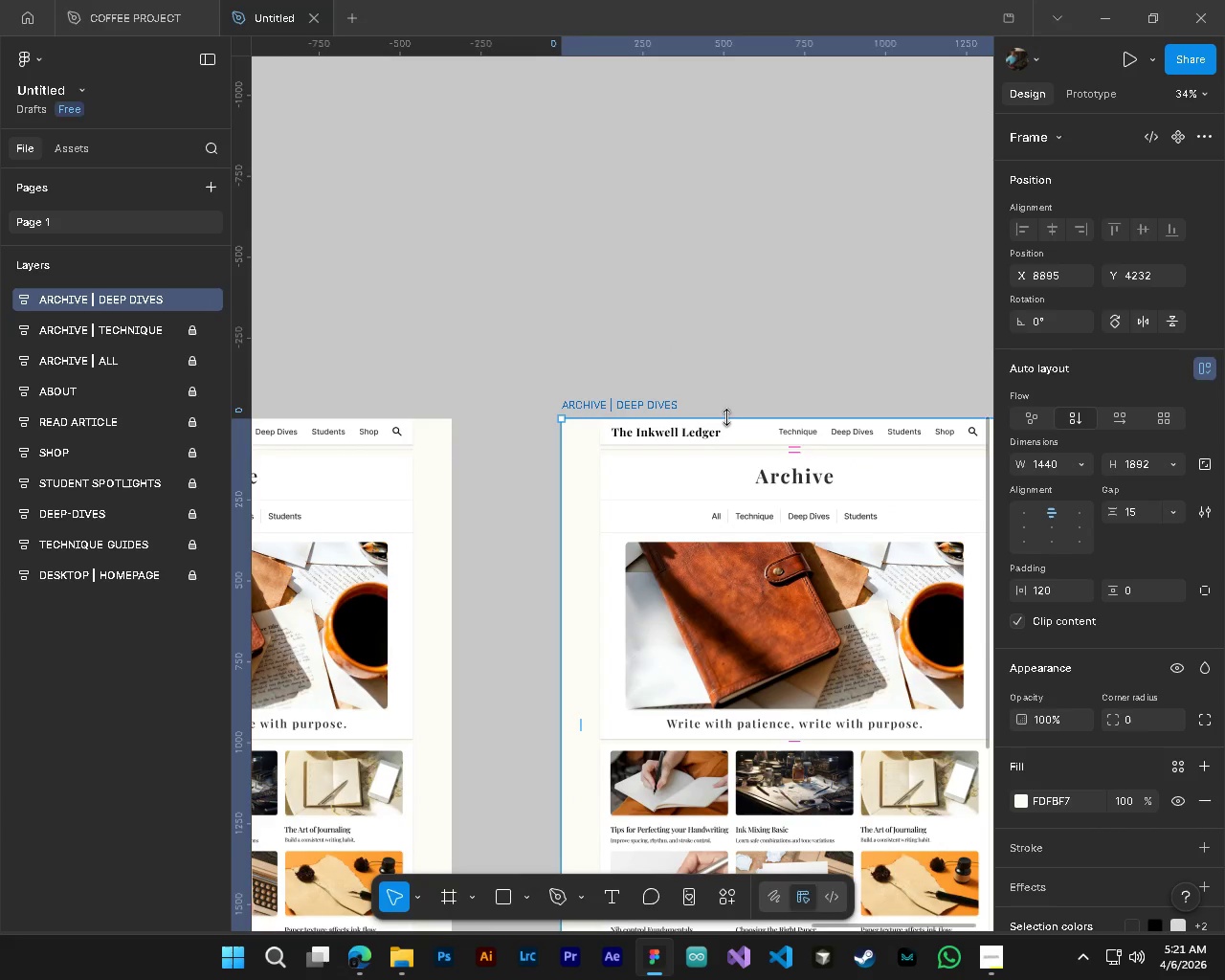 
left_click([681, 317])
 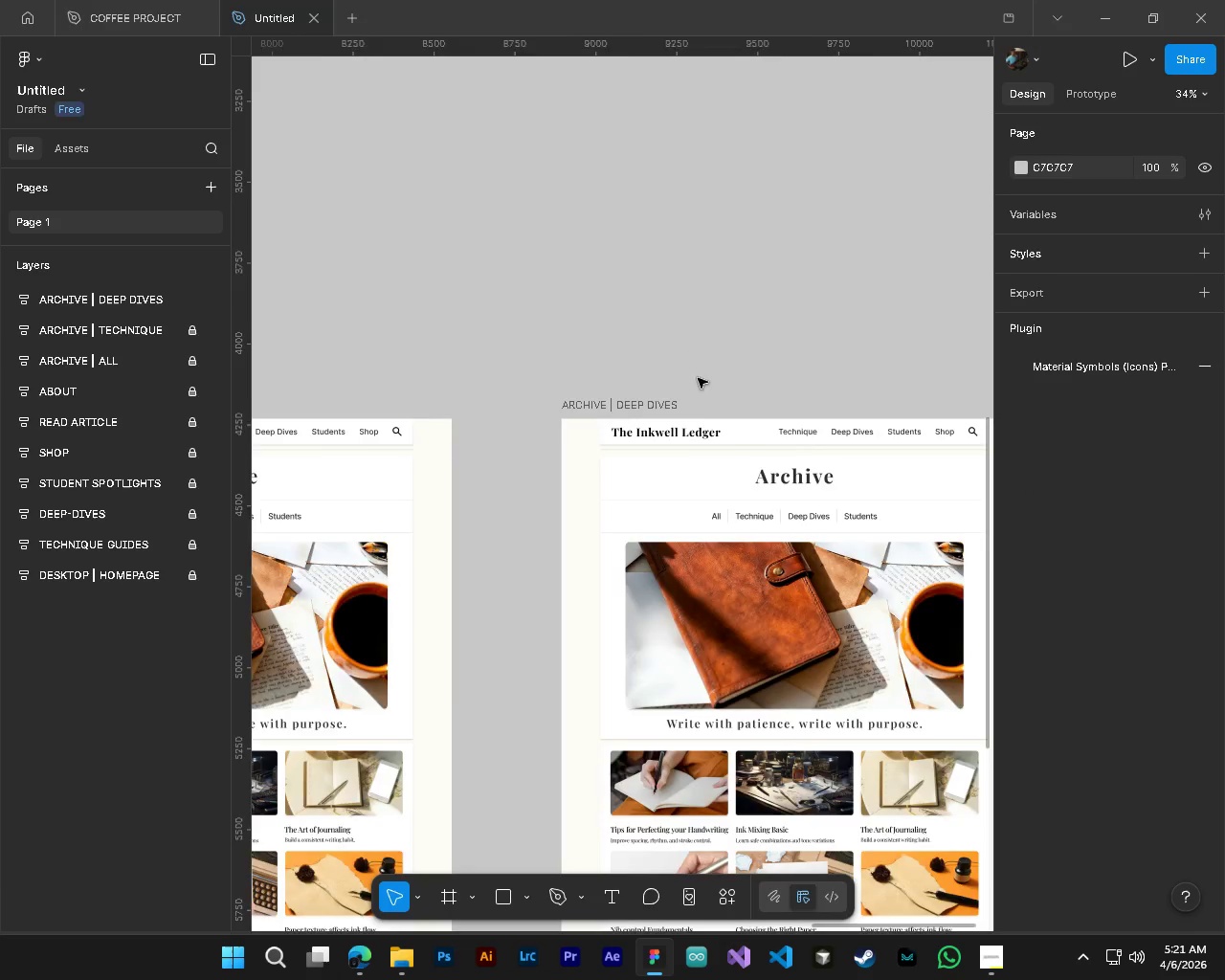 
hold_key(key=AltLeft, duration=1.22)
 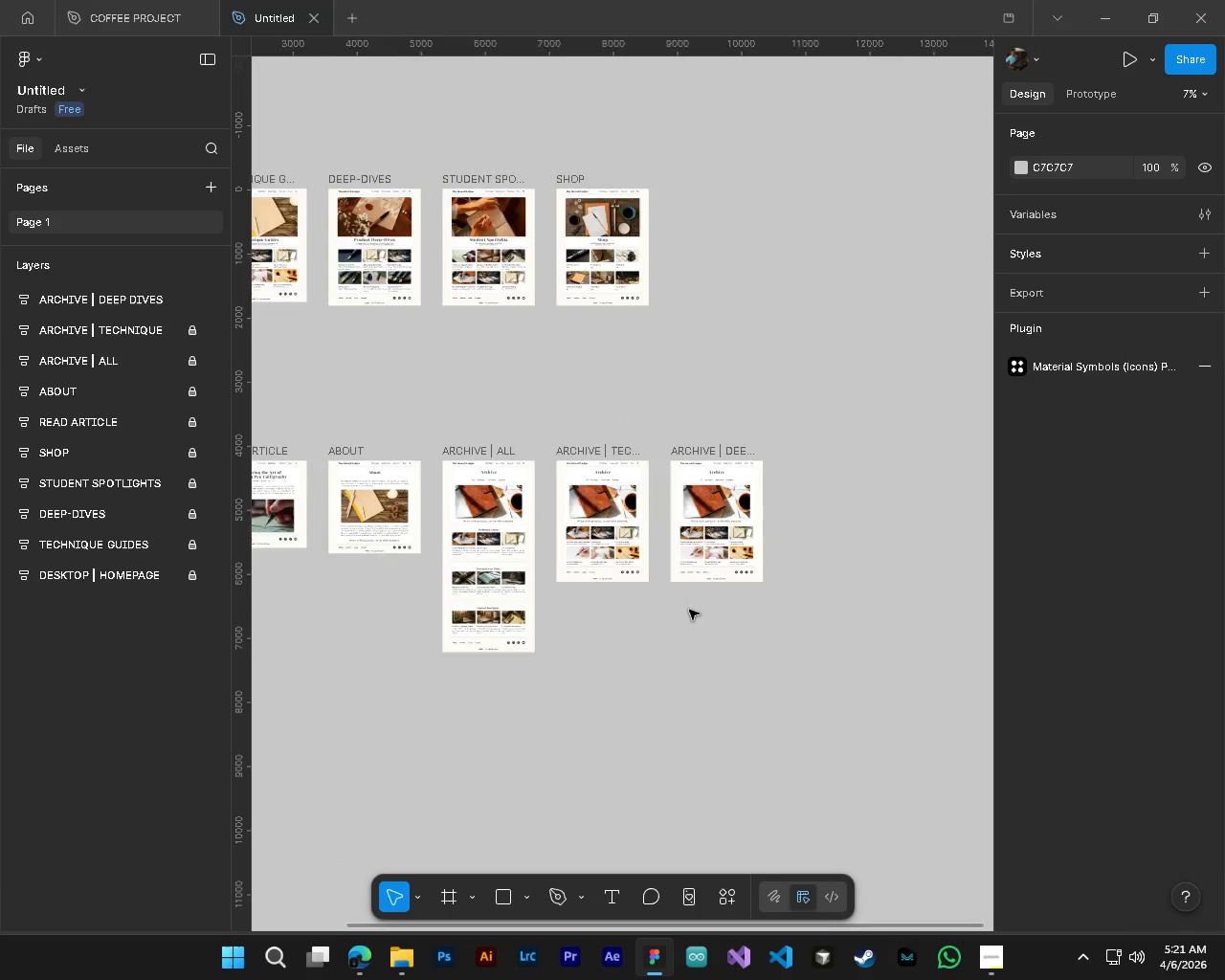 
hold_key(key=ControlLeft, duration=1.23)
 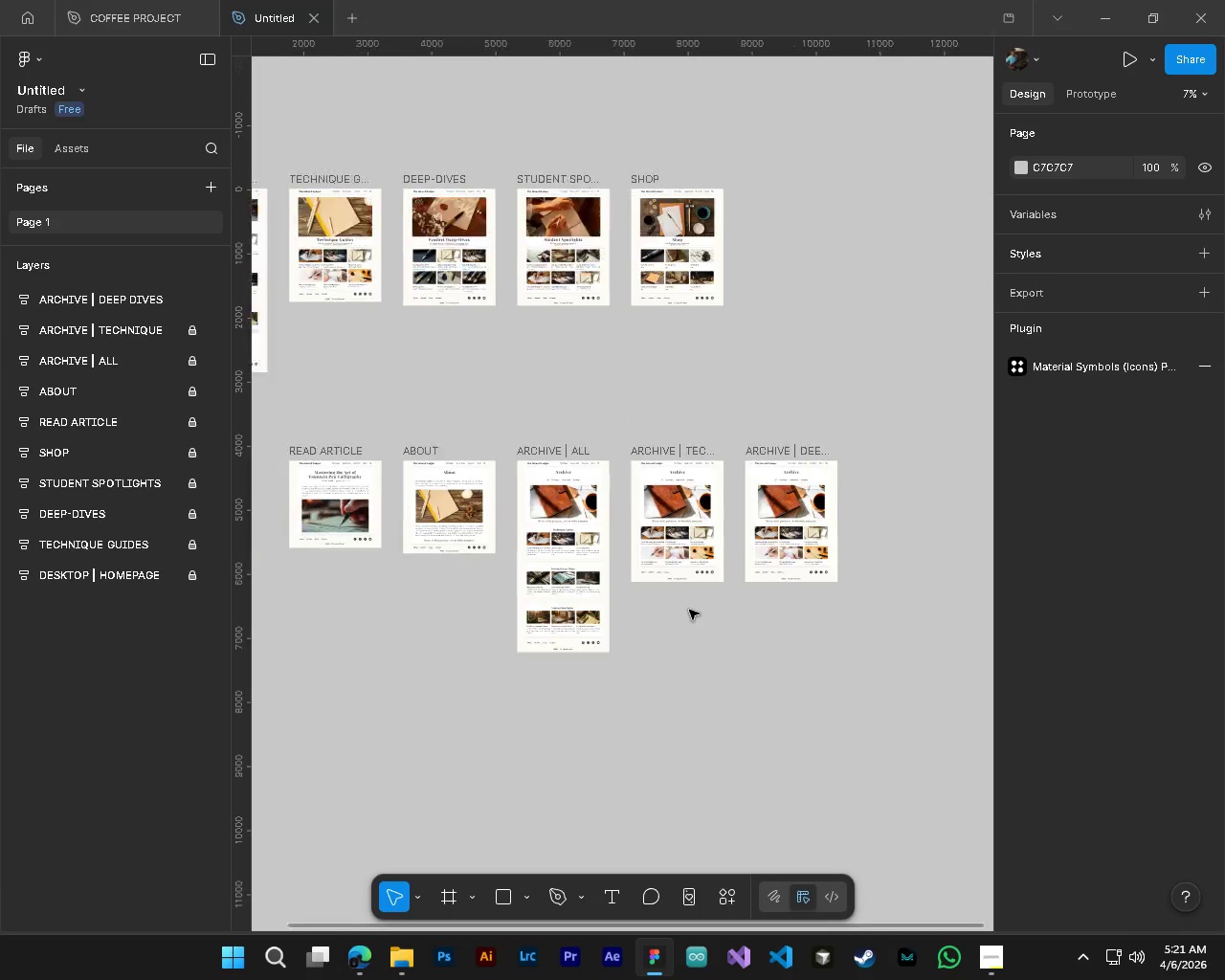 
key(CapsLock)
 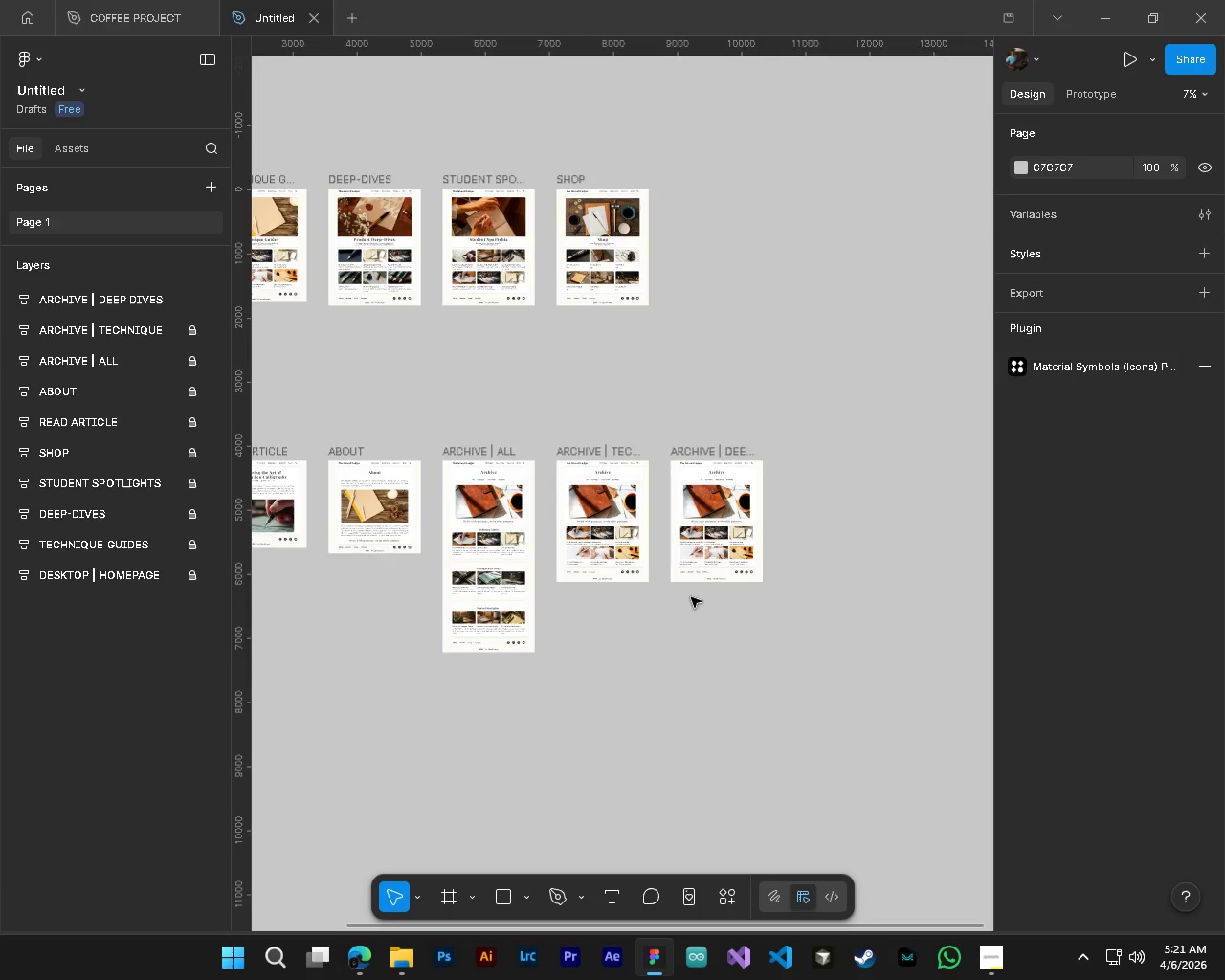 
key(Shift+ShiftLeft)
 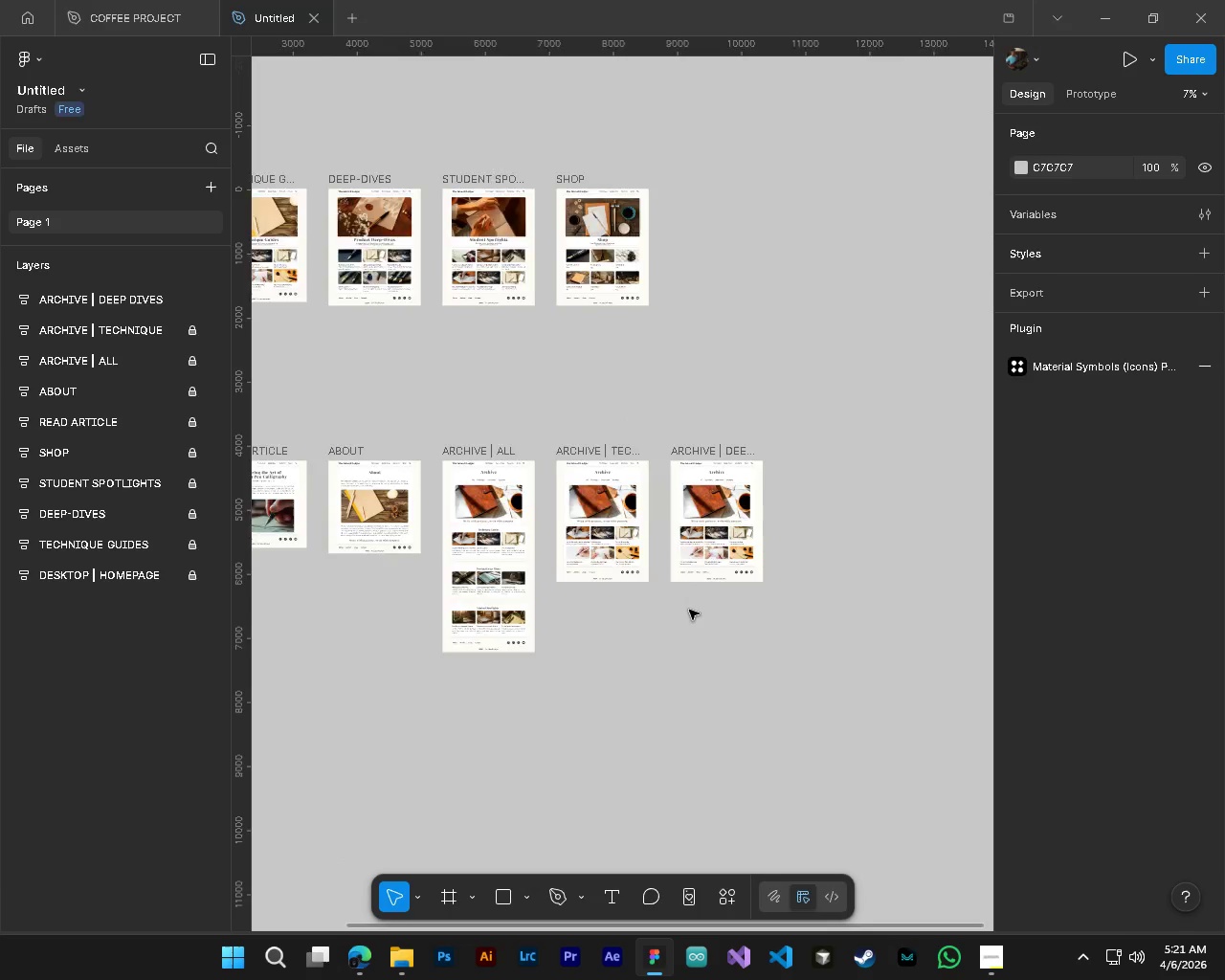 
scroll: coordinate [691, 597], scroll_direction: down, amount: 16.0
 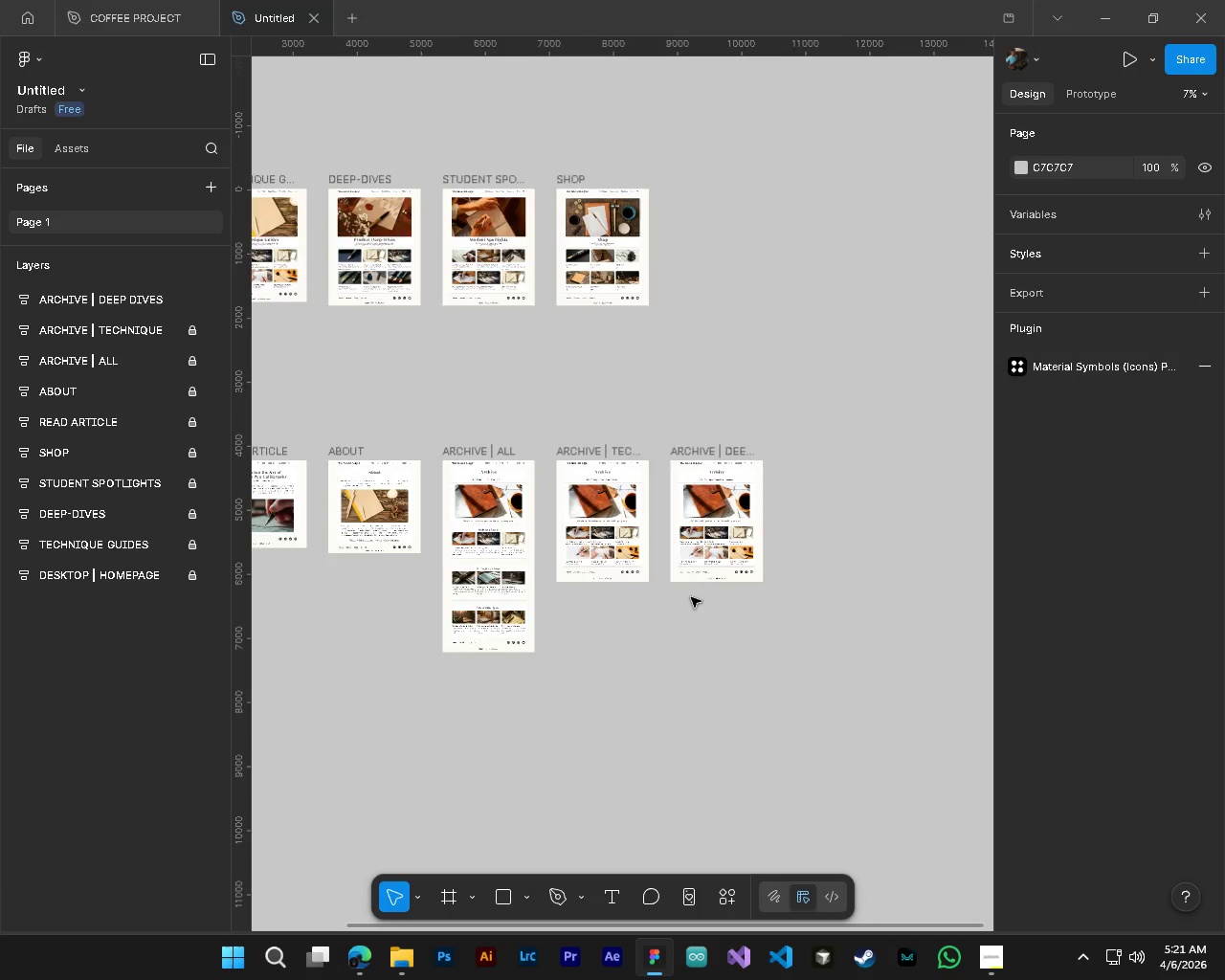 
key(Control+ControlLeft)
 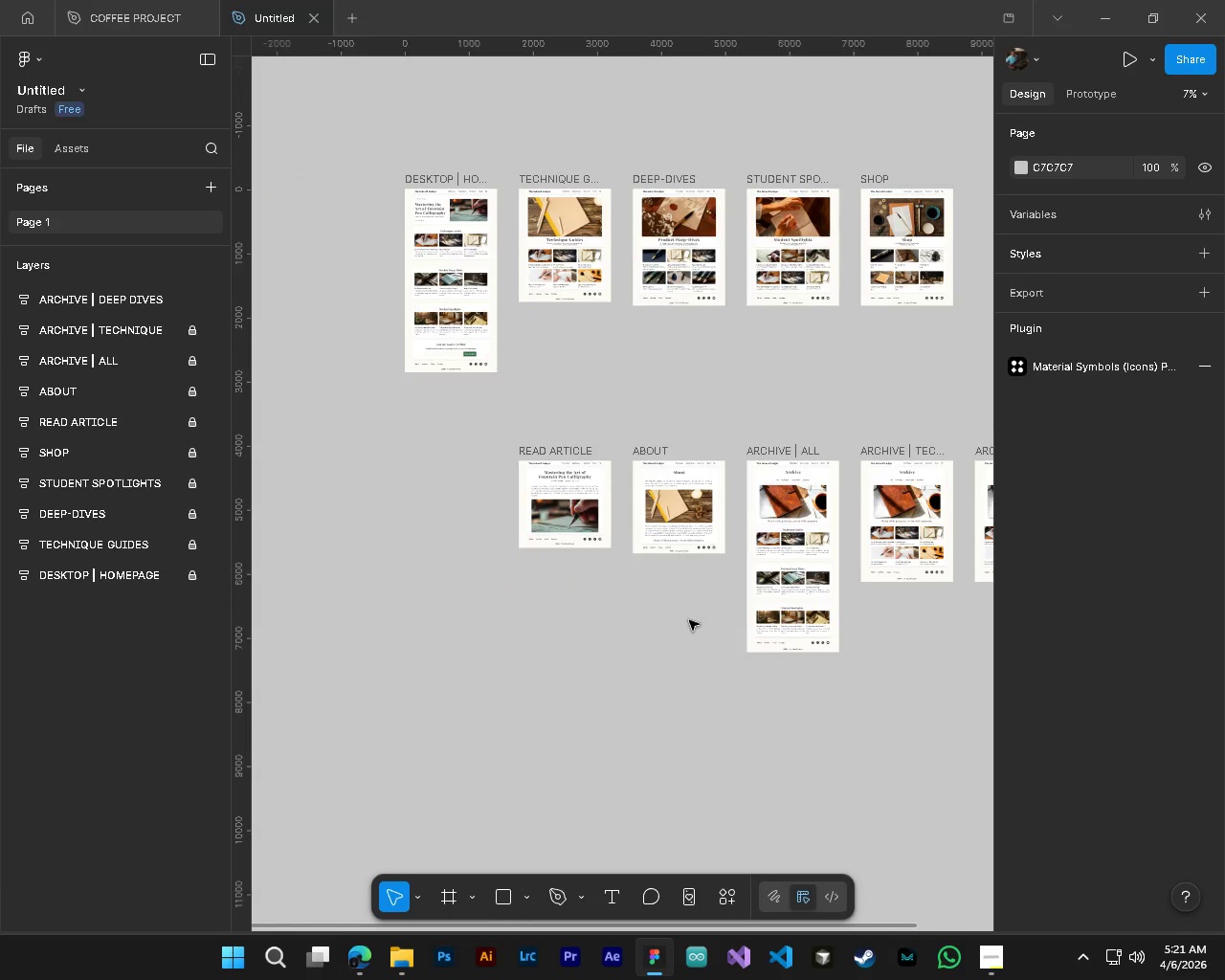 
key(Alt+Control+AltLeft)
 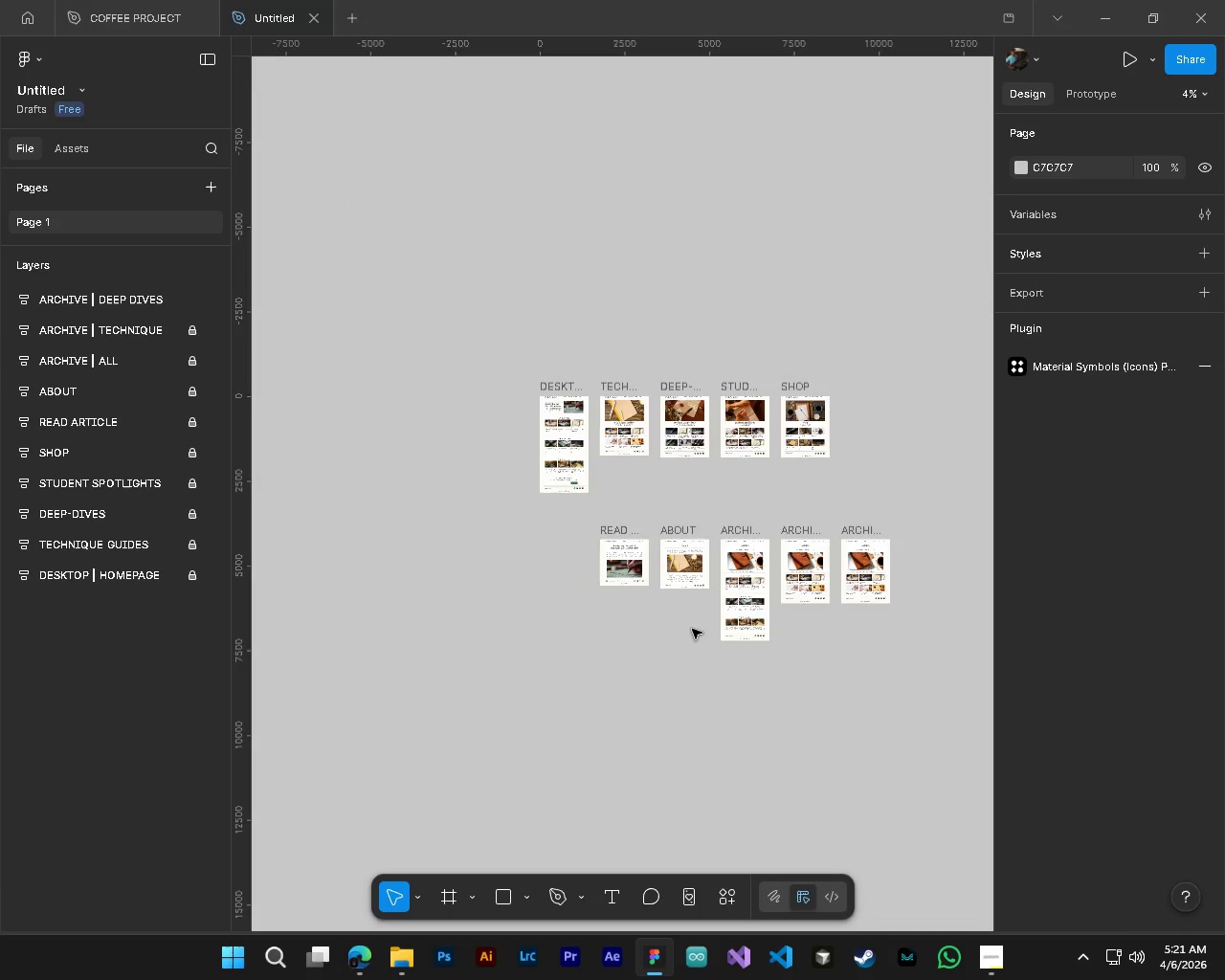 
key(Shift+ShiftLeft)
 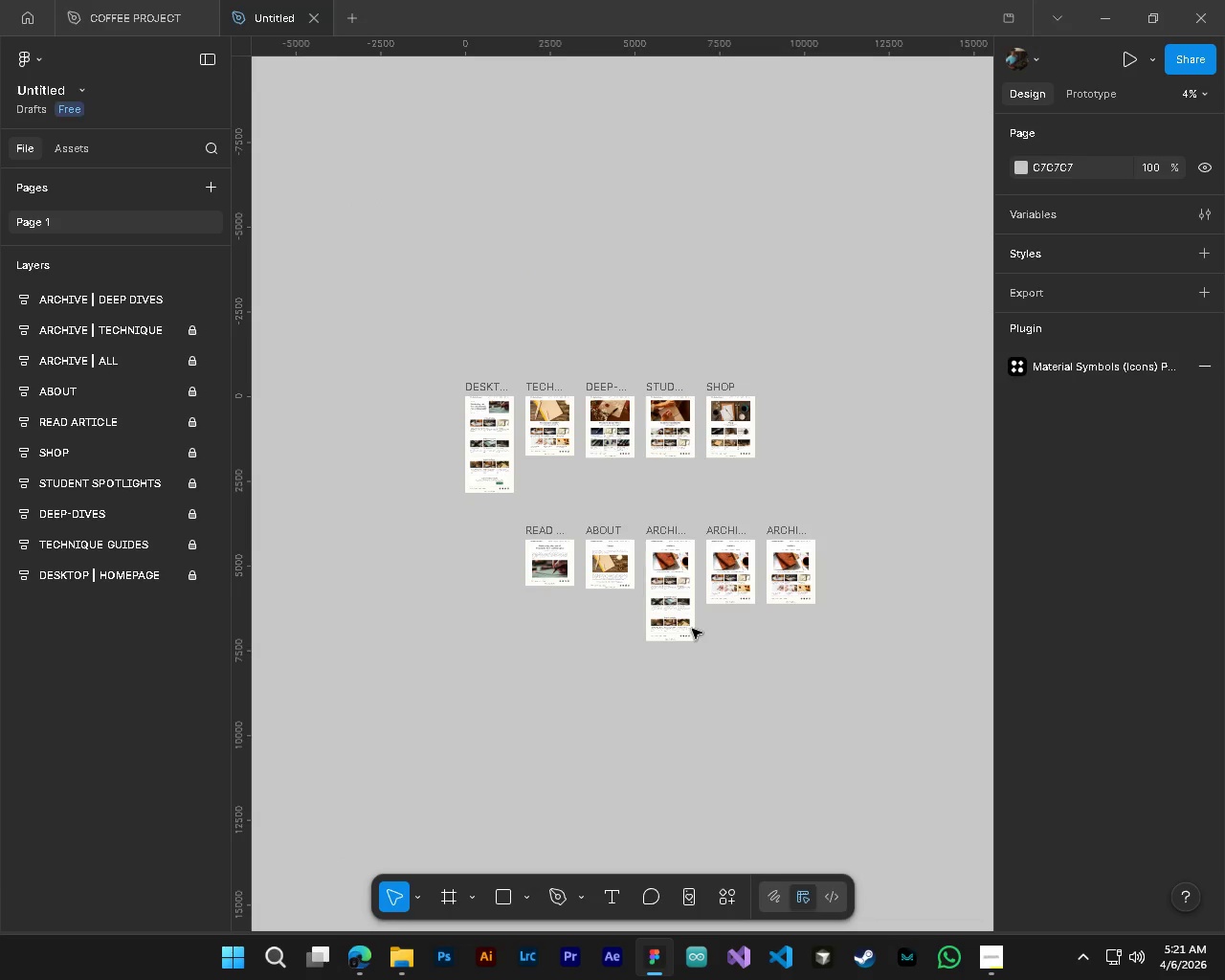 
scroll: coordinate [692, 629], scroll_direction: down, amount: 3.0
 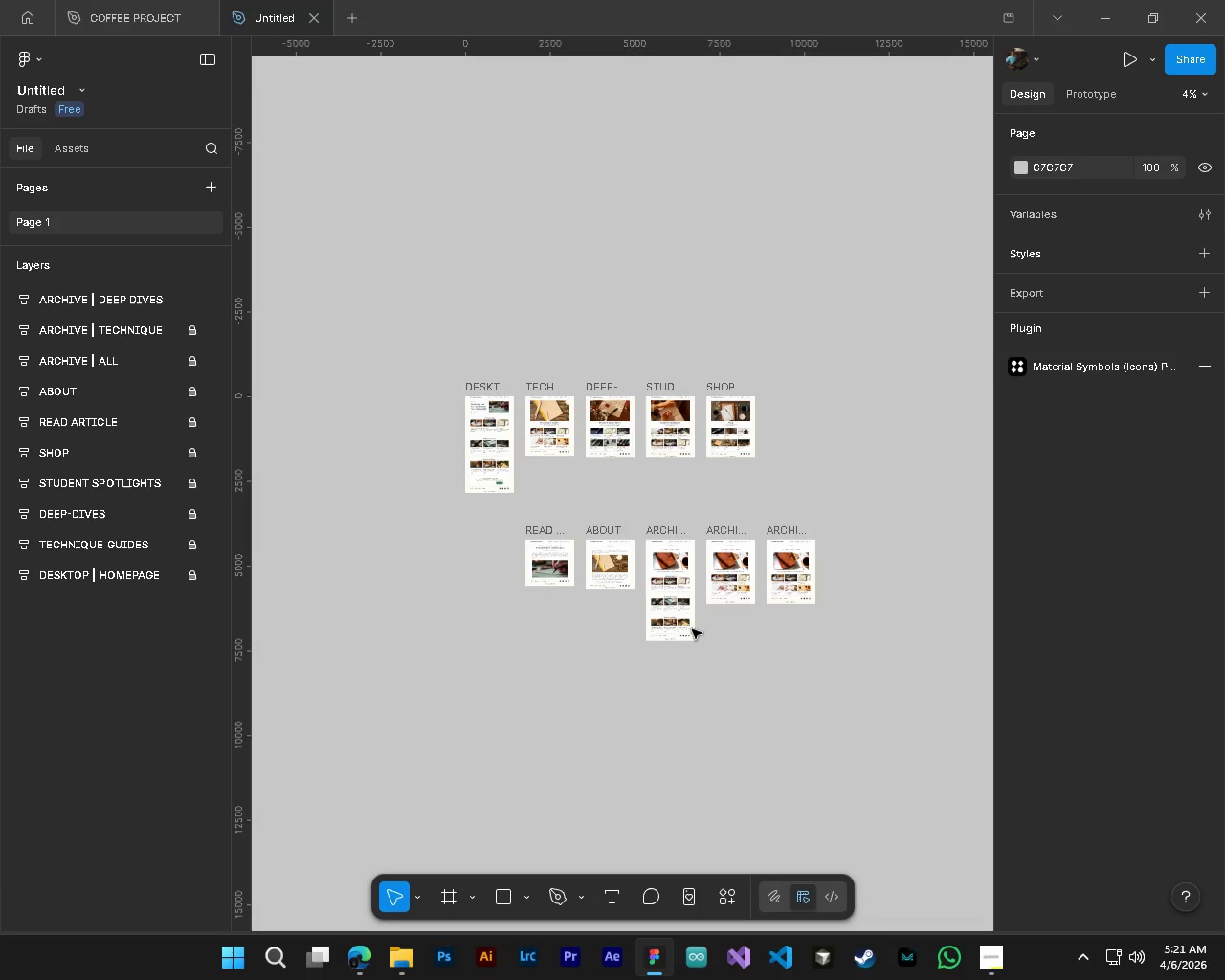 
hold_key(key=ControlLeft, duration=0.8)
hold_key(key=AltLeft, duration=0.7)
scroll: coordinate [642, 601], scroll_direction: up, amount: 5.0
 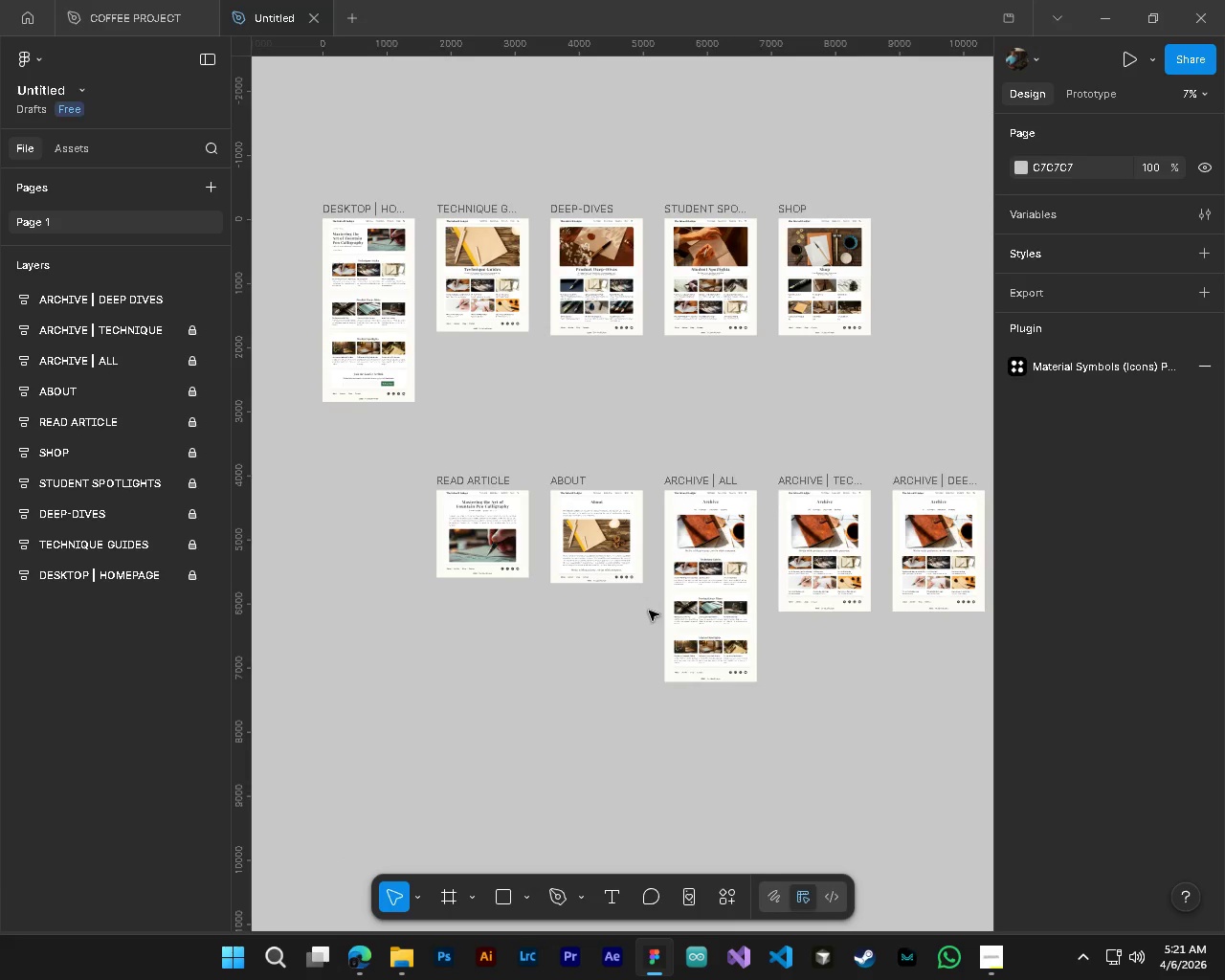 
hold_key(key=AltLeft, duration=7.5)
hold_key(key=ControlLeft, duration=1.5)
scroll: coordinate [489, 564], scroll_direction: up, amount: 8.0
 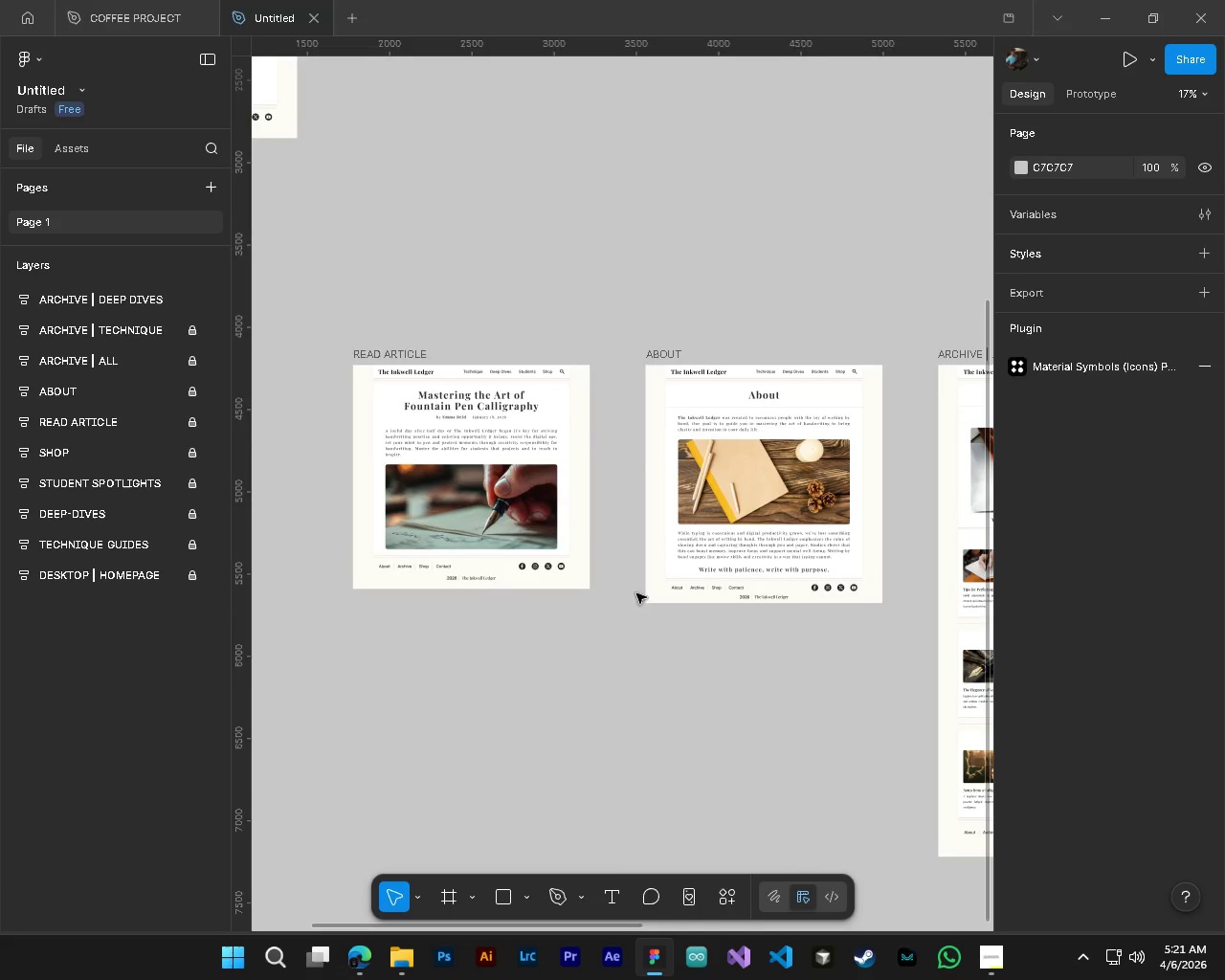 
hold_key(key=ControlLeft, duration=1.51)
scroll: coordinate [431, 546], scroll_direction: up, amount: 9.0
 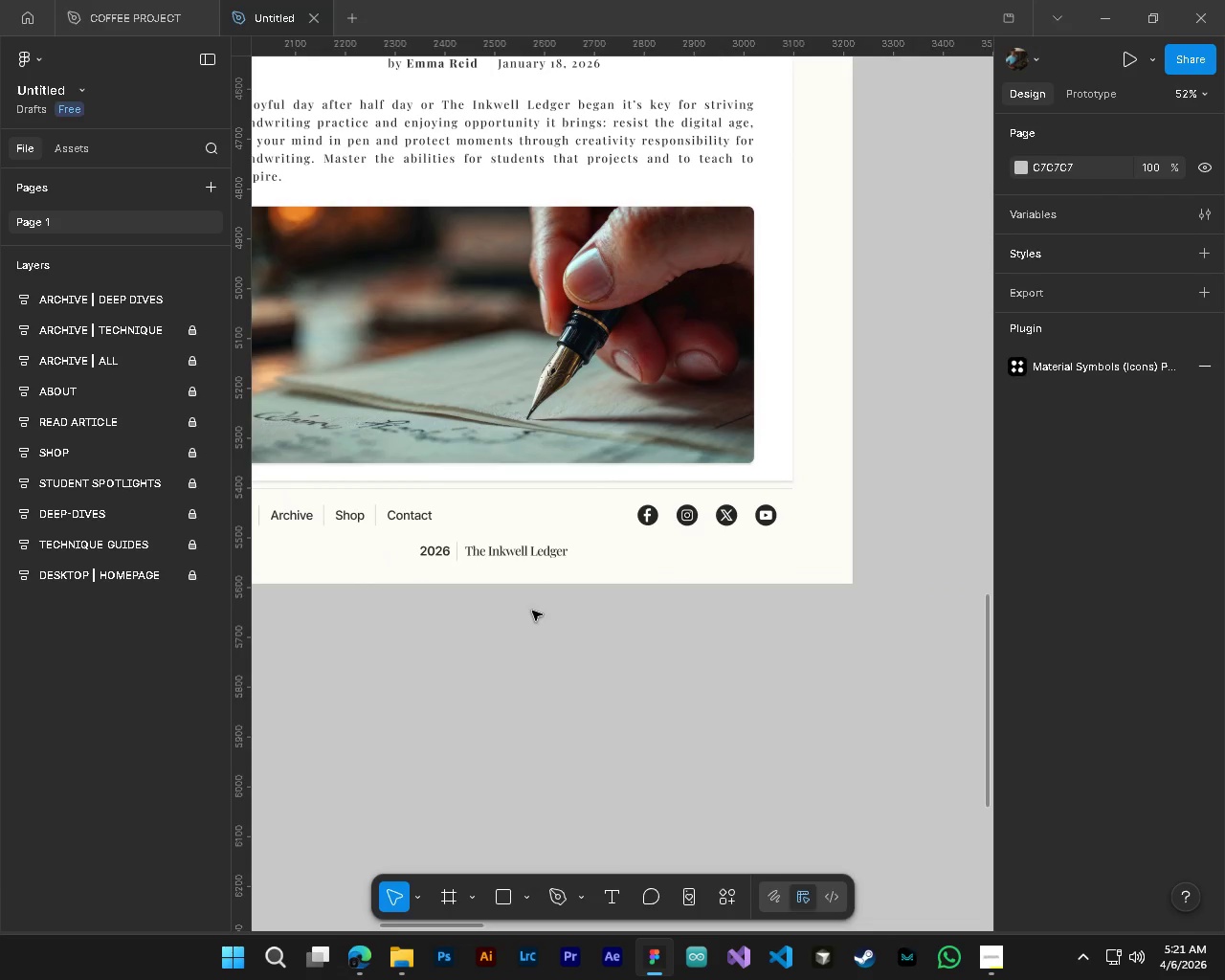 
hold_key(key=ControlLeft, duration=1.52)
scroll: coordinate [532, 611], scroll_direction: down, amount: 5.0
 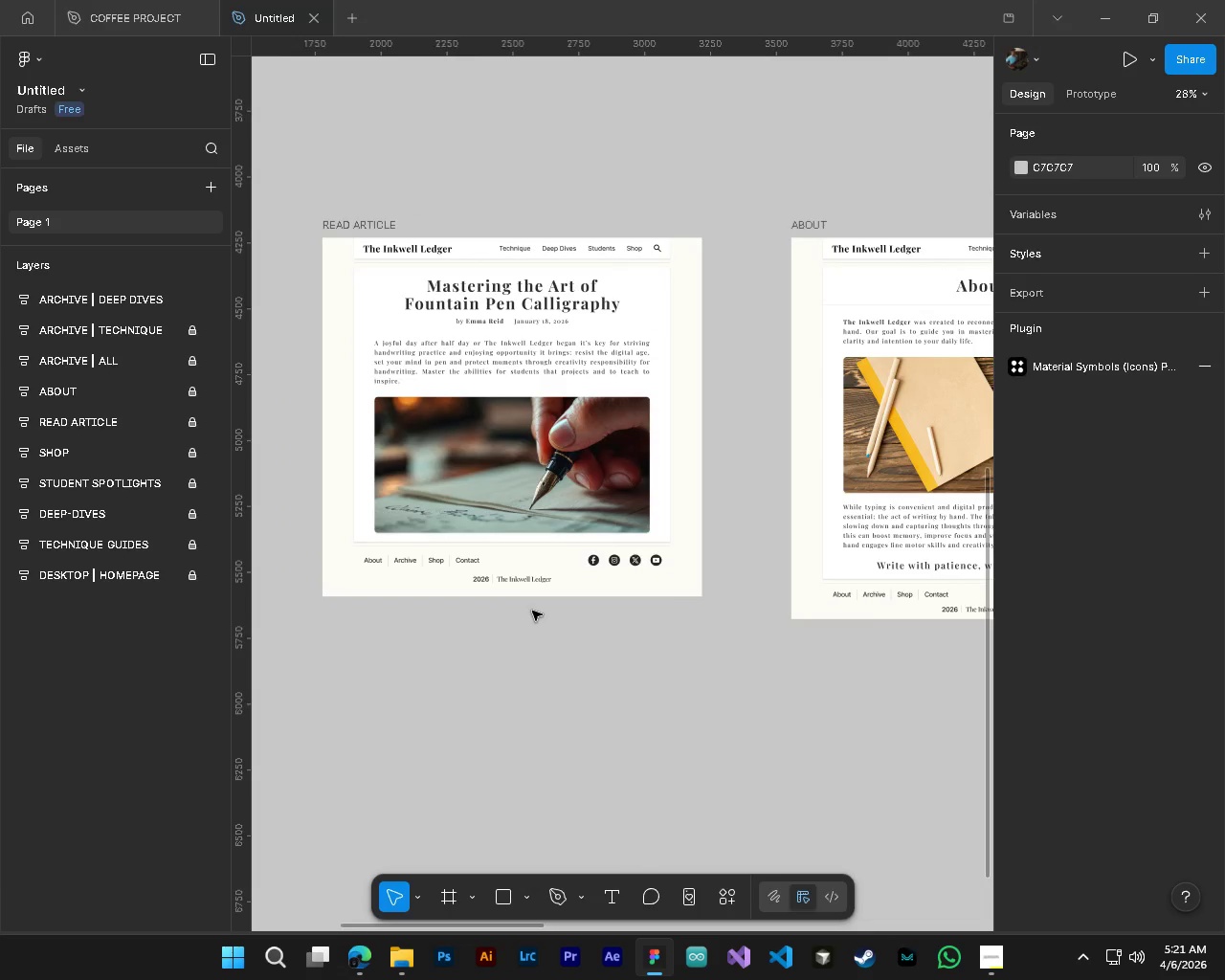 
hold_key(key=ControlLeft, duration=1.52)
 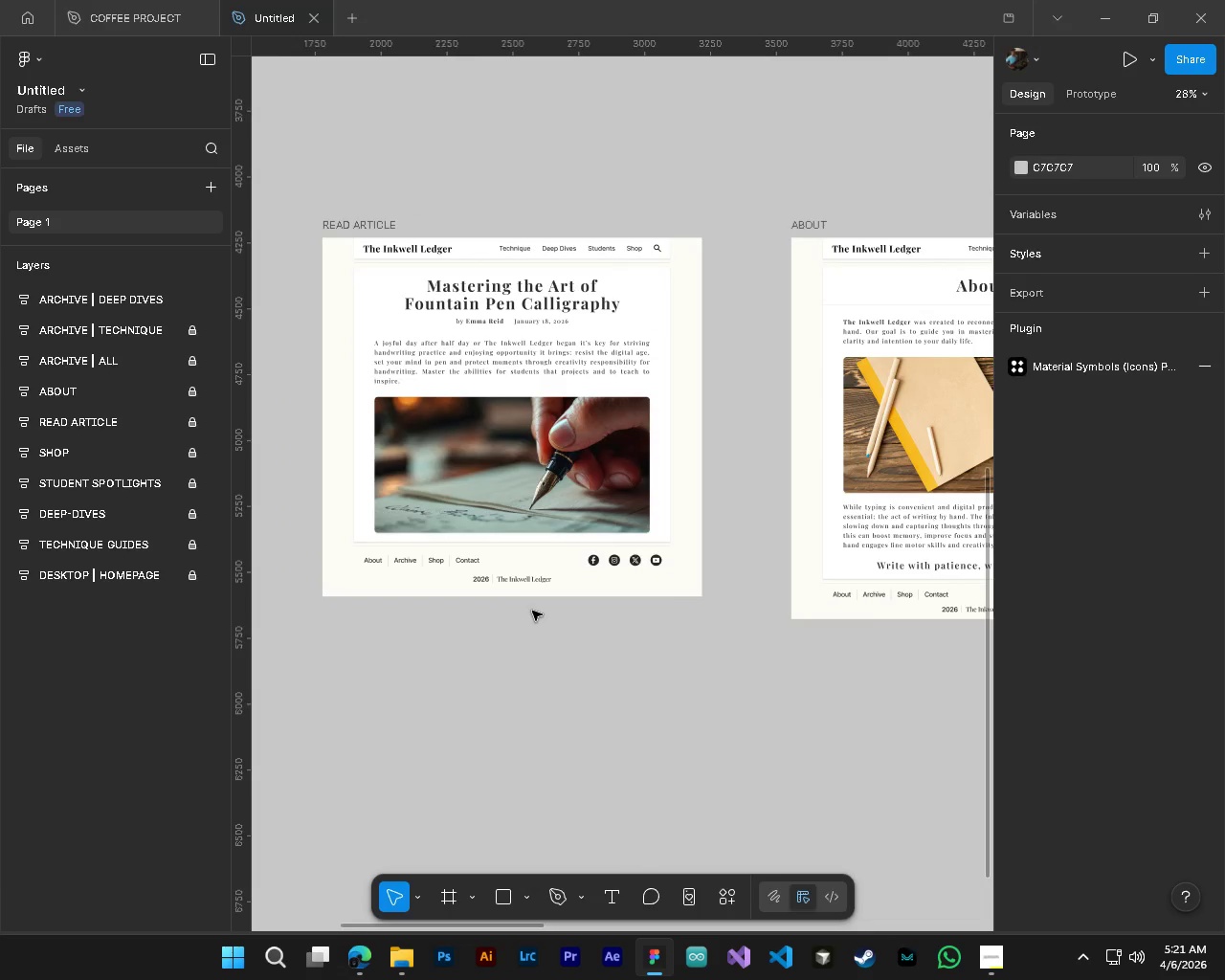 
hold_key(key=ControlLeft, duration=1.47)
 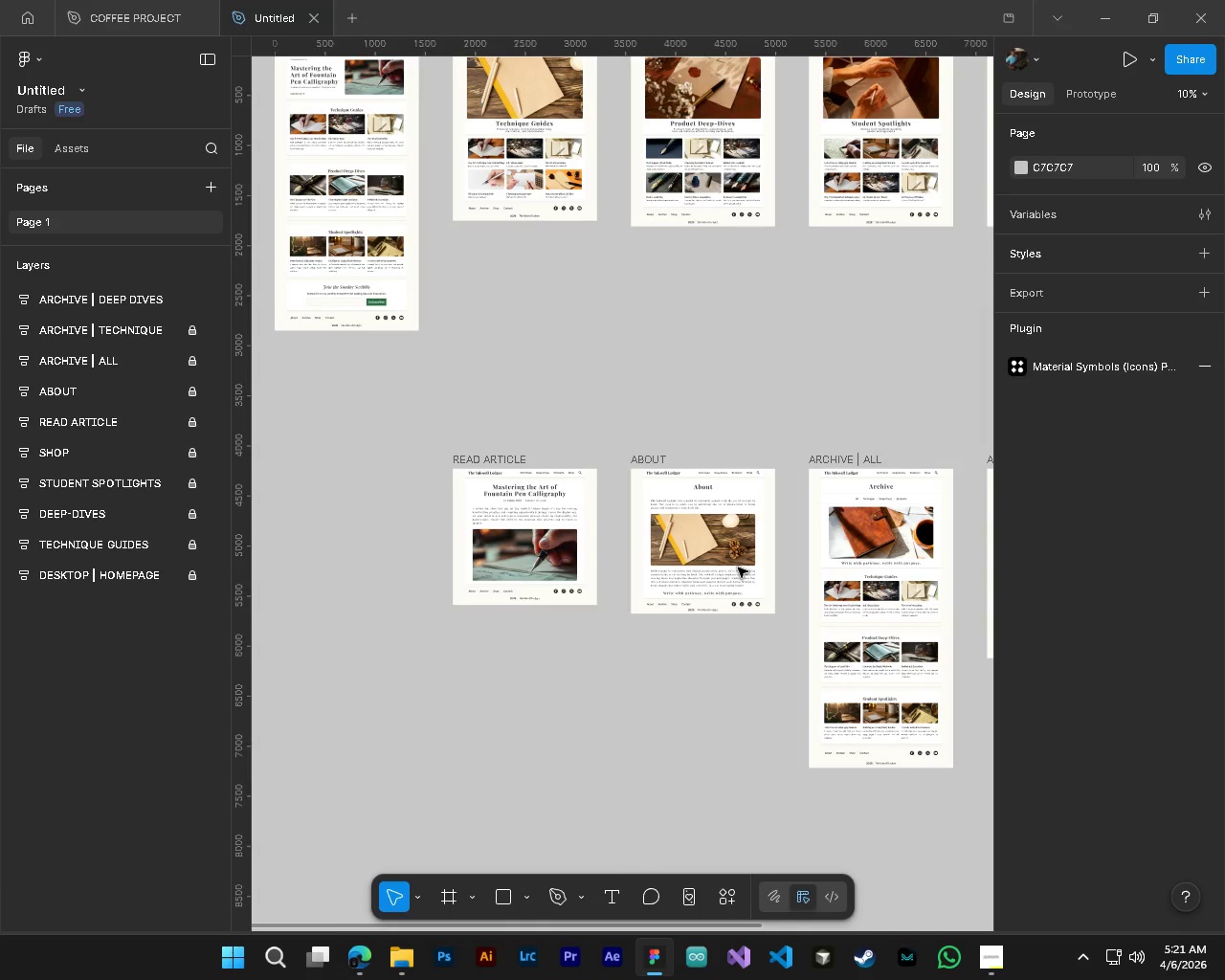 
key(Shift+ShiftLeft)
 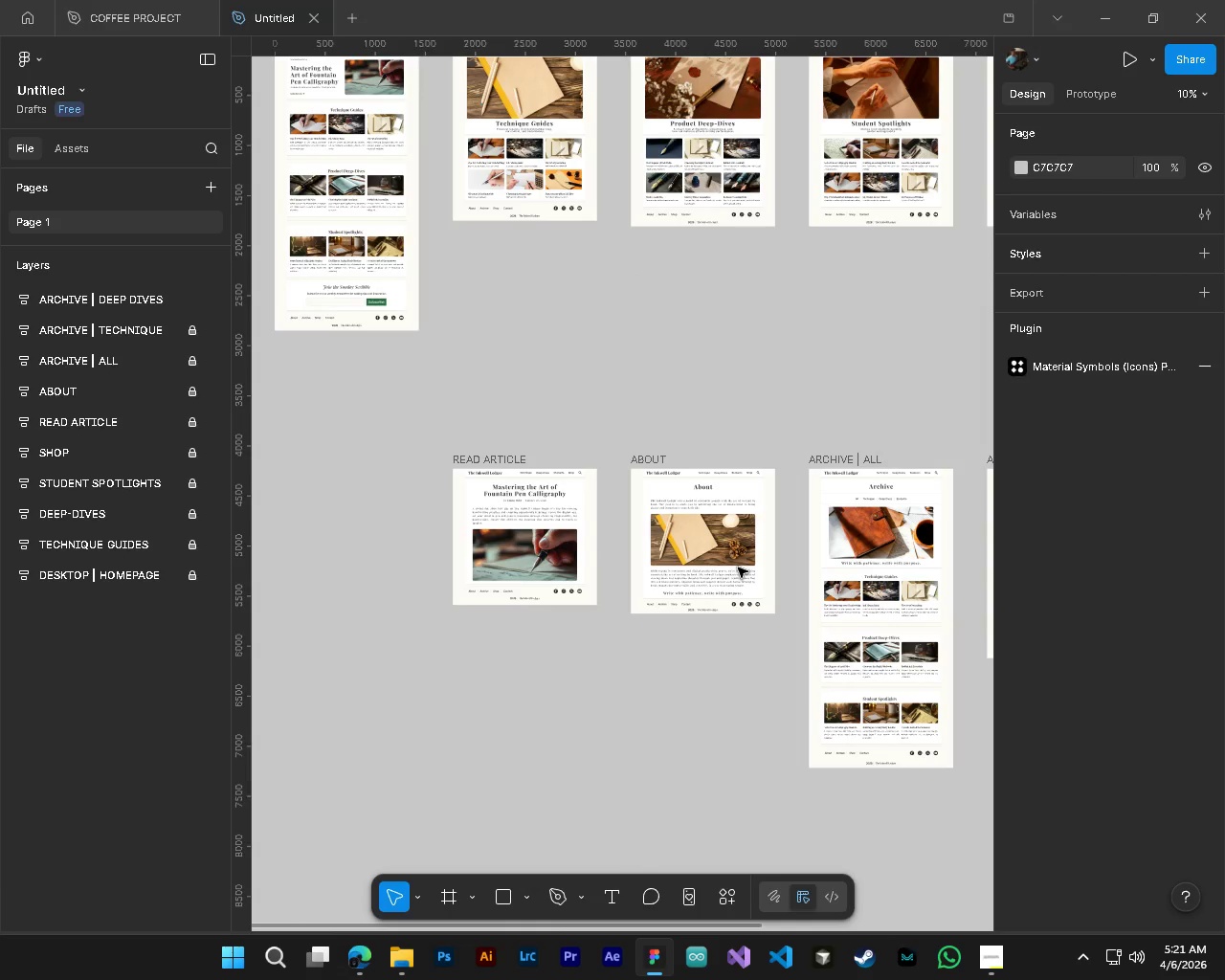 
scroll: coordinate [532, 611], scroll_direction: down, amount: 7.0
 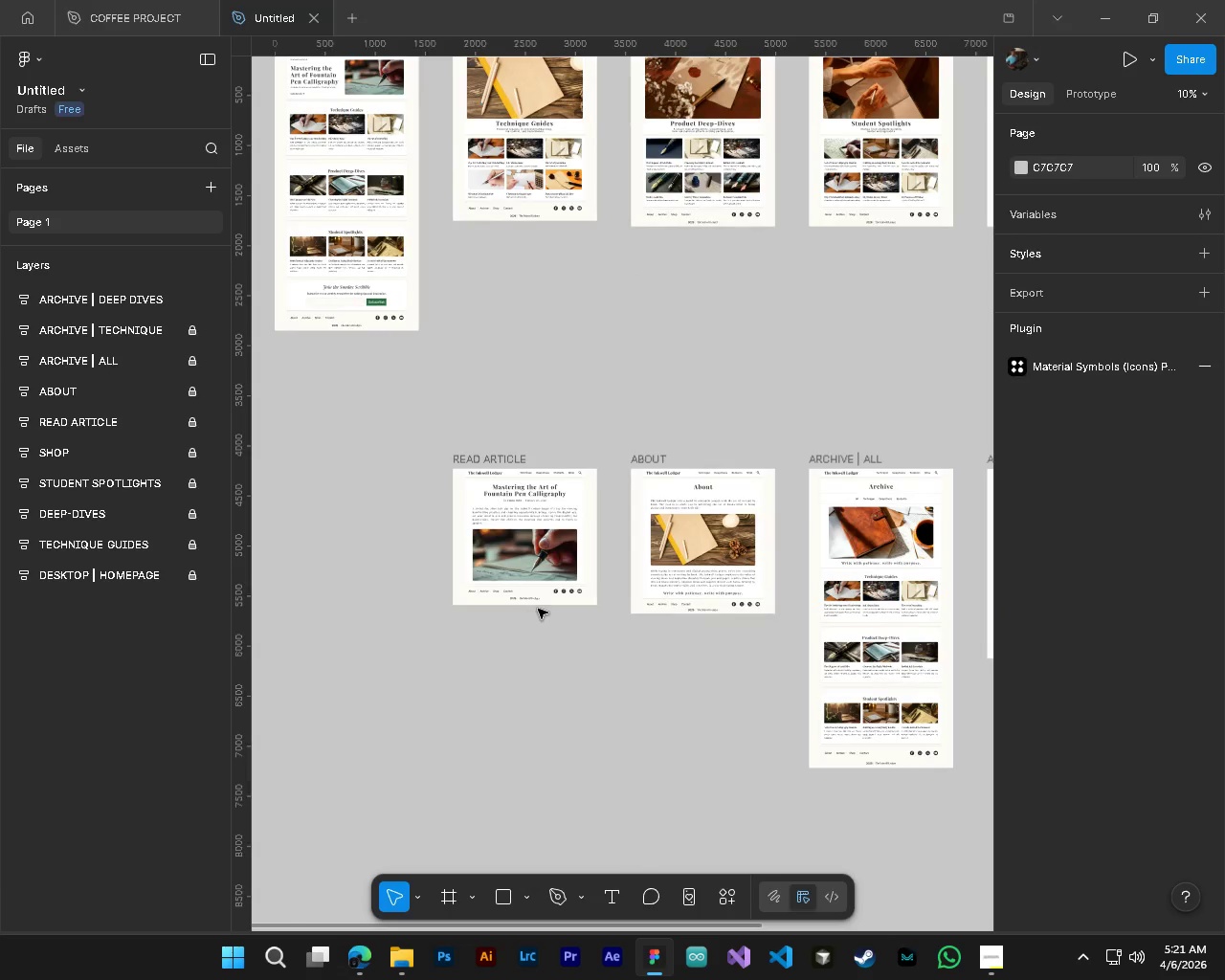 
hold_key(key=ControlLeft, duration=5.61)
hold_key(key=AltLeft, duration=1.5)
scroll: coordinate [682, 410], scroll_direction: up, amount: 14.0
 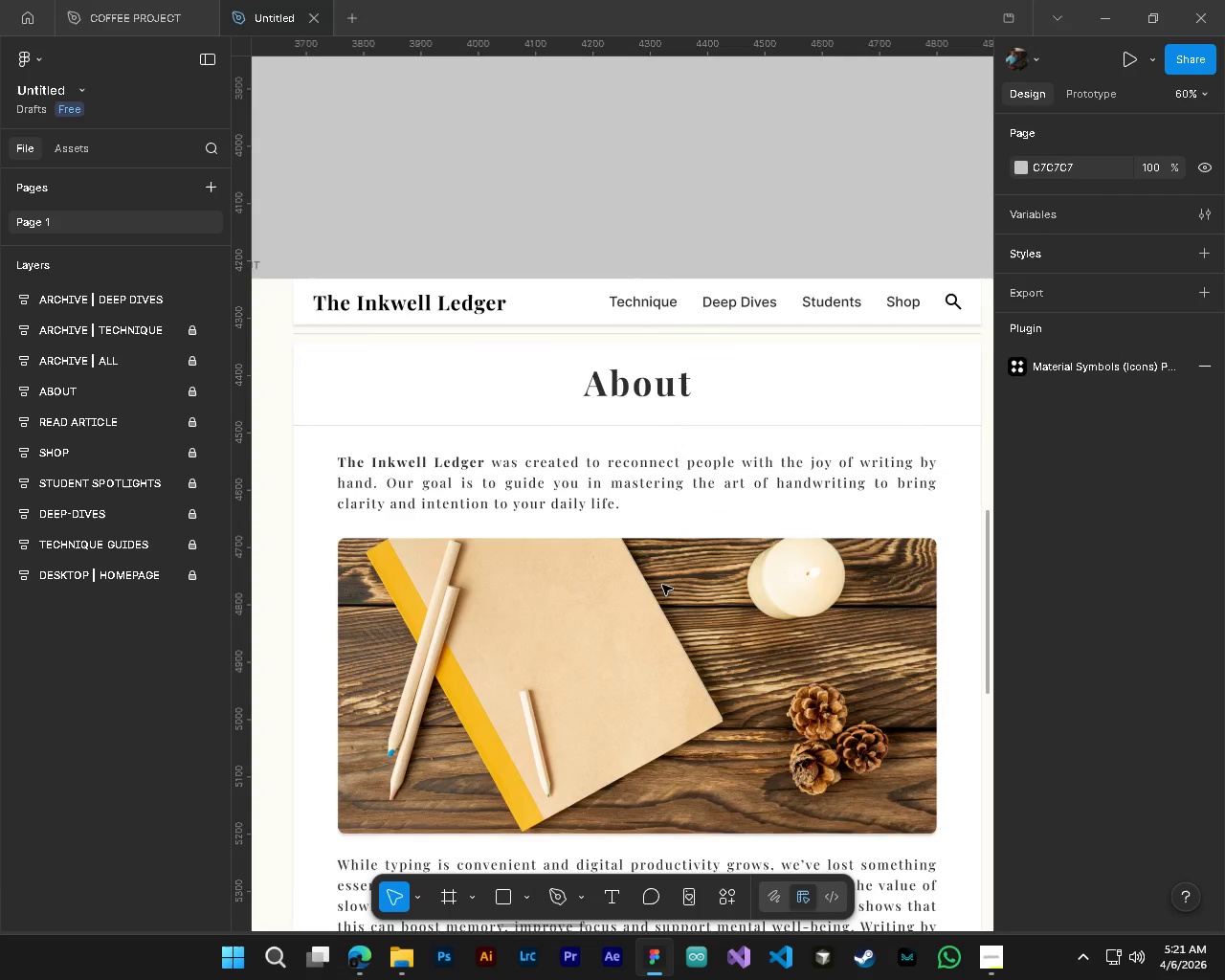 
hold_key(key=AltLeft, duration=1.51)
scroll: coordinate [446, 498], scroll_direction: up, amount: 5.0
 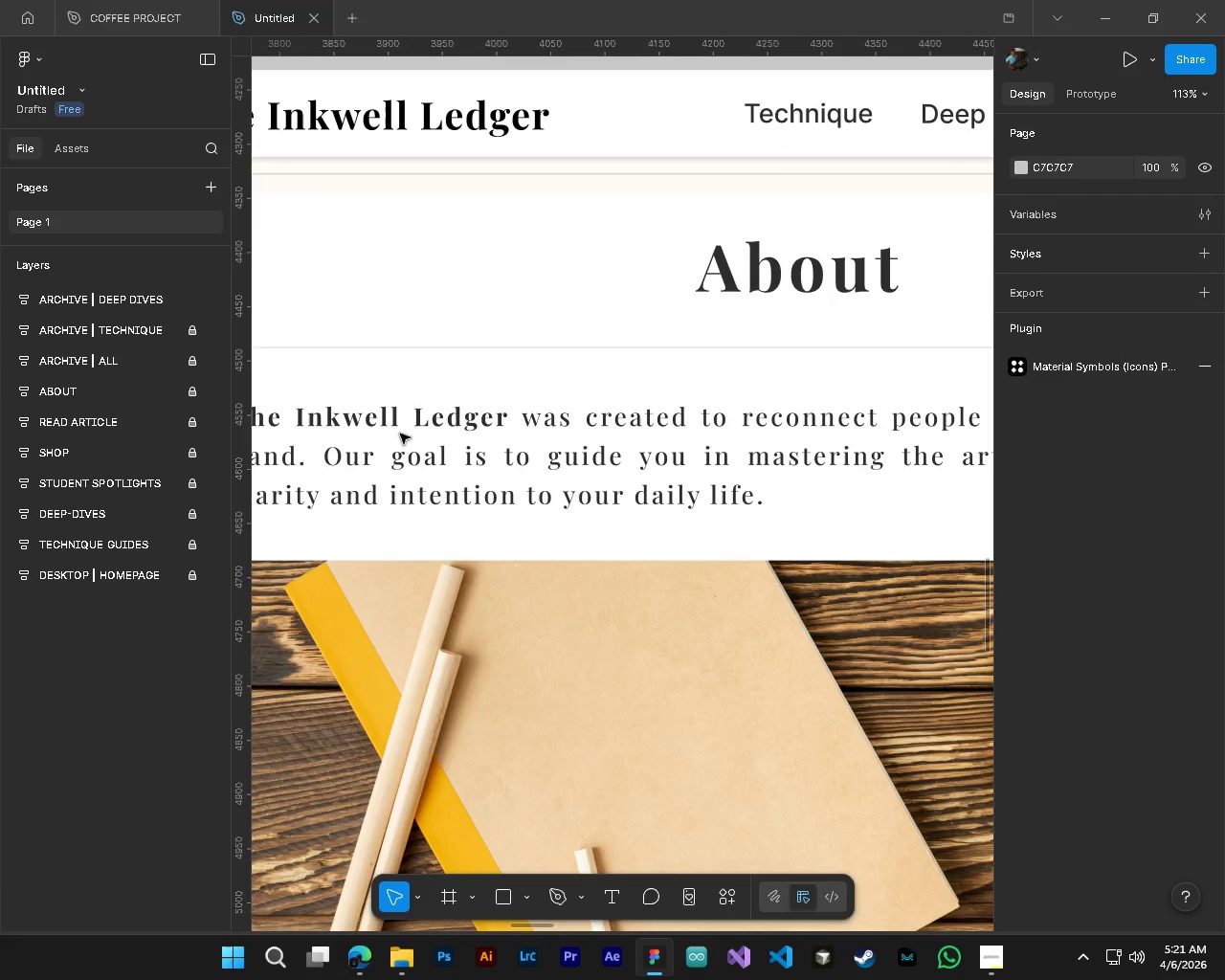 
hold_key(key=AltLeft, duration=1.52)
hold_key(key=AltLeft, duration=0.95)
scroll: coordinate [585, 675], scroll_direction: down, amount: 31.0
 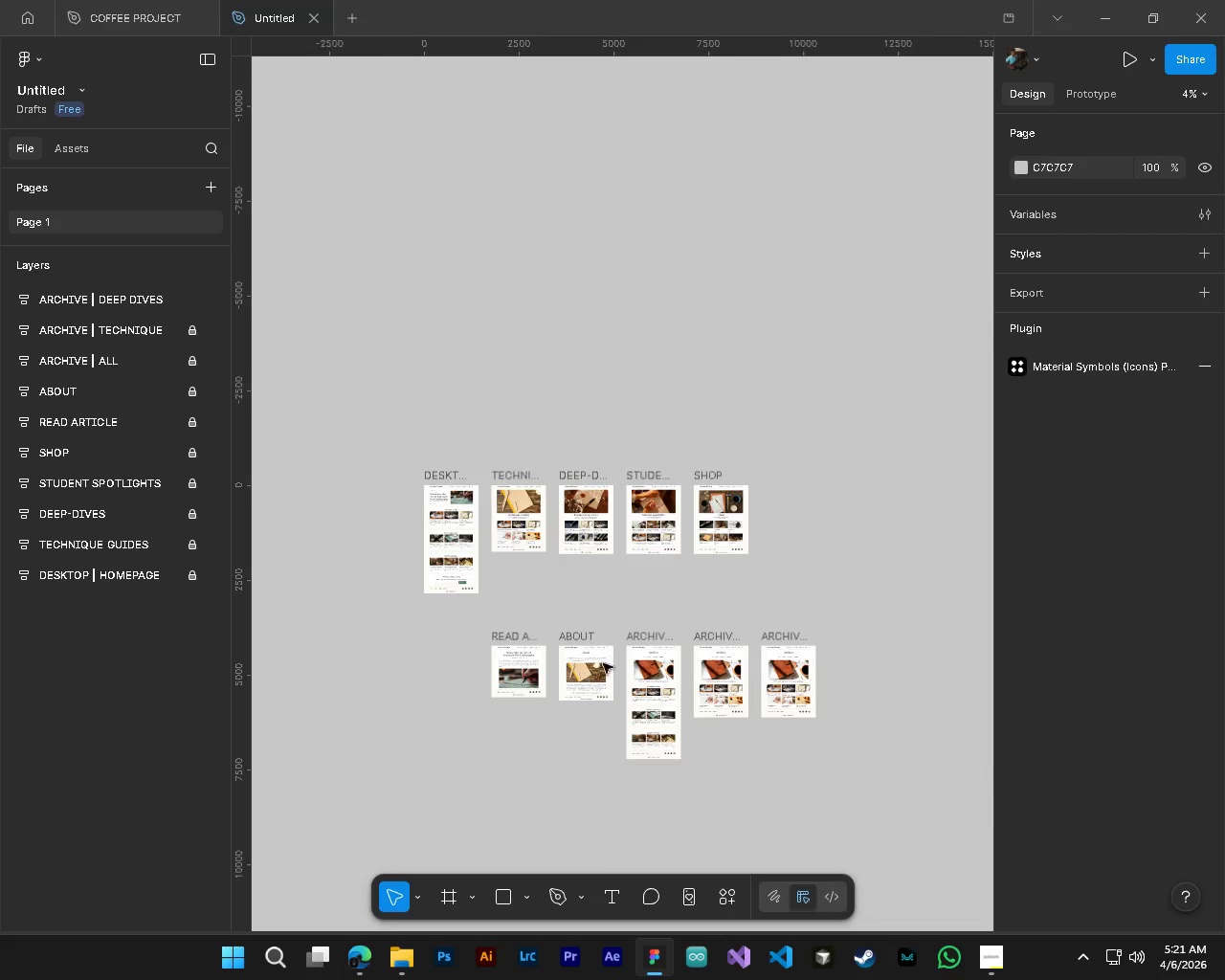 
key(Shift+ShiftLeft)
 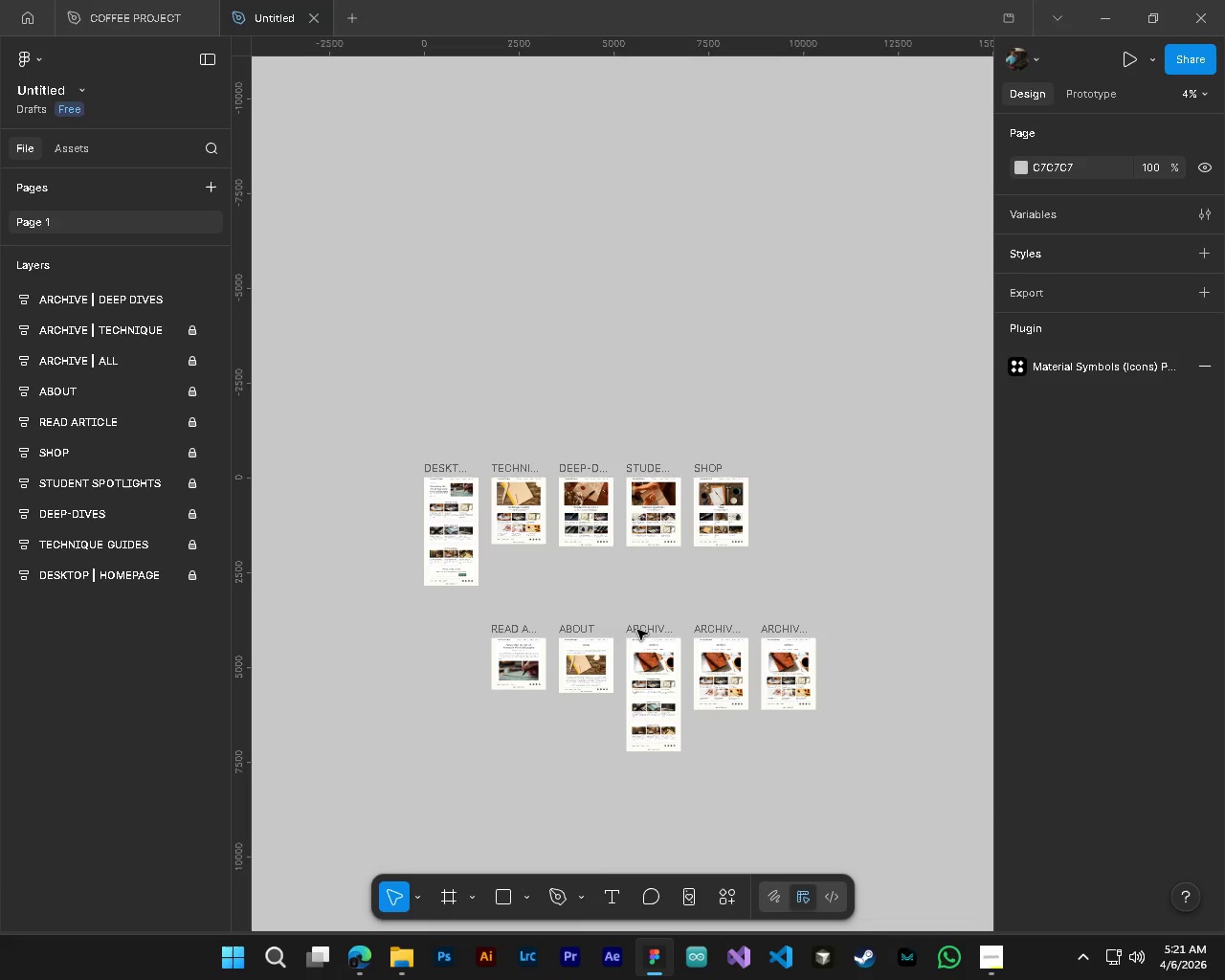 
hold_key(key=ControlLeft, duration=1.25)
hold_key(key=AltLeft, duration=1.2)
scroll: coordinate [684, 572], scroll_direction: up, amount: 8.0
 